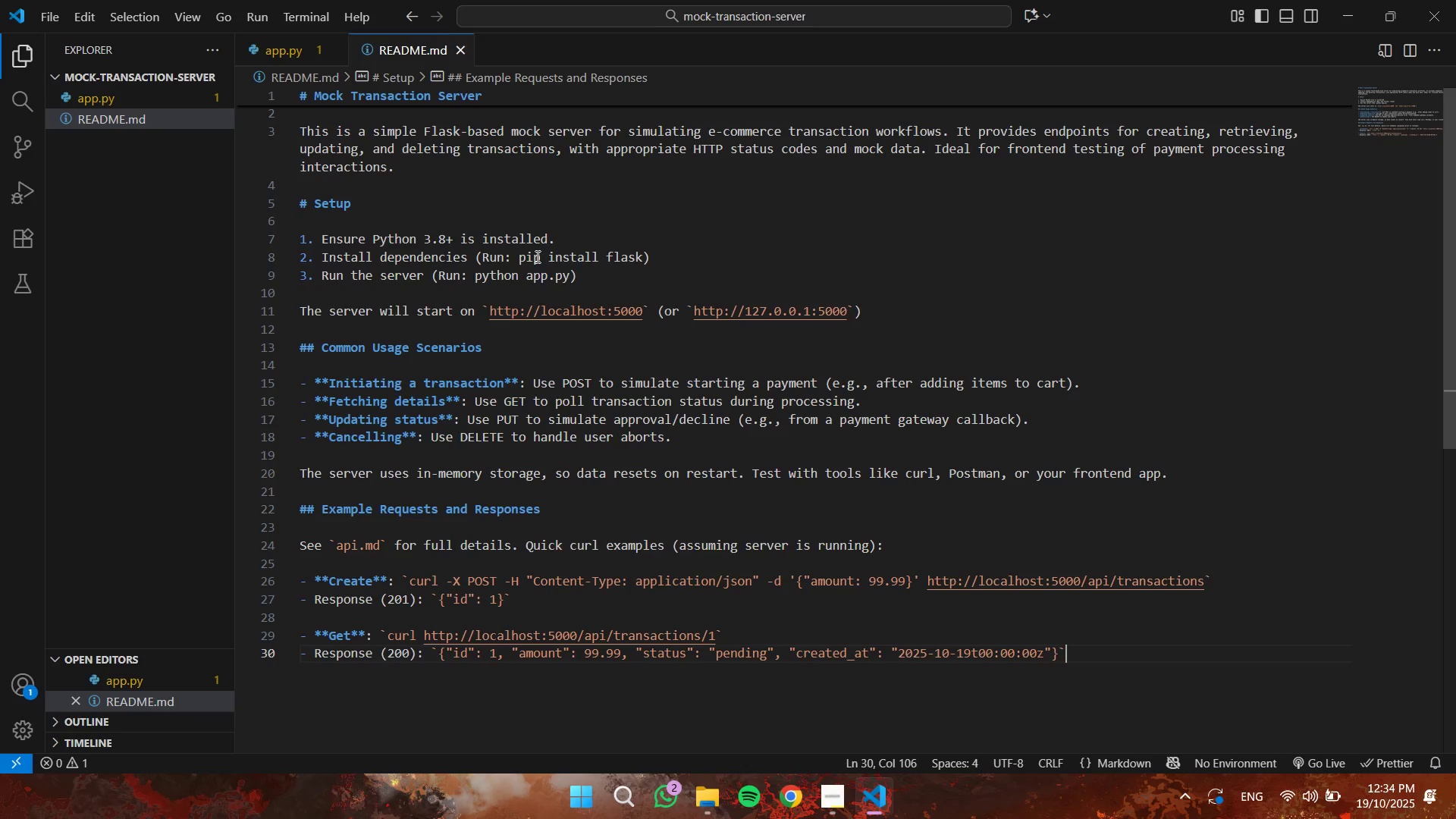 
key(ArrowRight)
 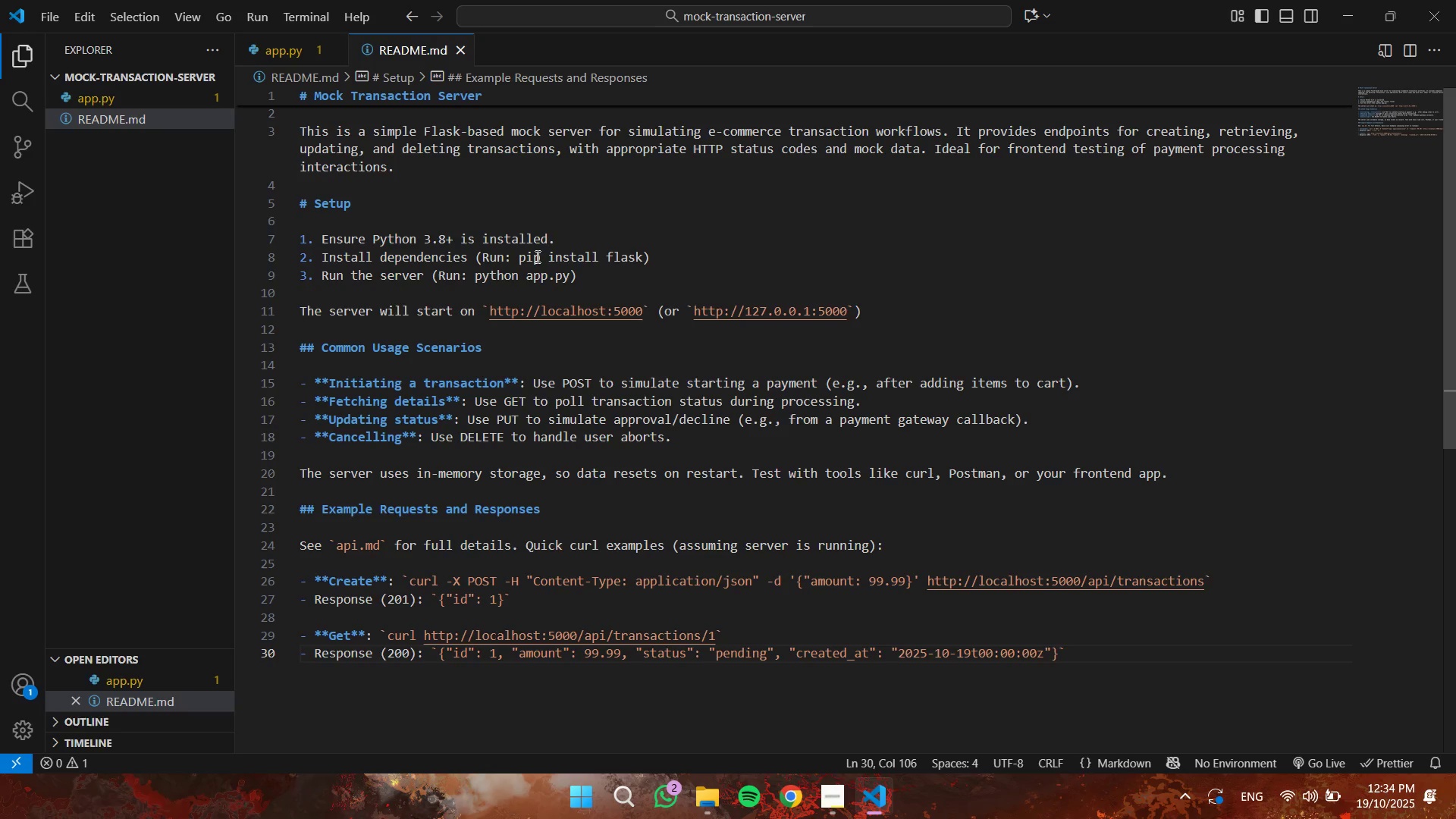 
key(ArrowLeft)
 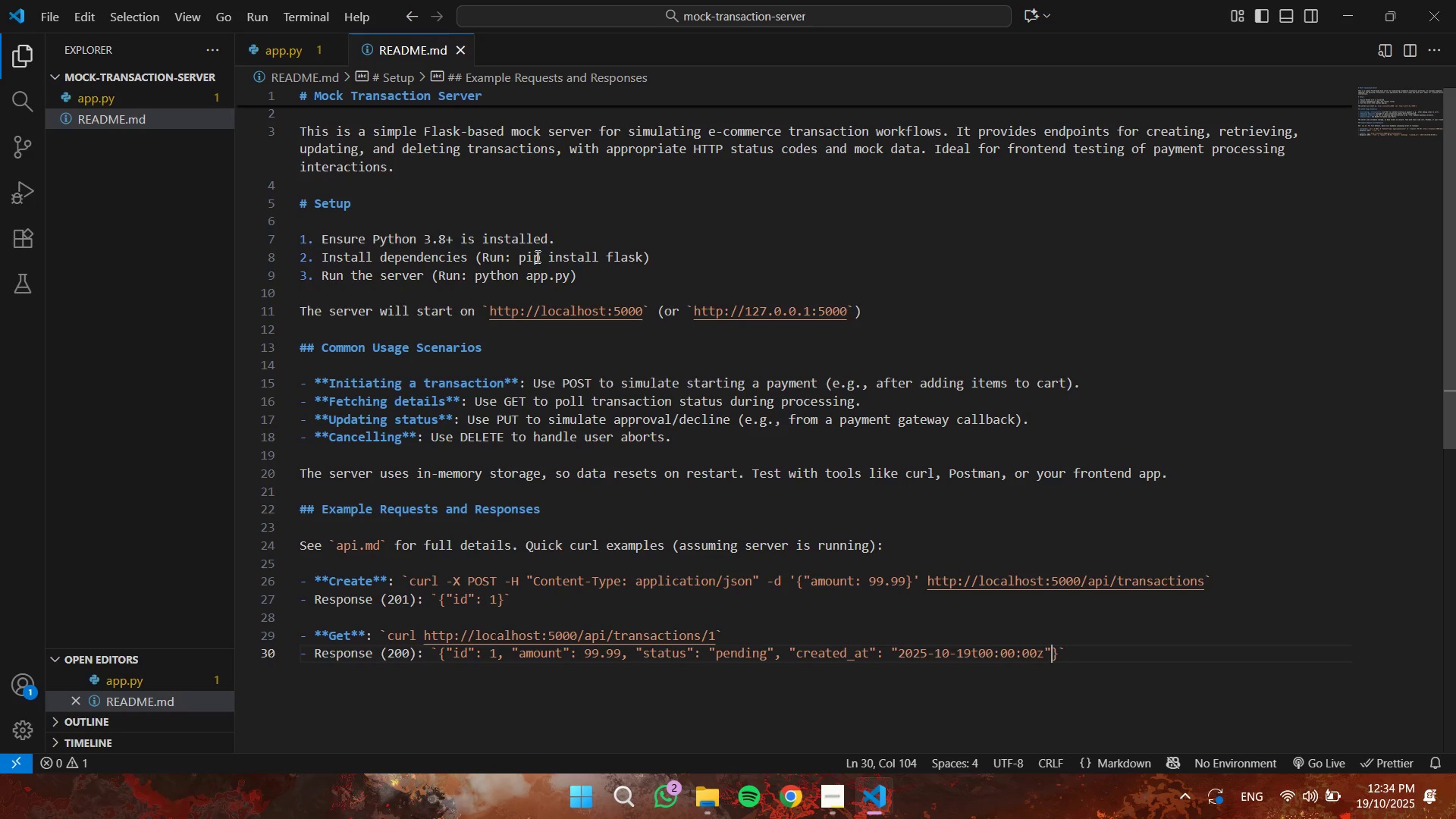 
key(ArrowLeft)
 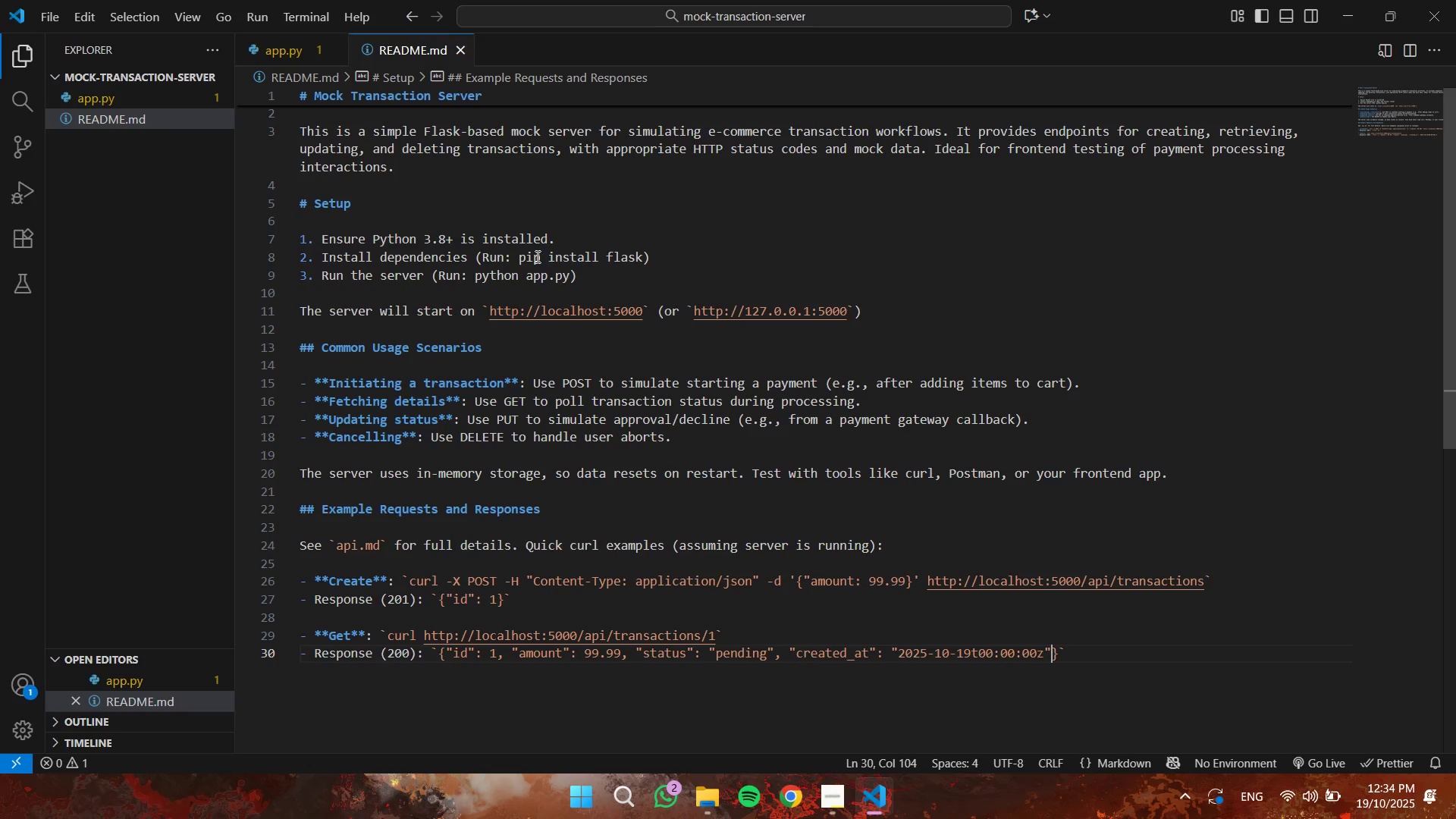 
key(ArrowLeft)
 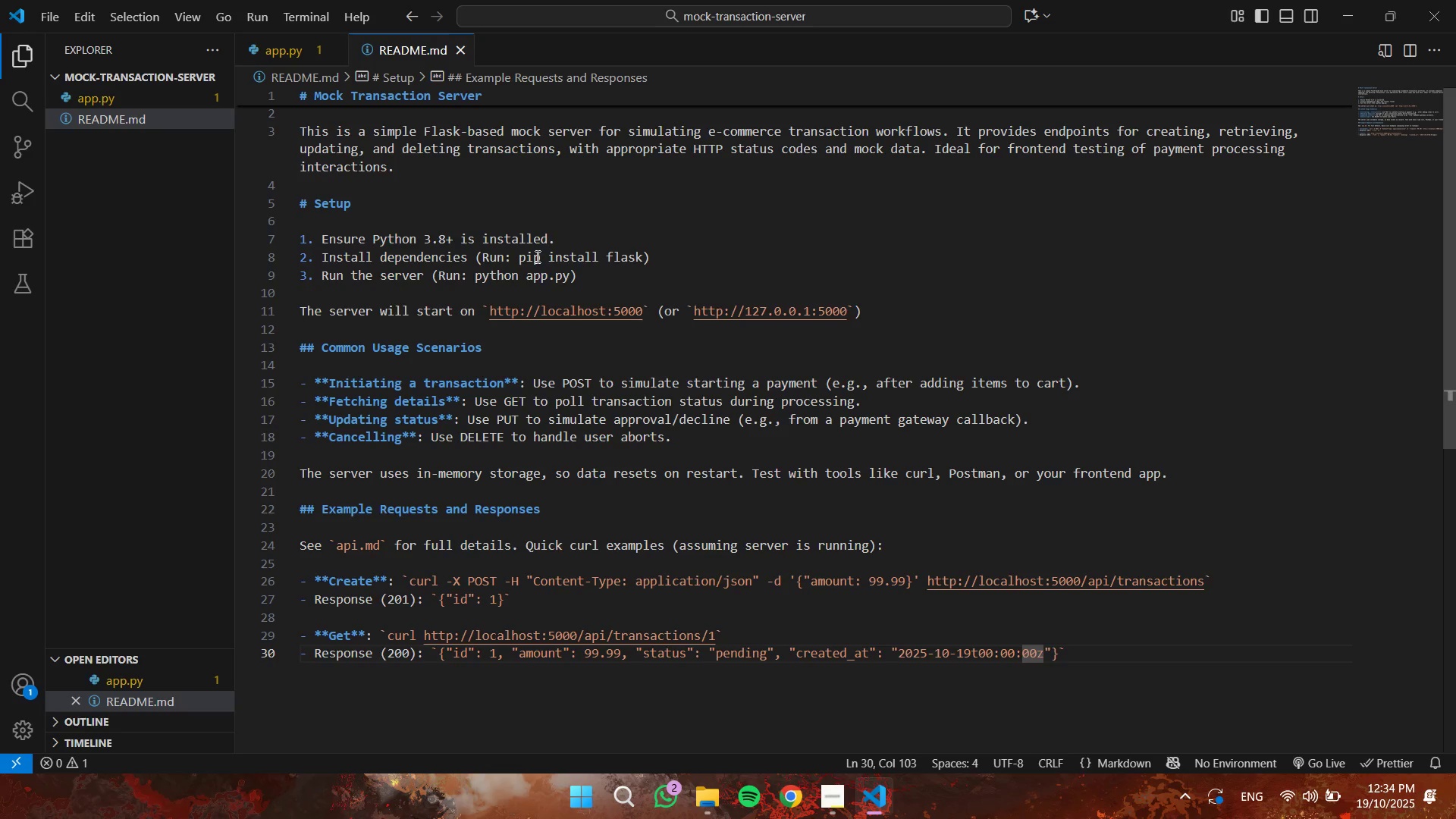 
key(Backspace)
 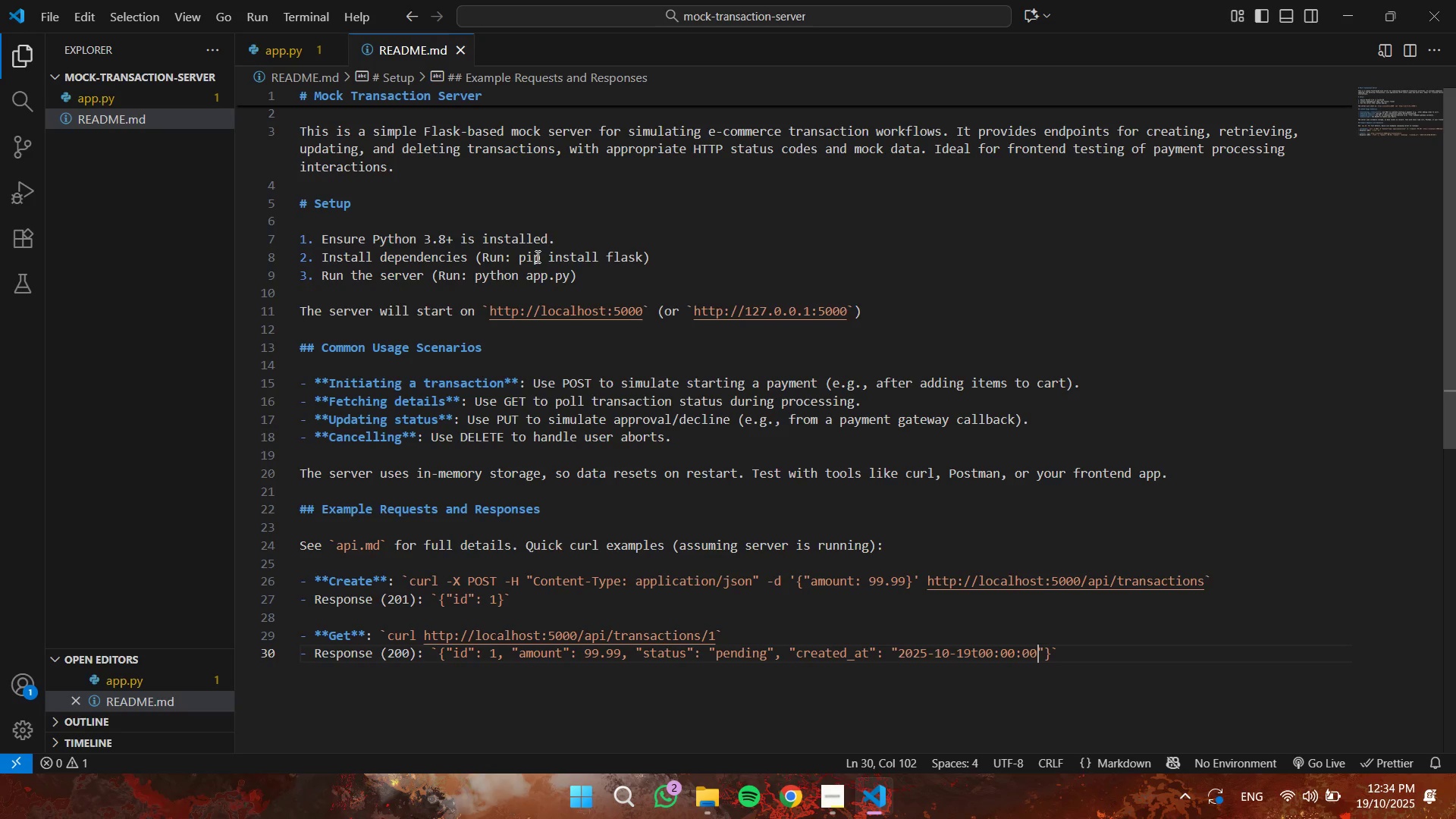 
key(Shift+Z)
 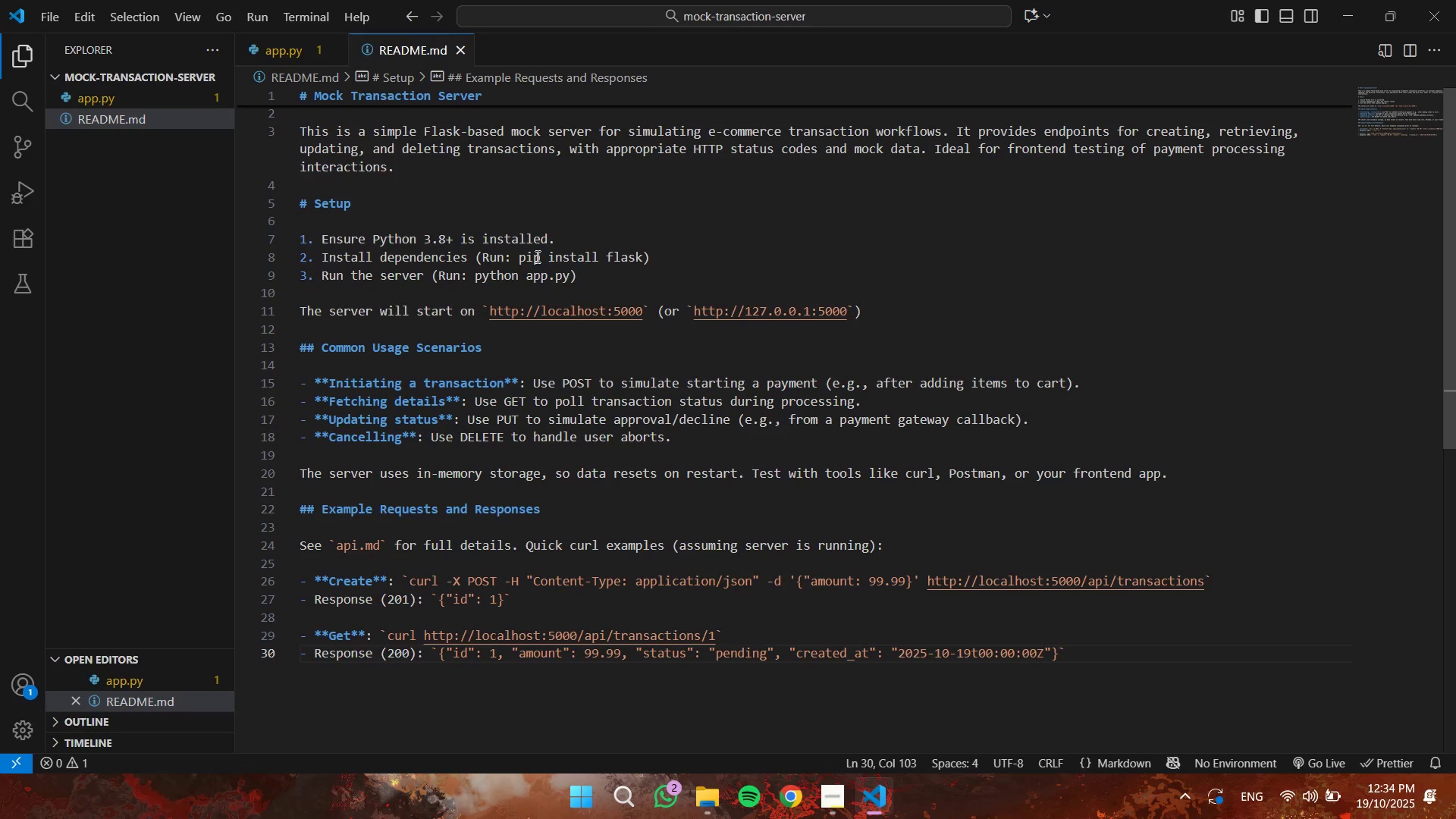 
hold_key(key=ControlLeft, duration=0.39)
 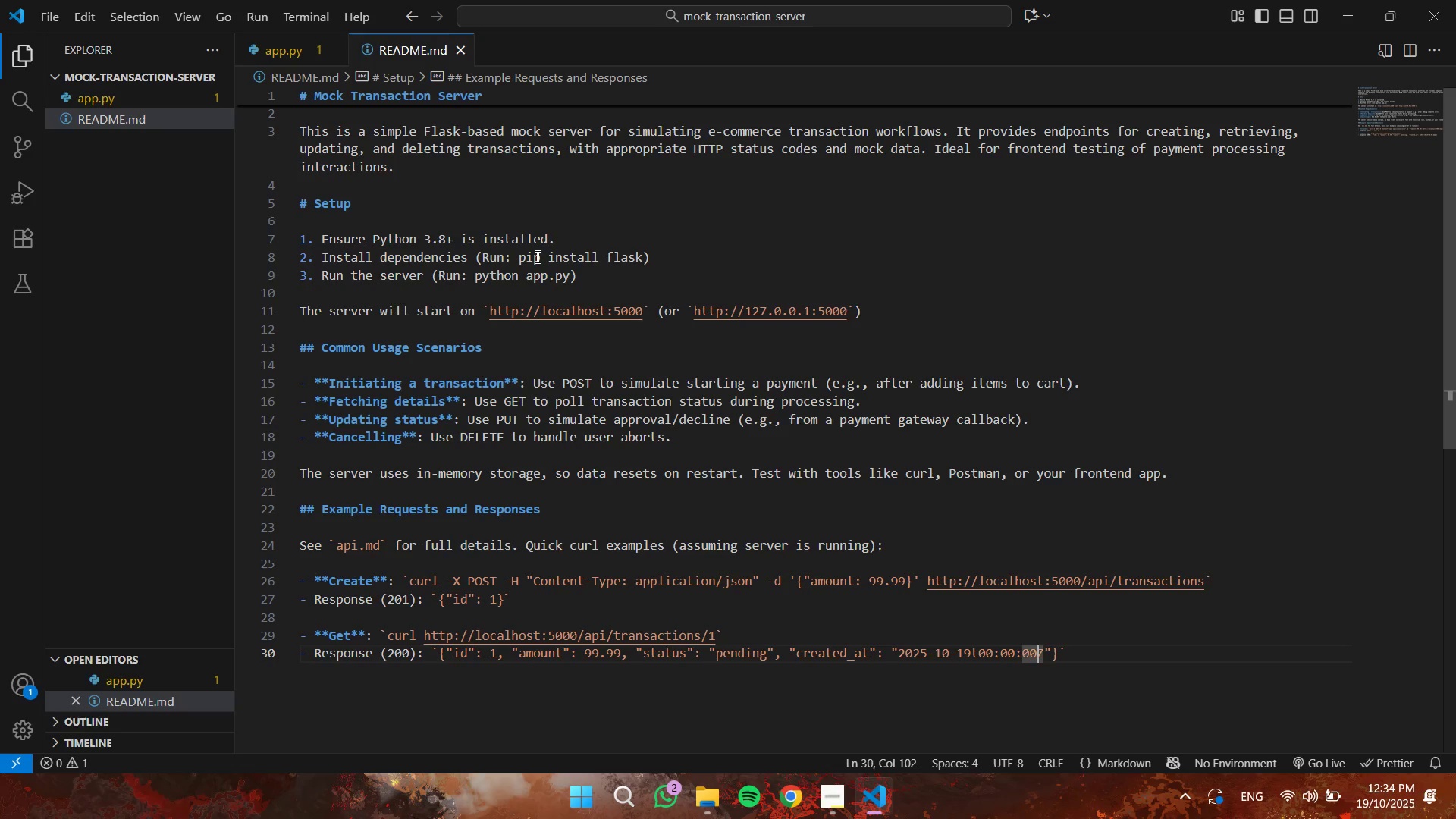 
hold_key(key=ArrowLeft, duration=0.7)
 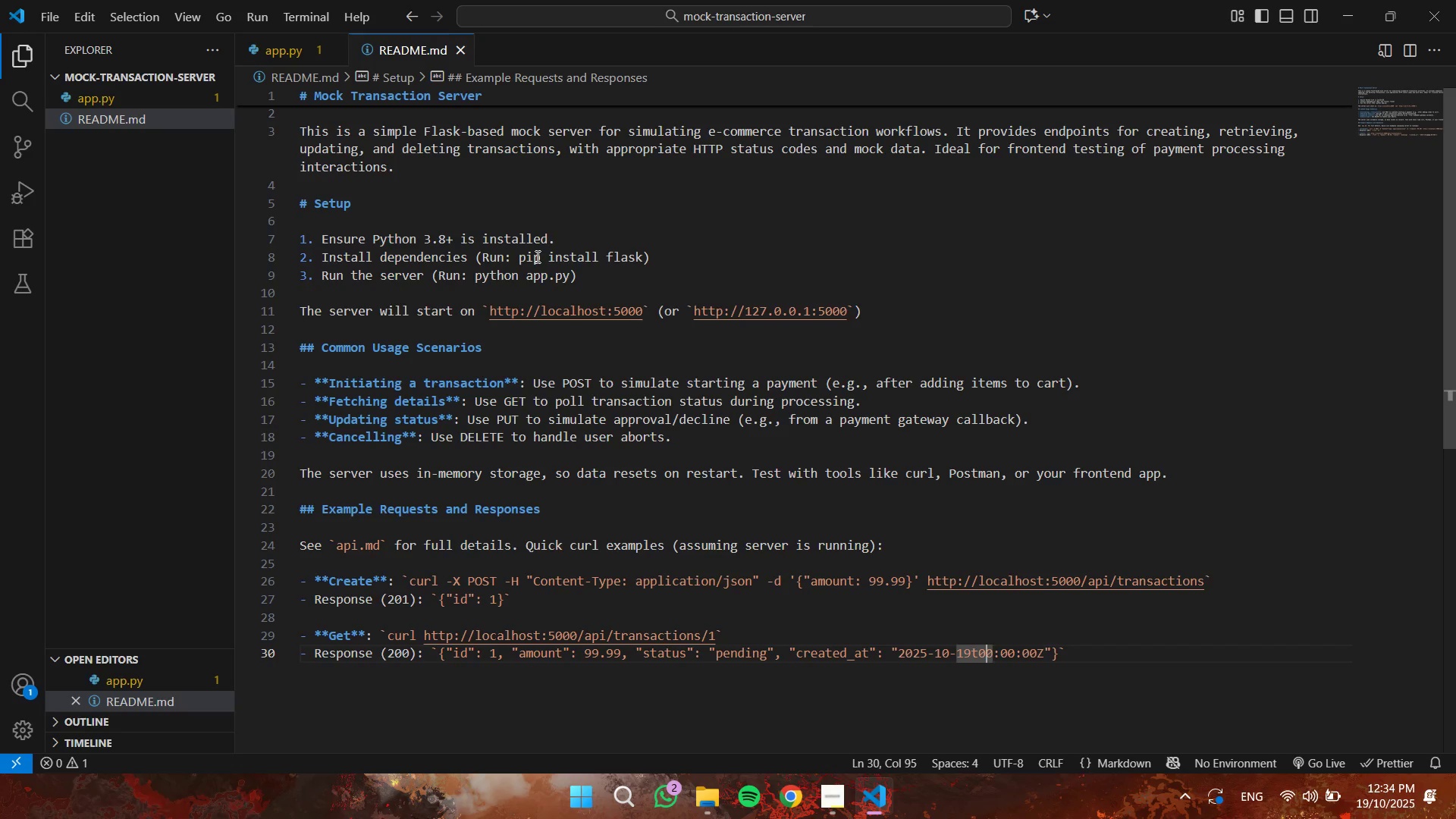 
key(ArrowLeft)
 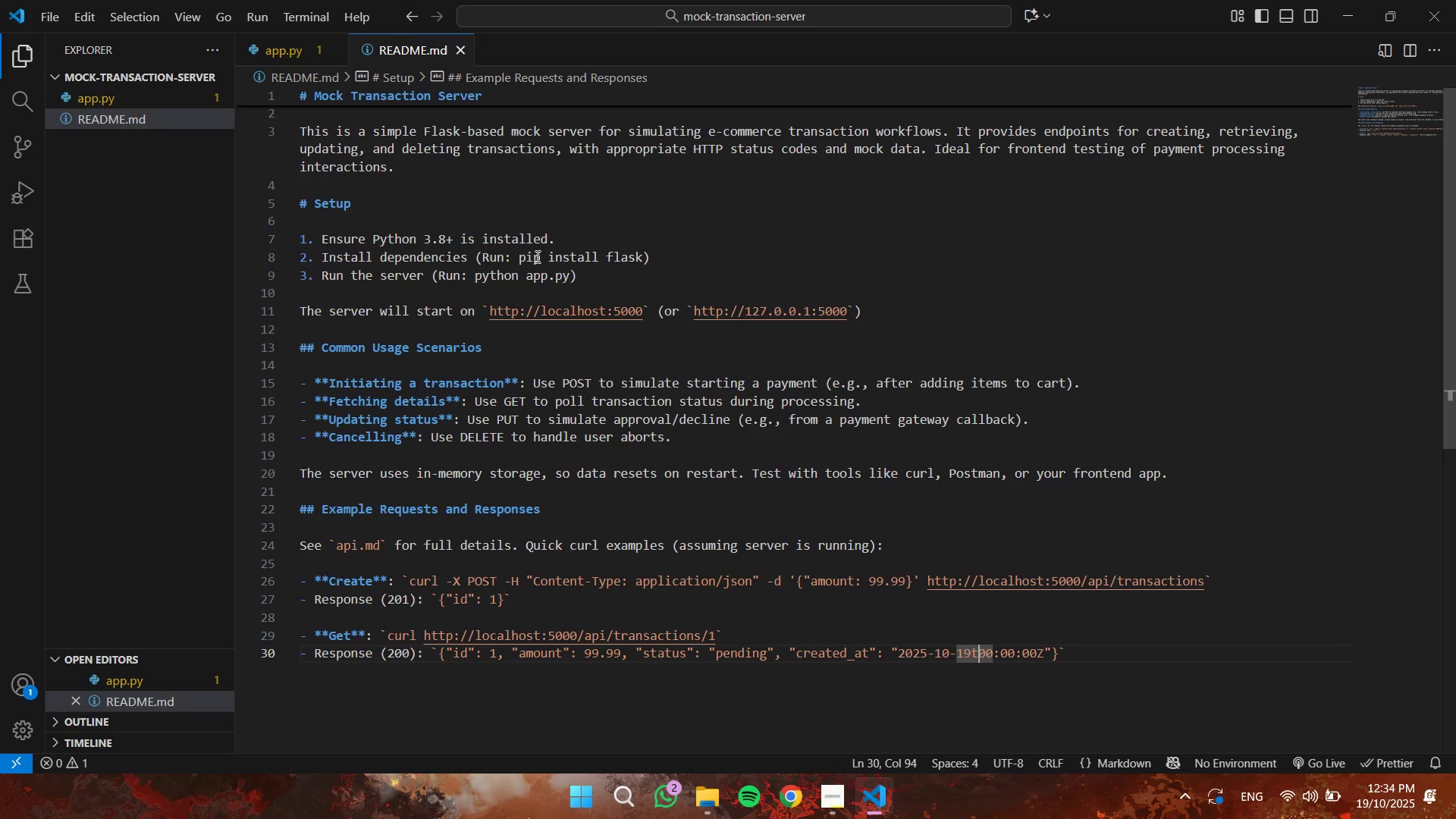 
key(ArrowLeft)
 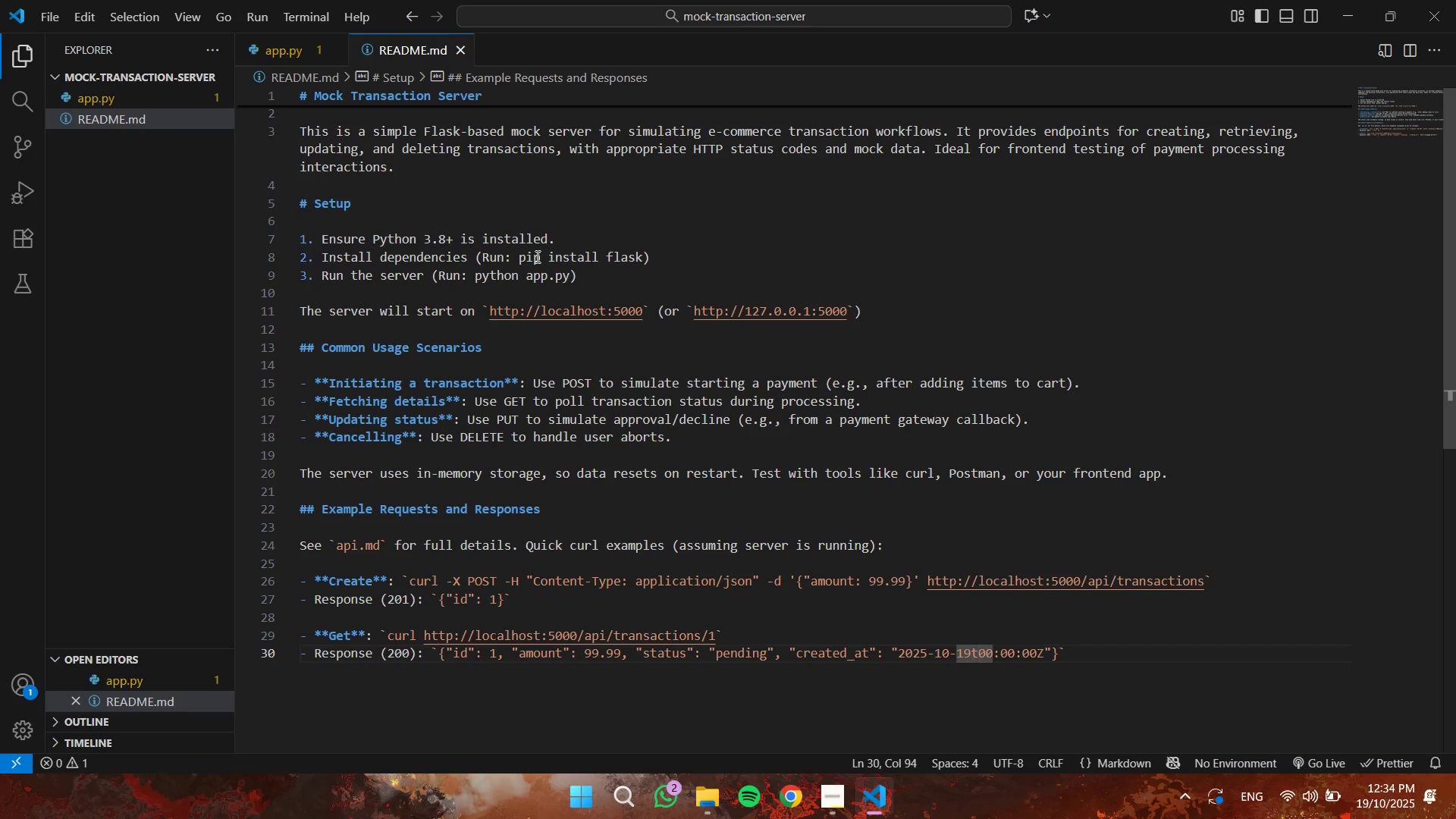 
key(Backspace)
 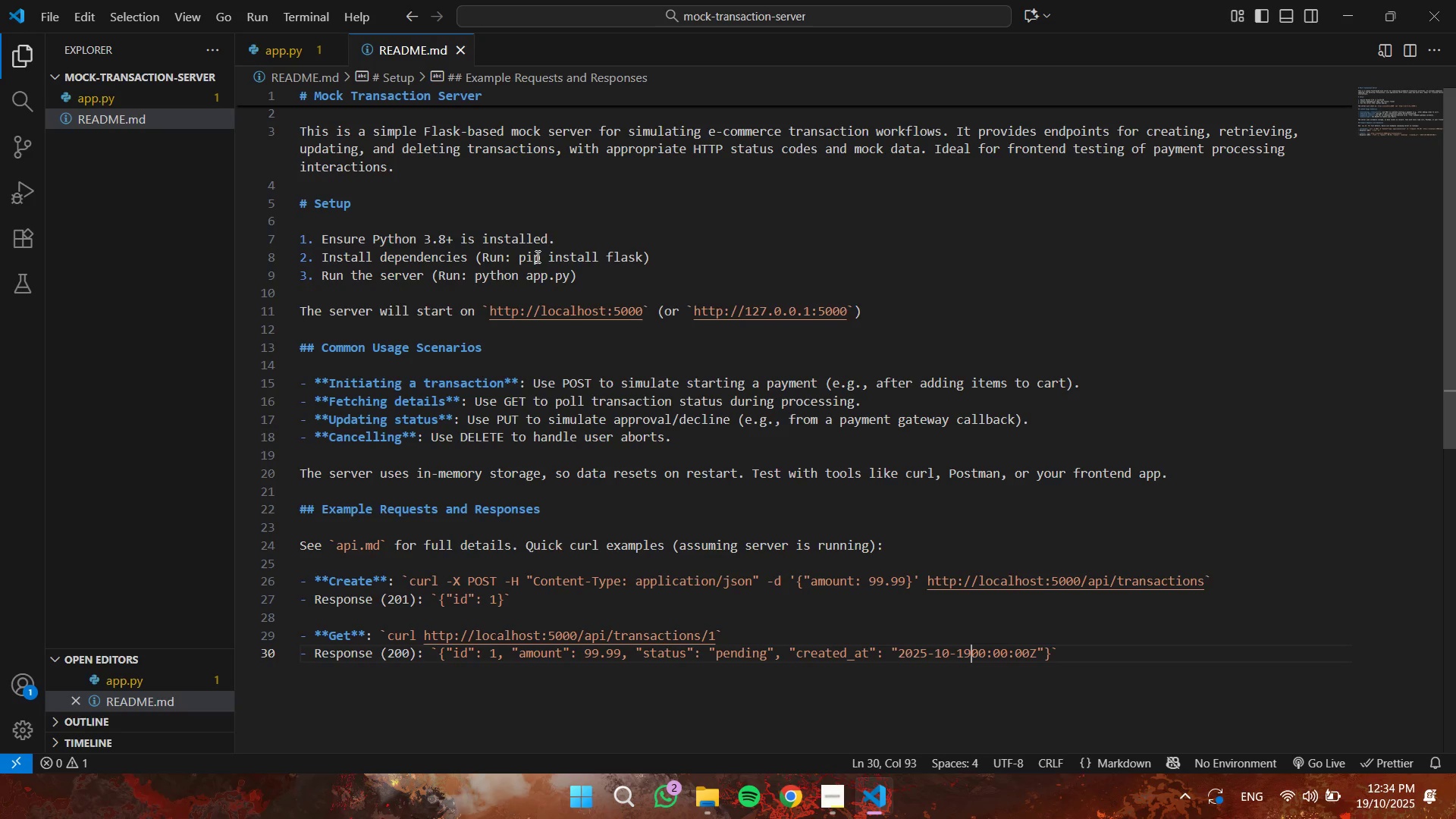 
key(Shift+T)
 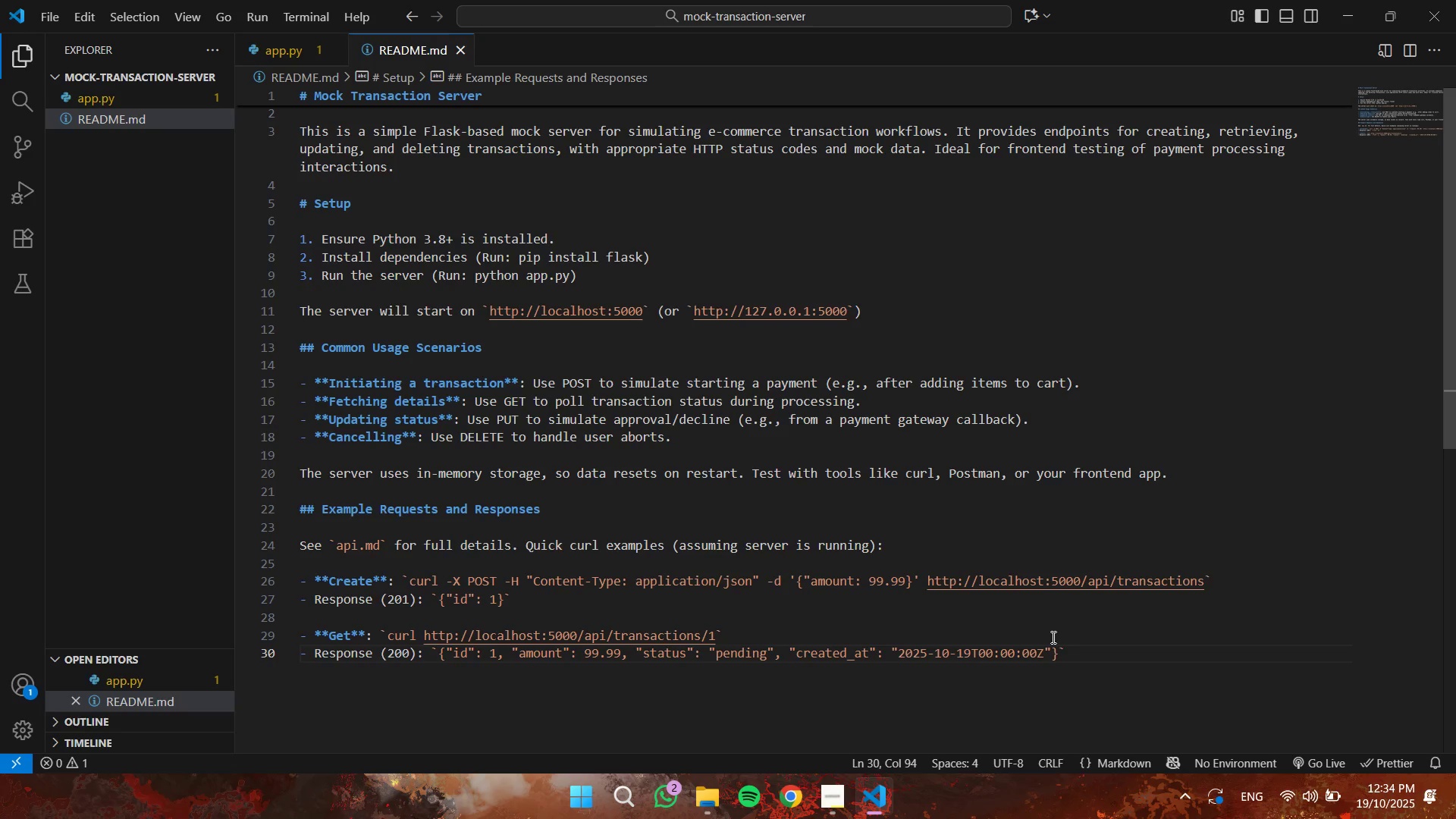 
left_click([1096, 654])
 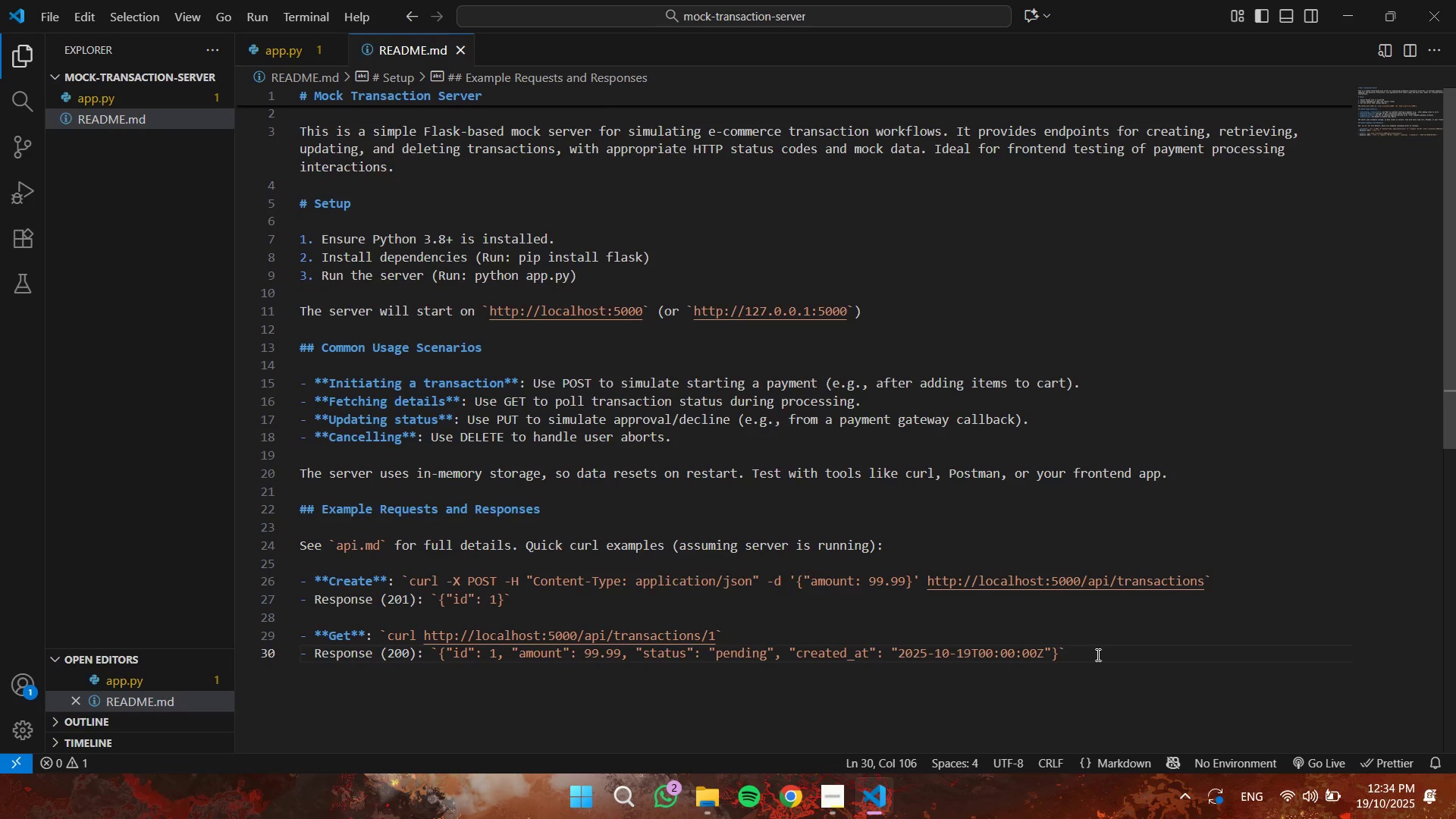 
key(Enter)
 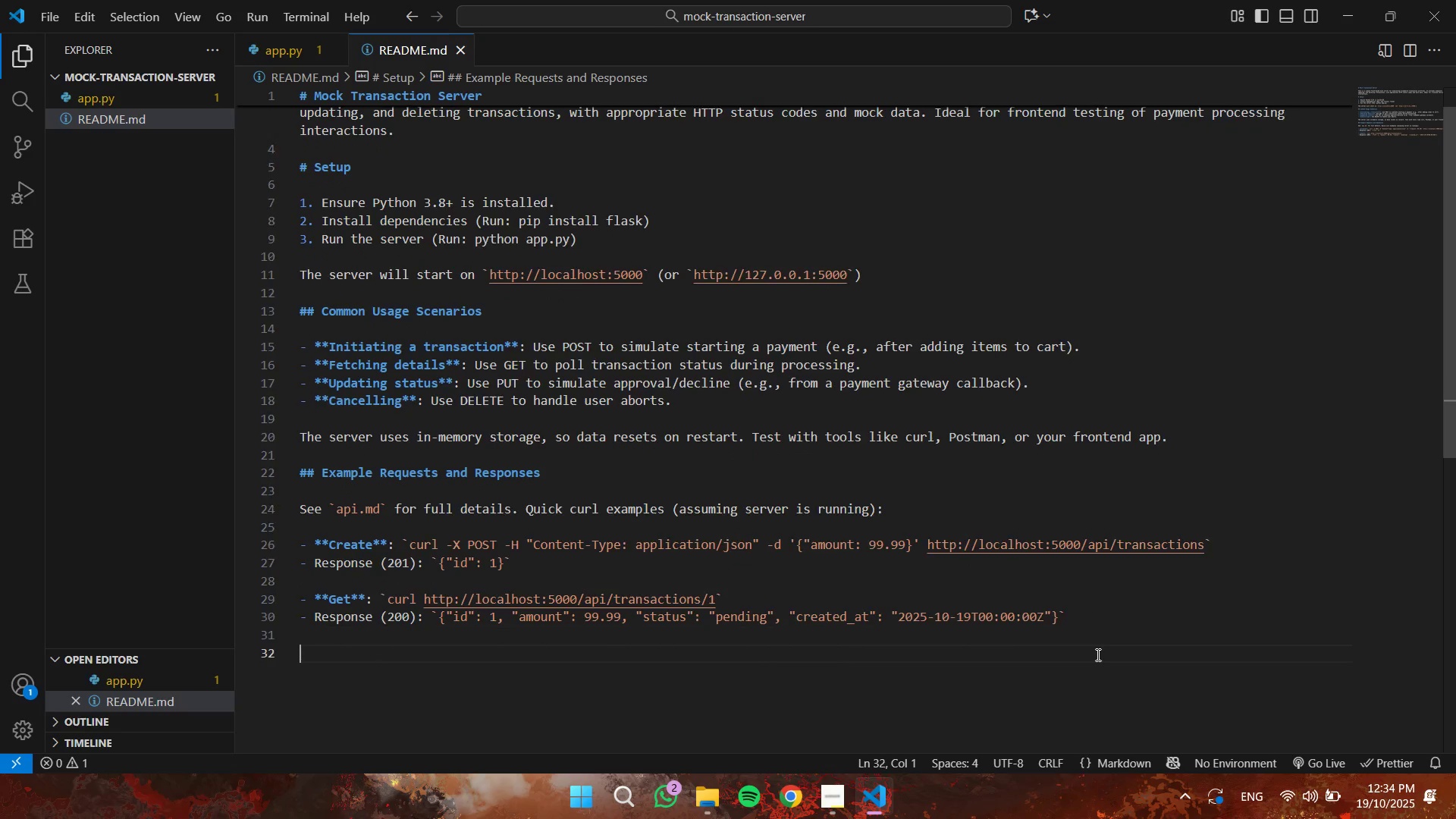 
key(Enter)
 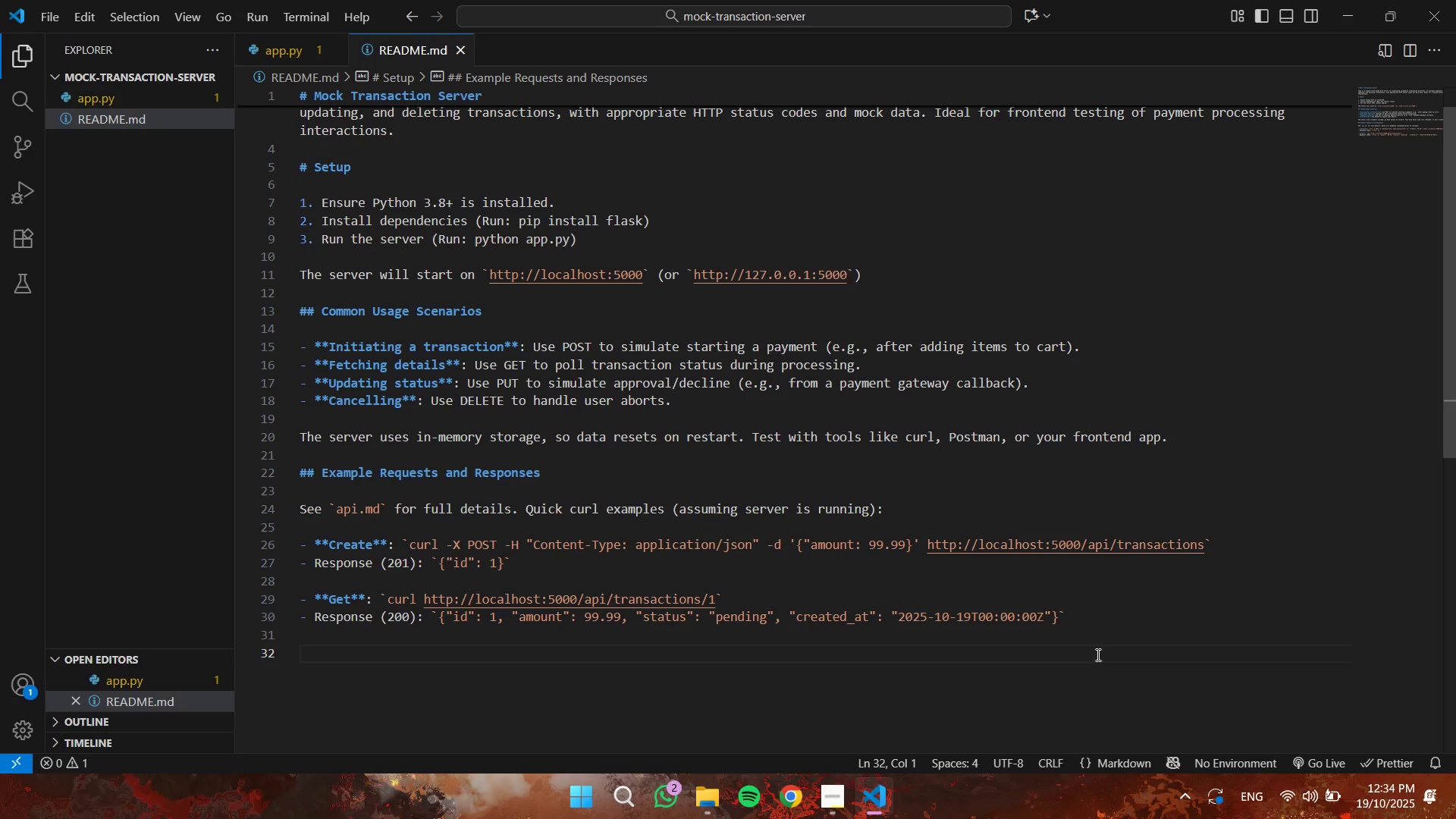 
key(Minus)
 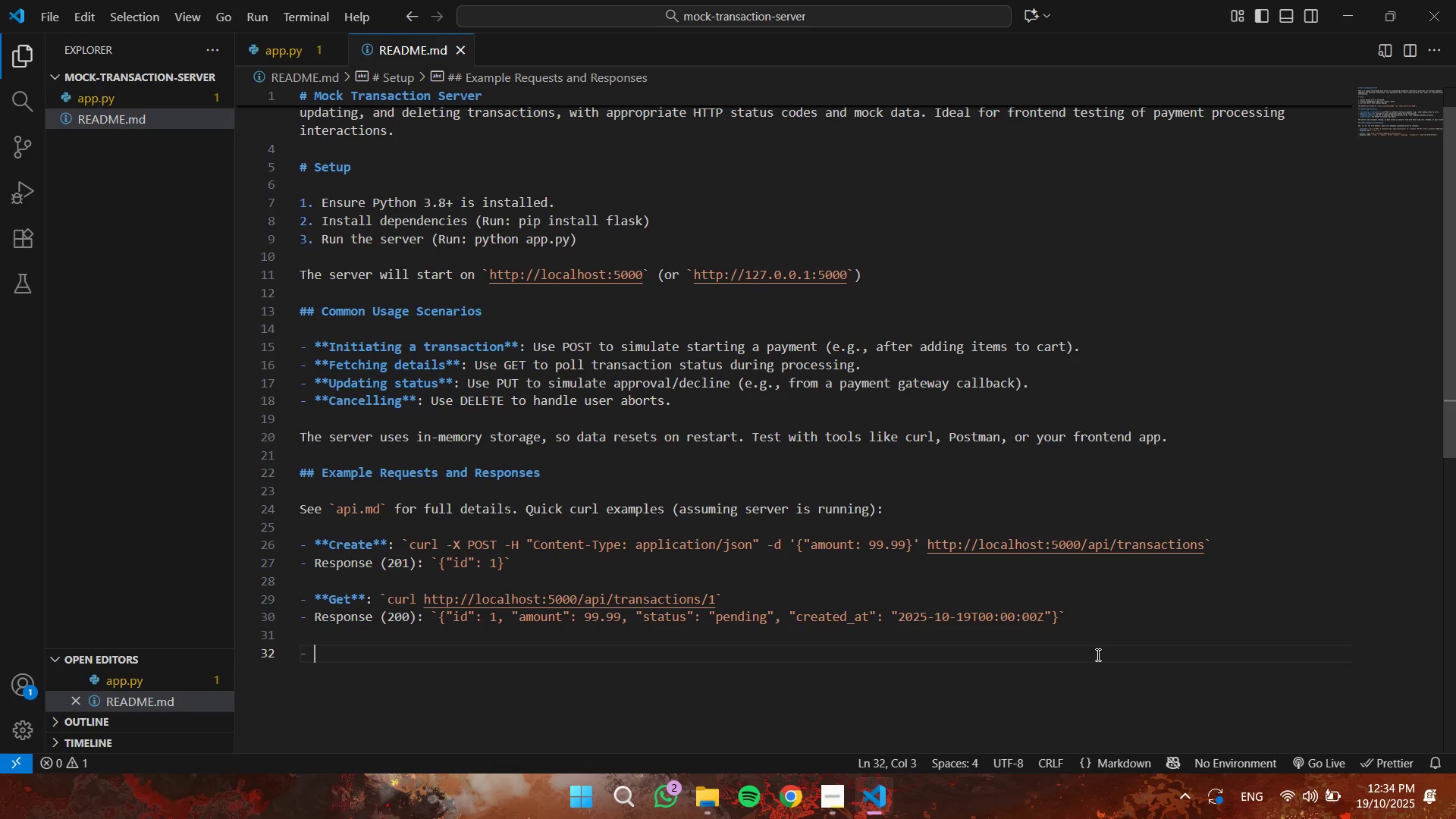 
key(Space)
 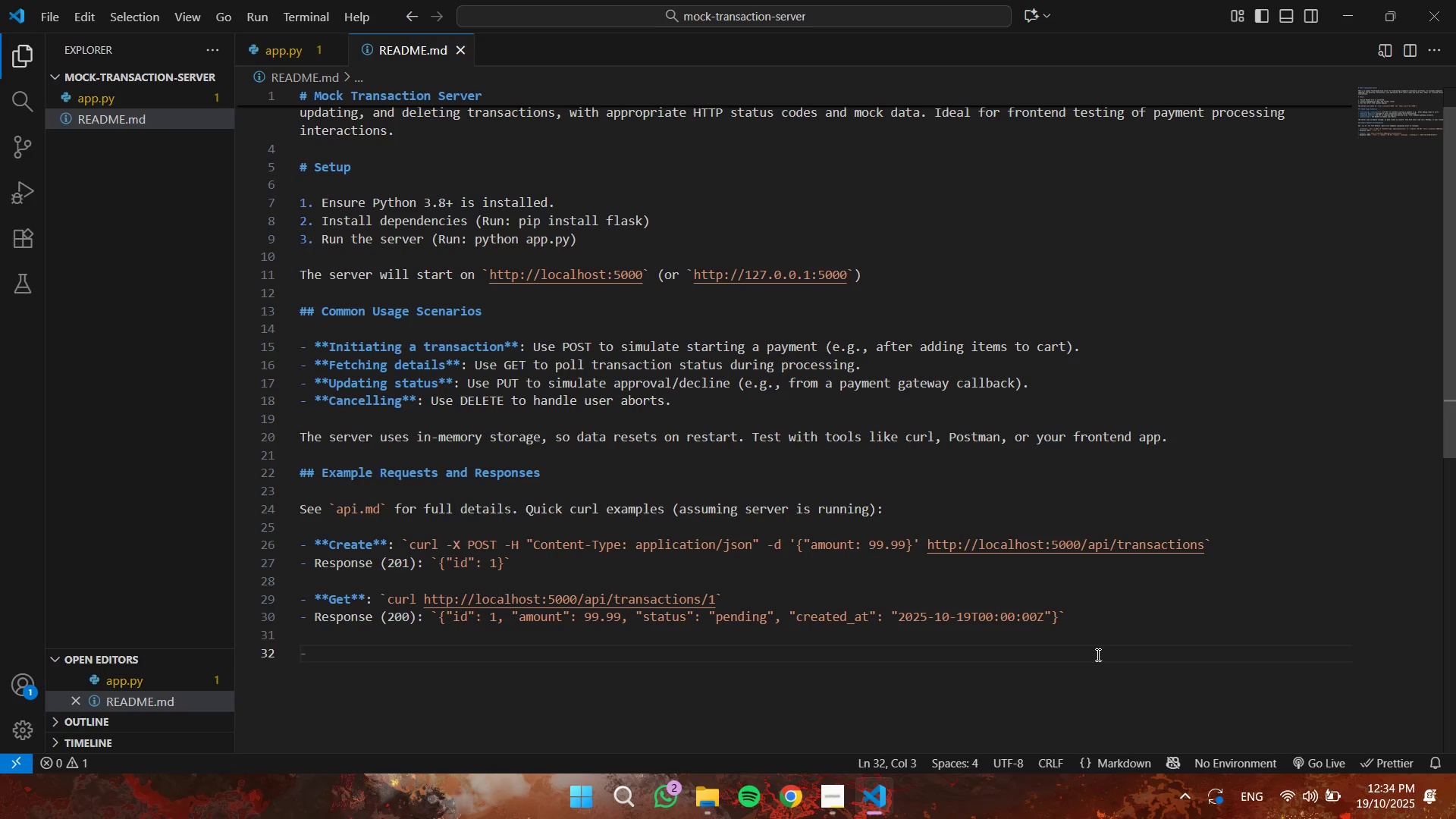 
key(NumpadMultiply)
 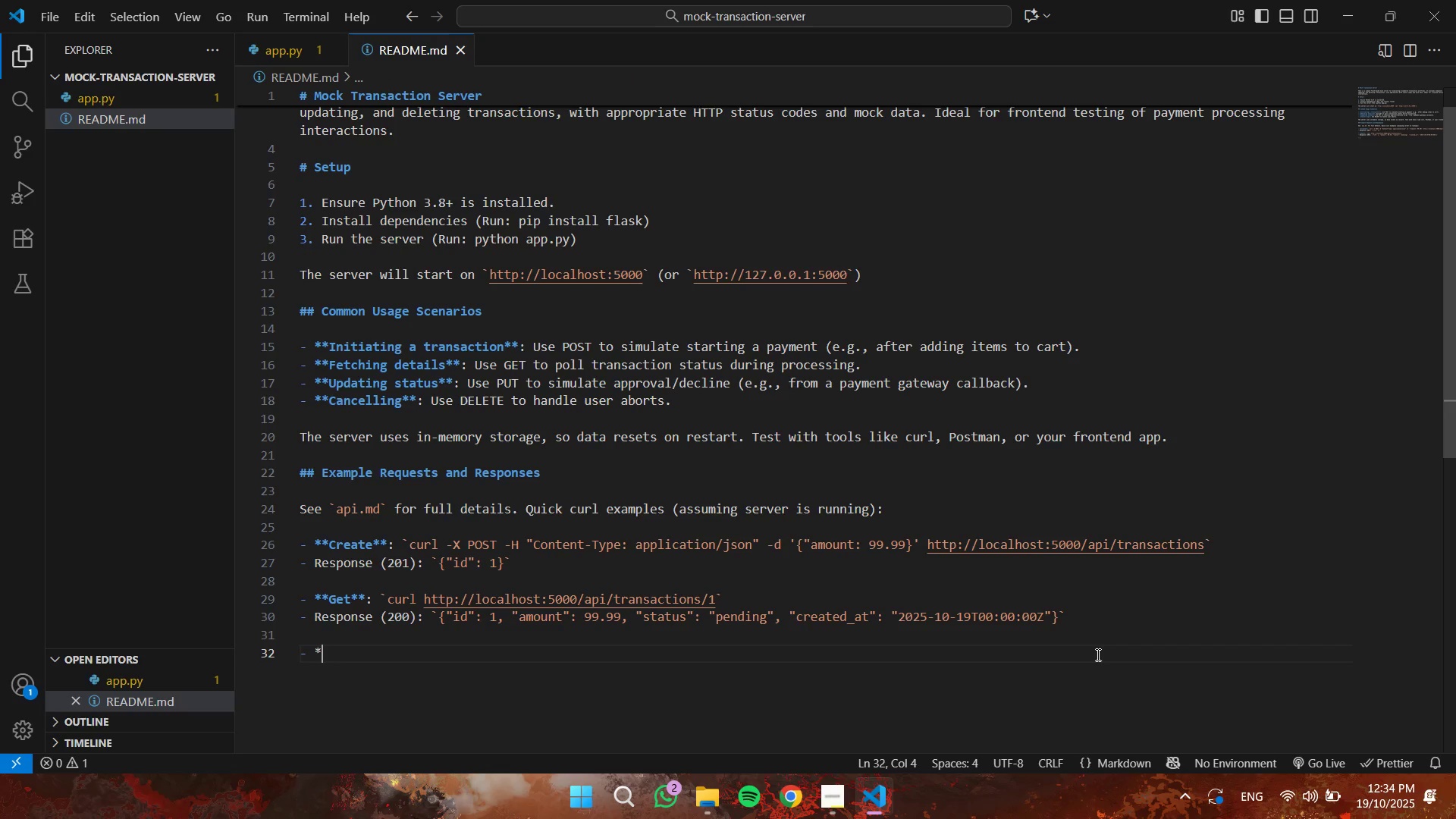 
key(NumpadMultiply)
 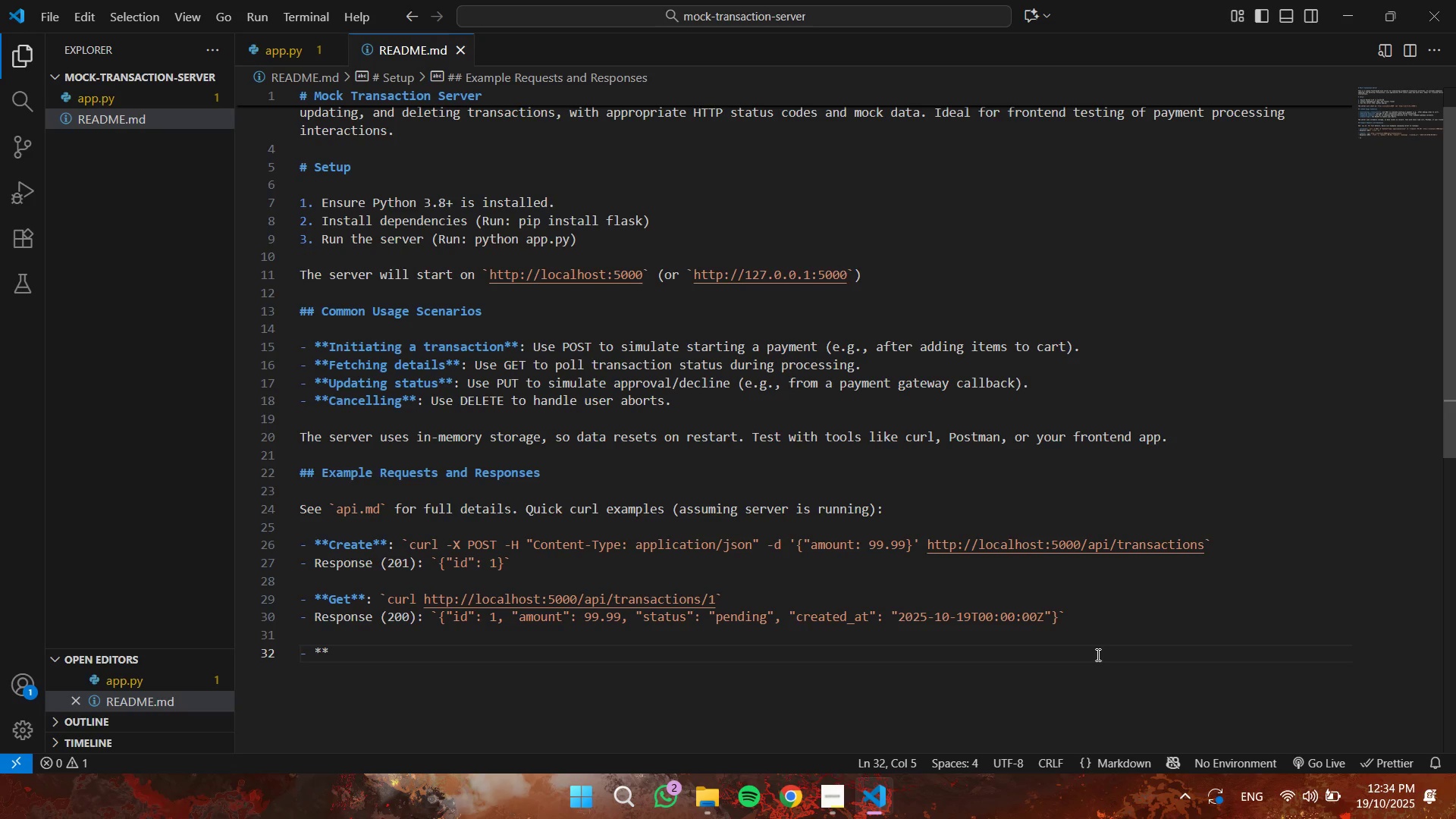 
key(NumpadMultiply)
 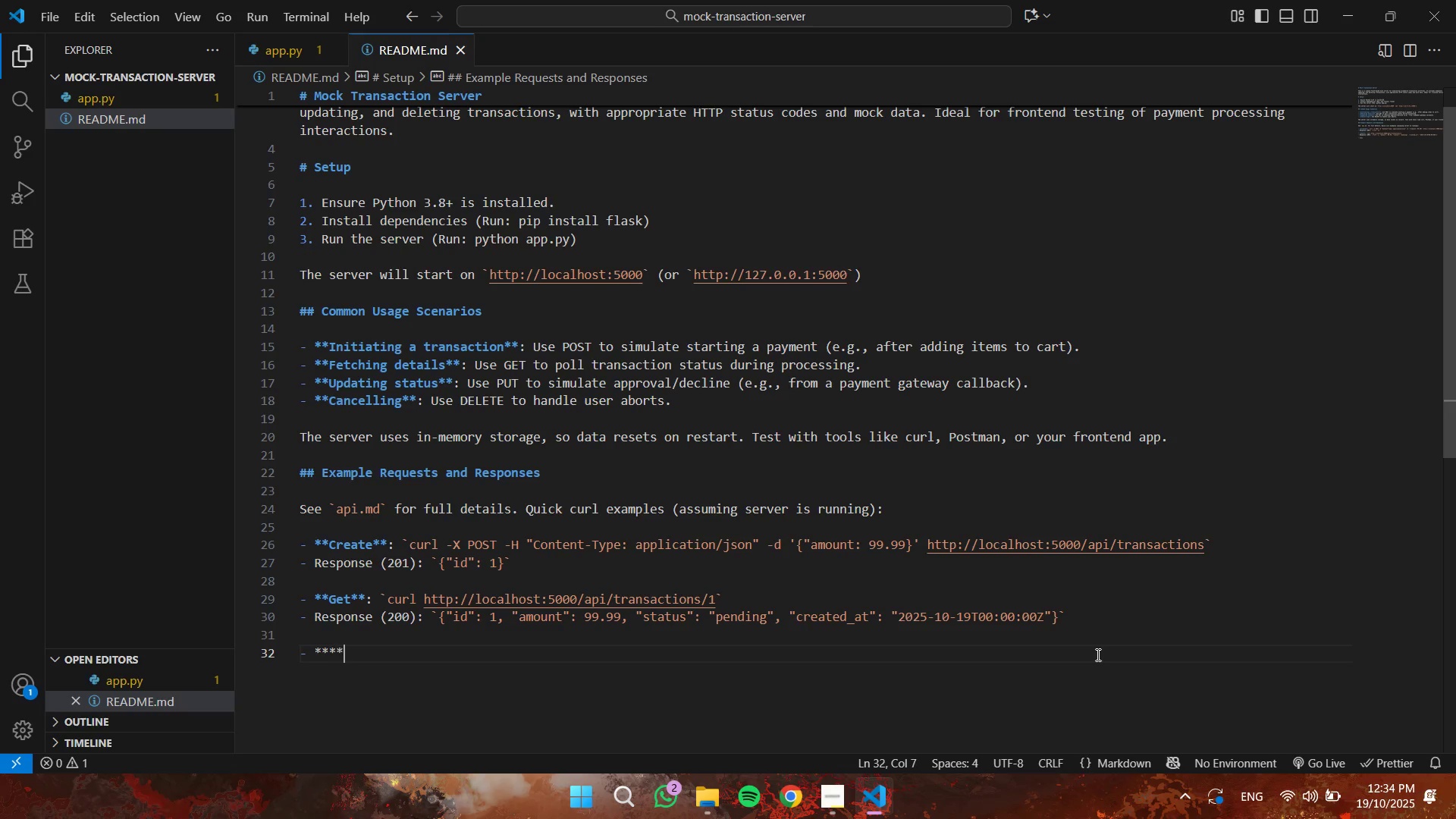 
key(NumpadMultiply)
 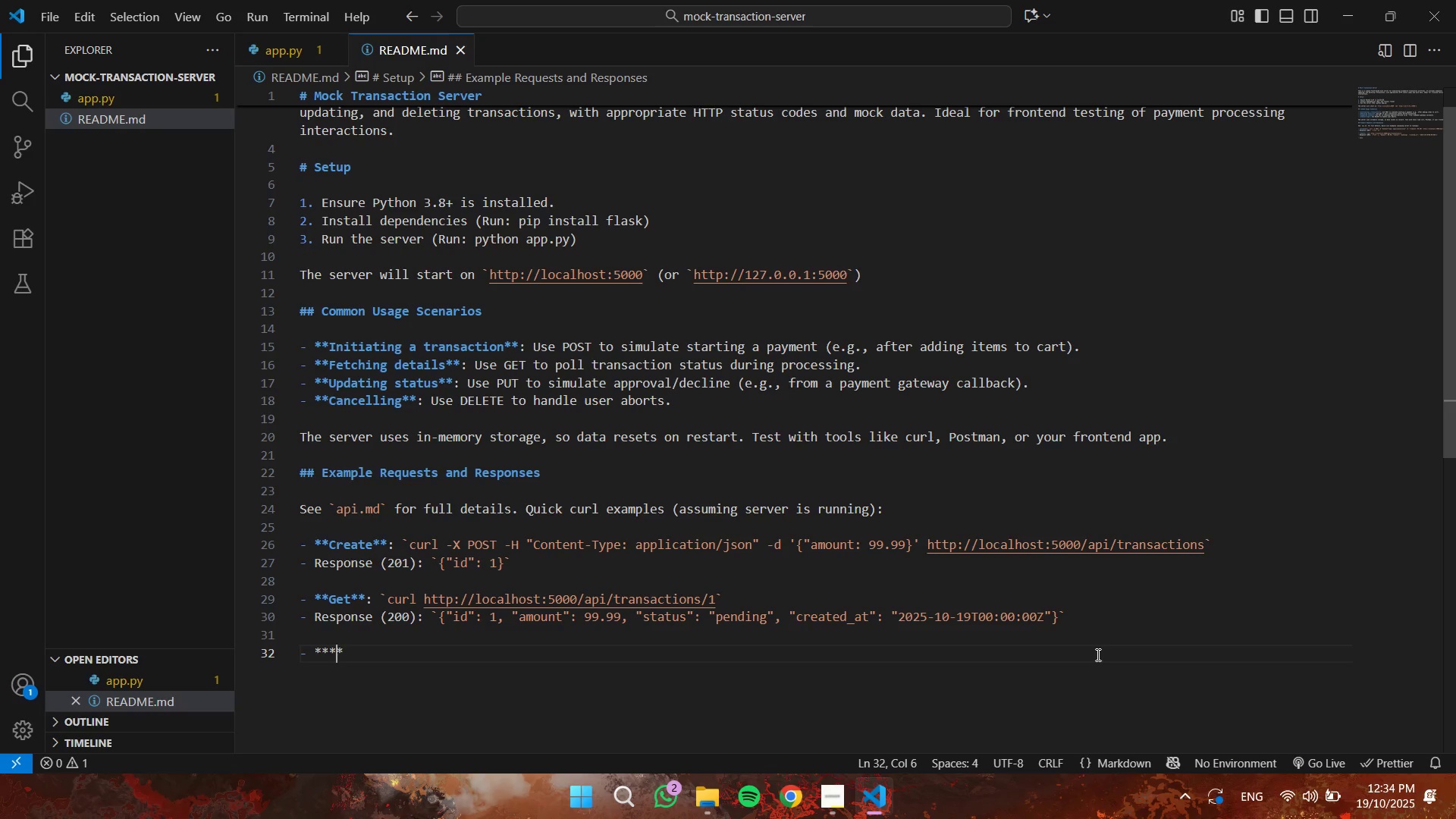 
key(ArrowLeft)
 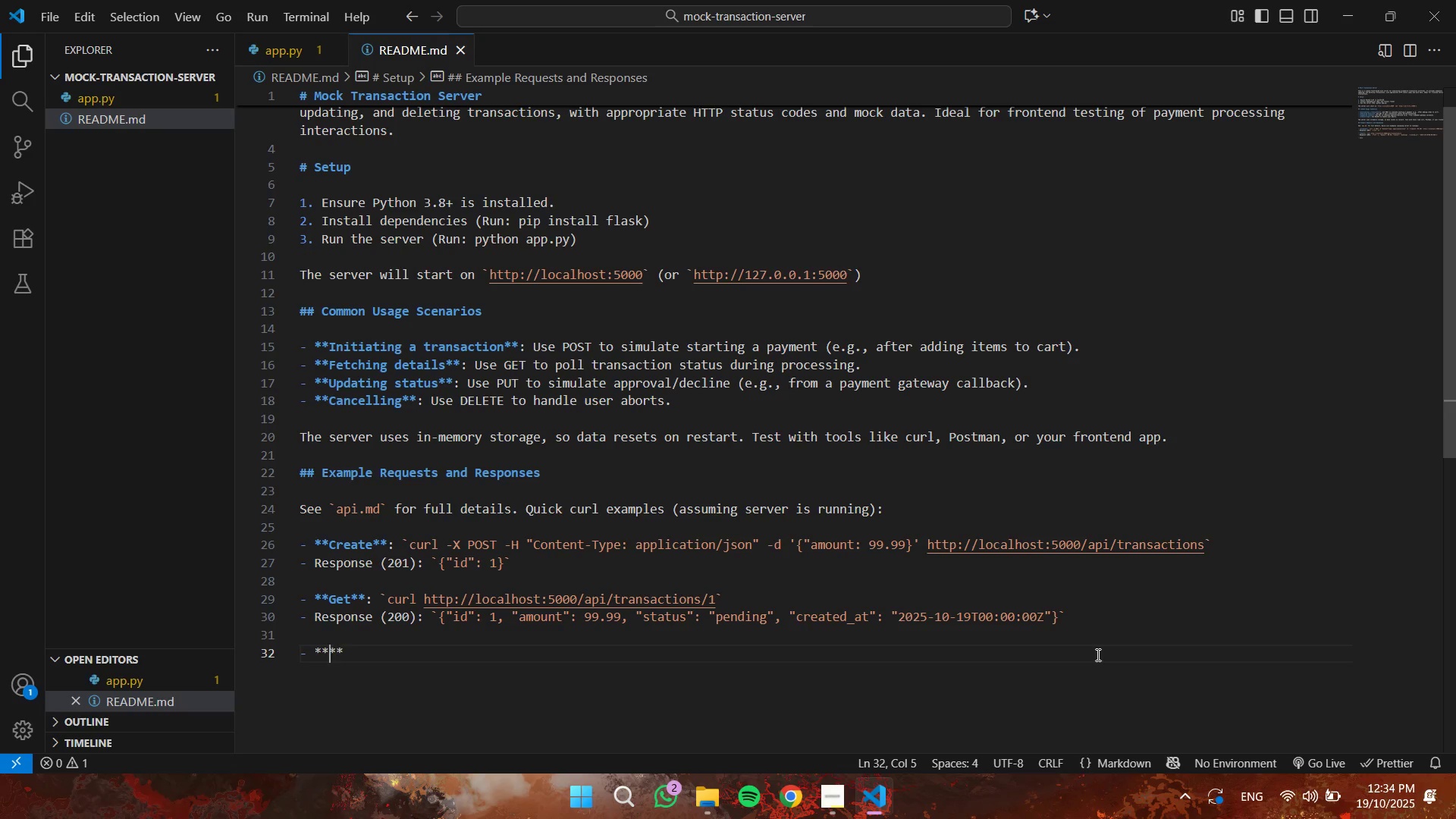 
key(ArrowLeft)
 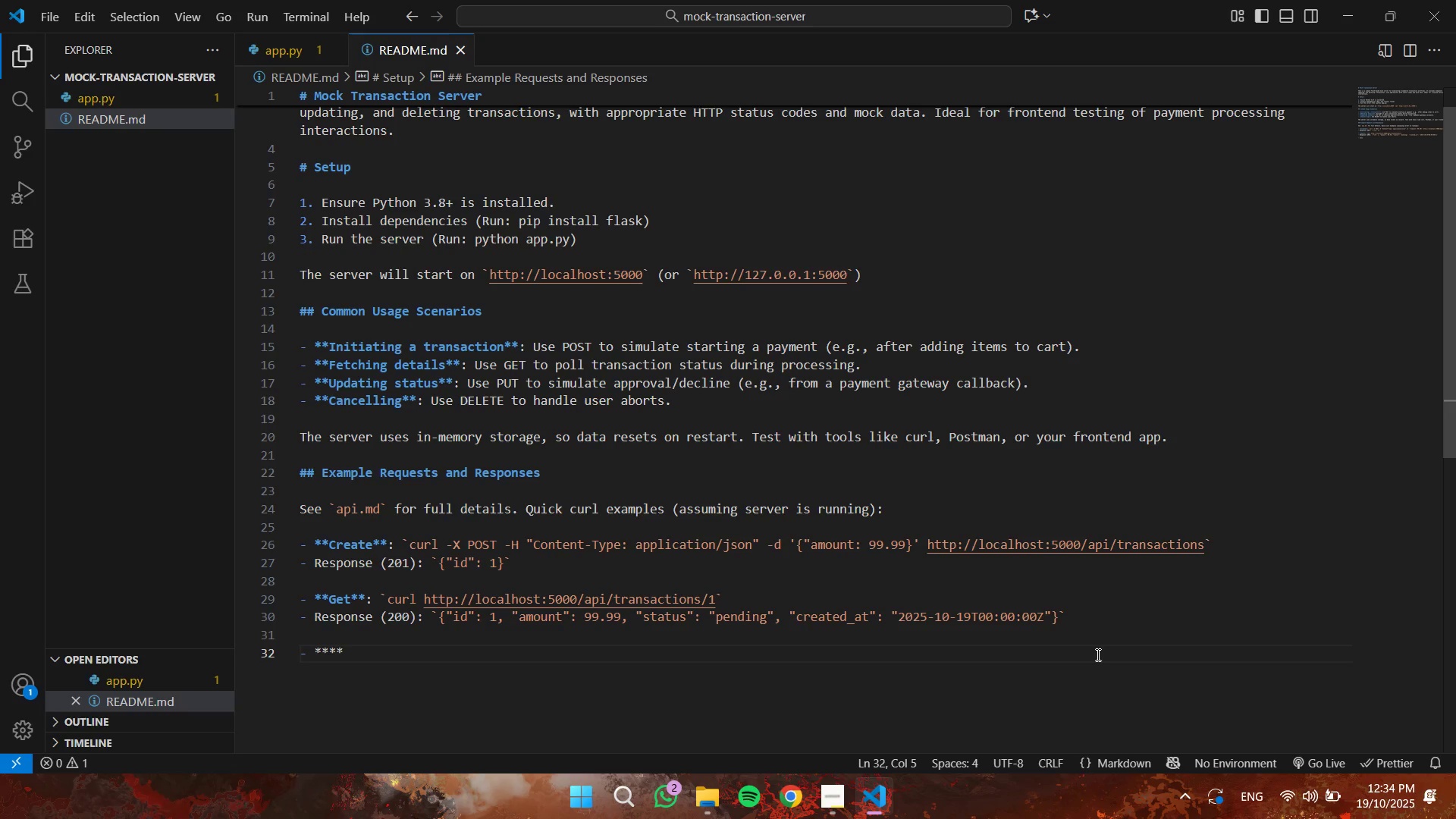 
wait(5.36)
 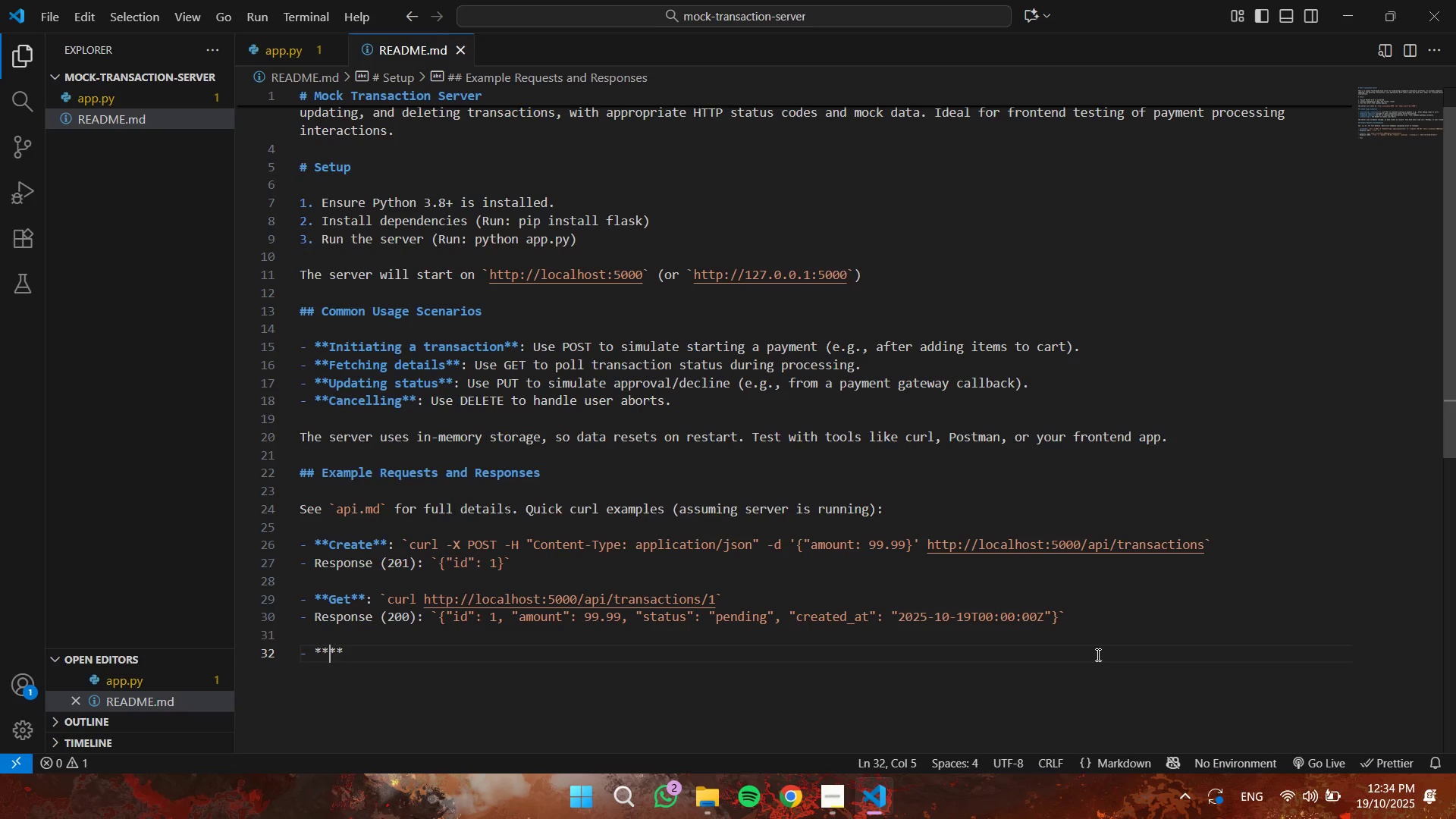 
type(Update )
key(Backspace)
 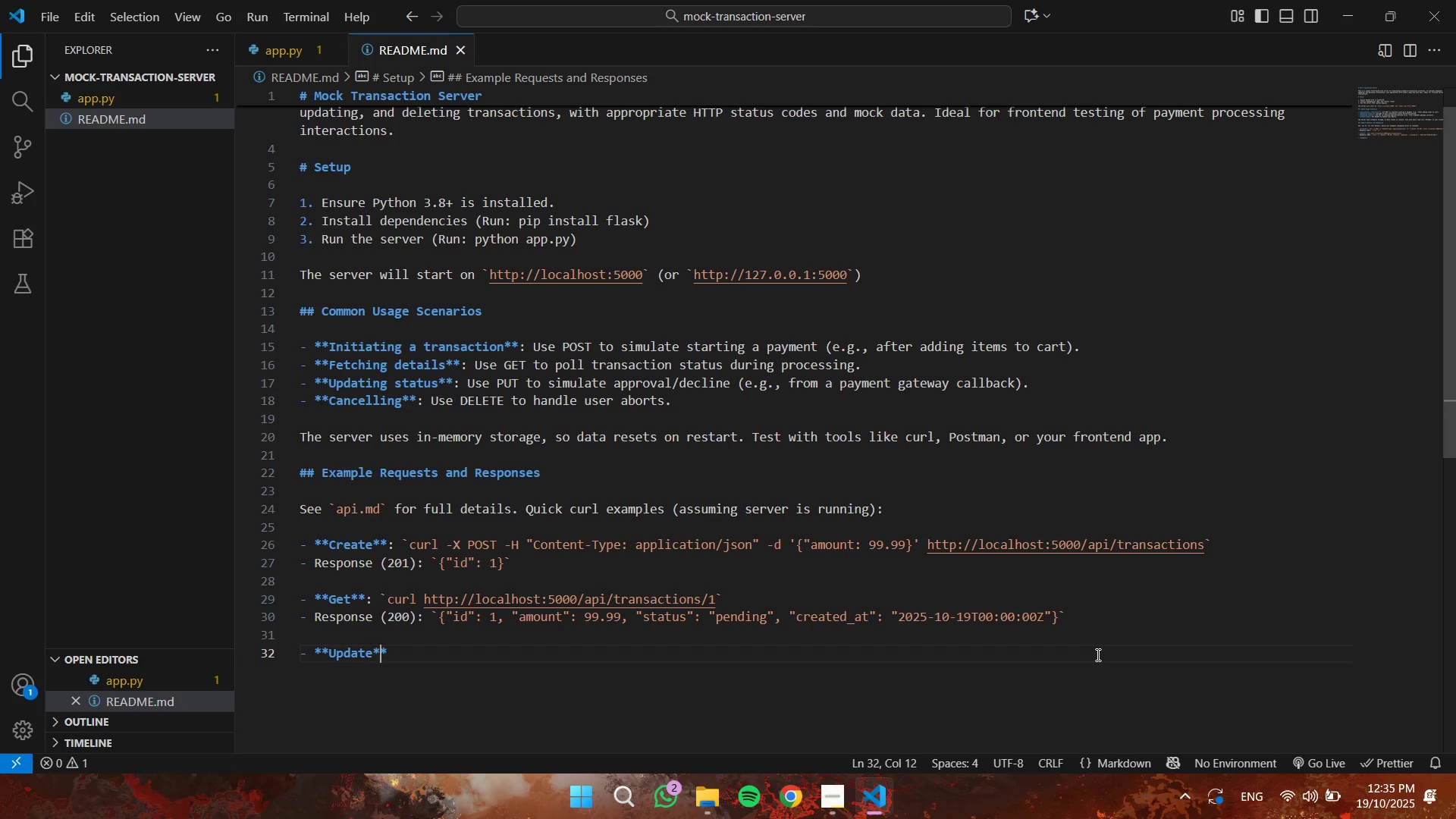 
key(ArrowRight)
 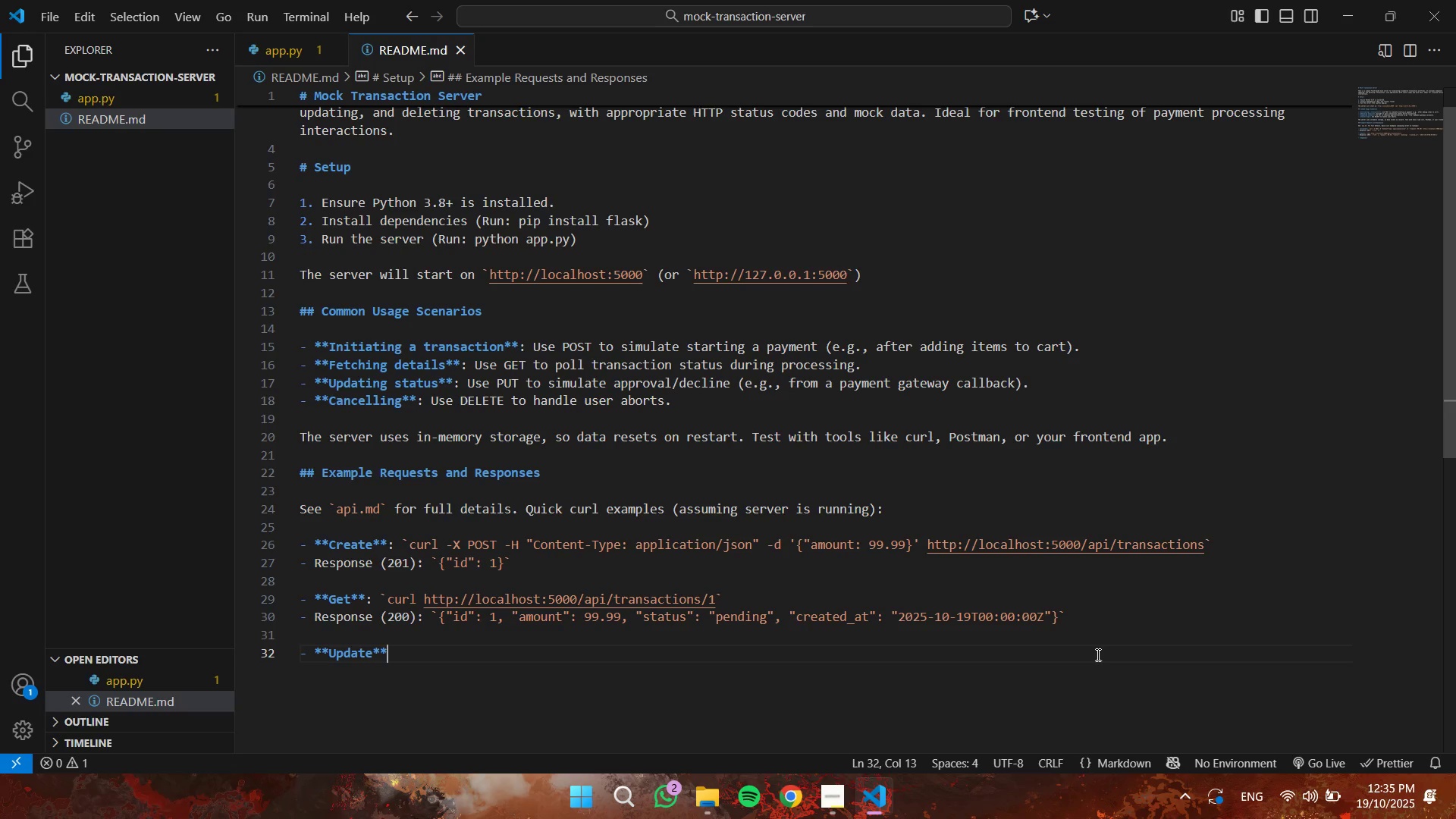 
key(ArrowRight)
 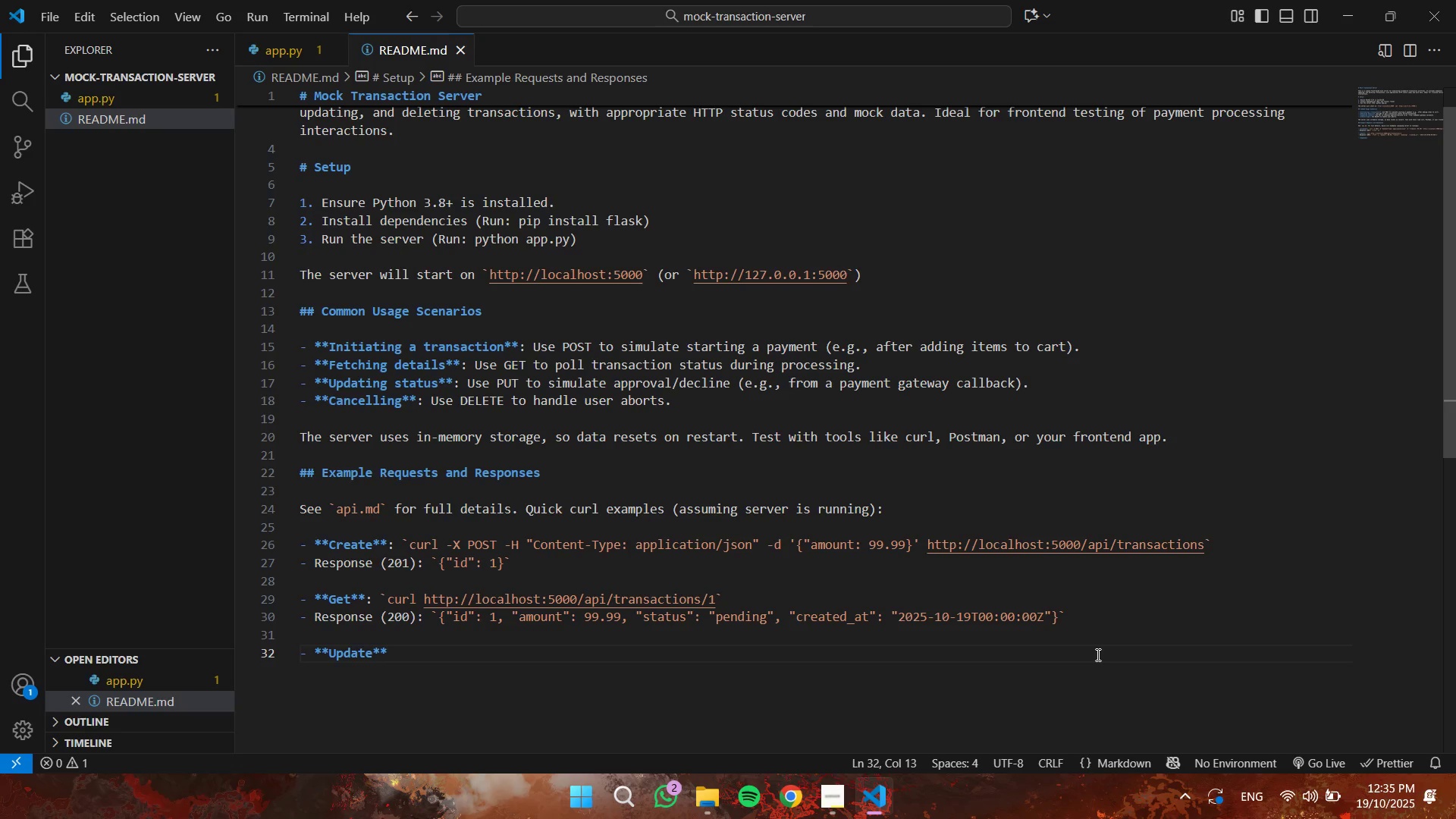 
key(Shift+Semicolon)
 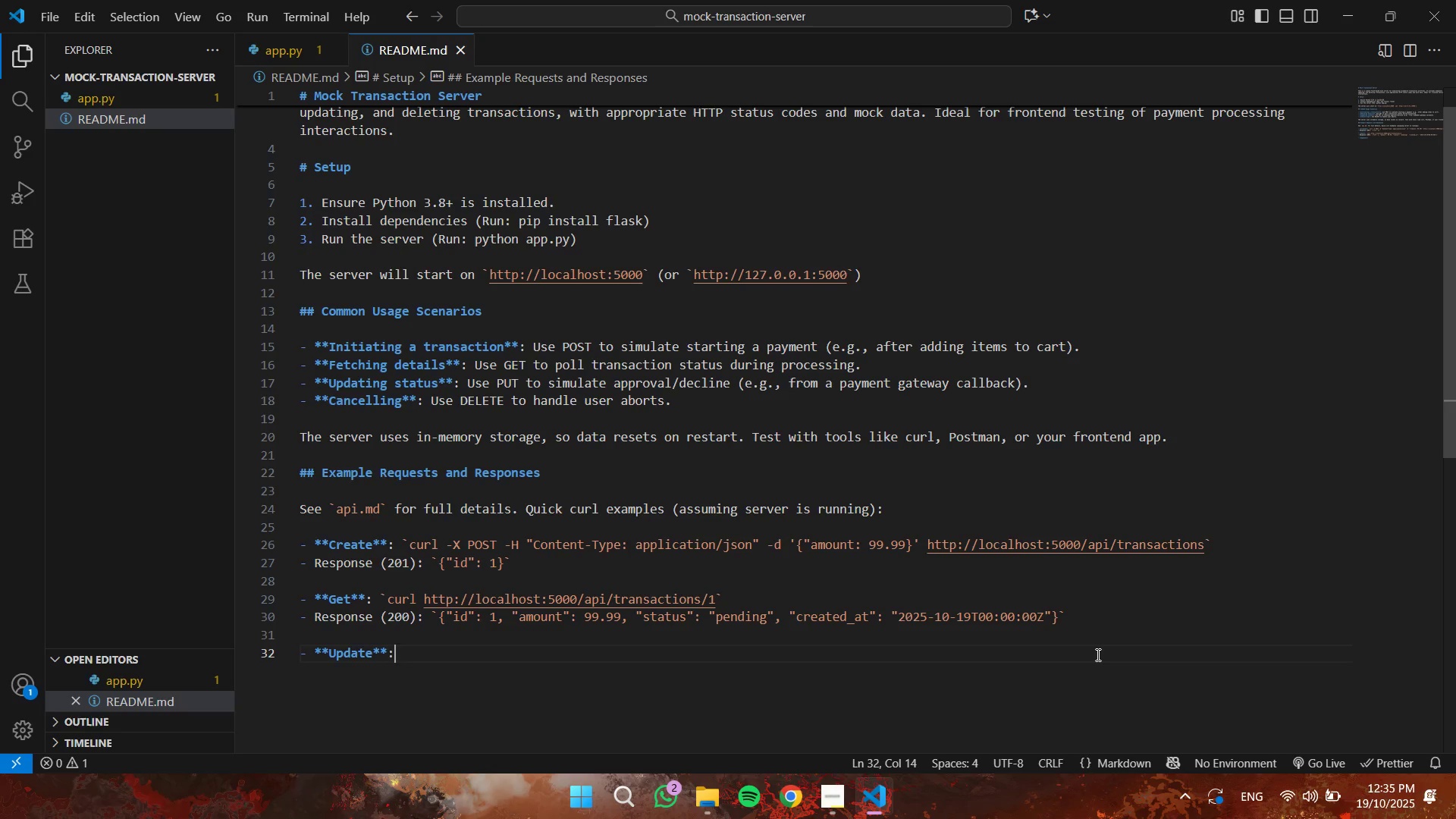 
key(Space)
 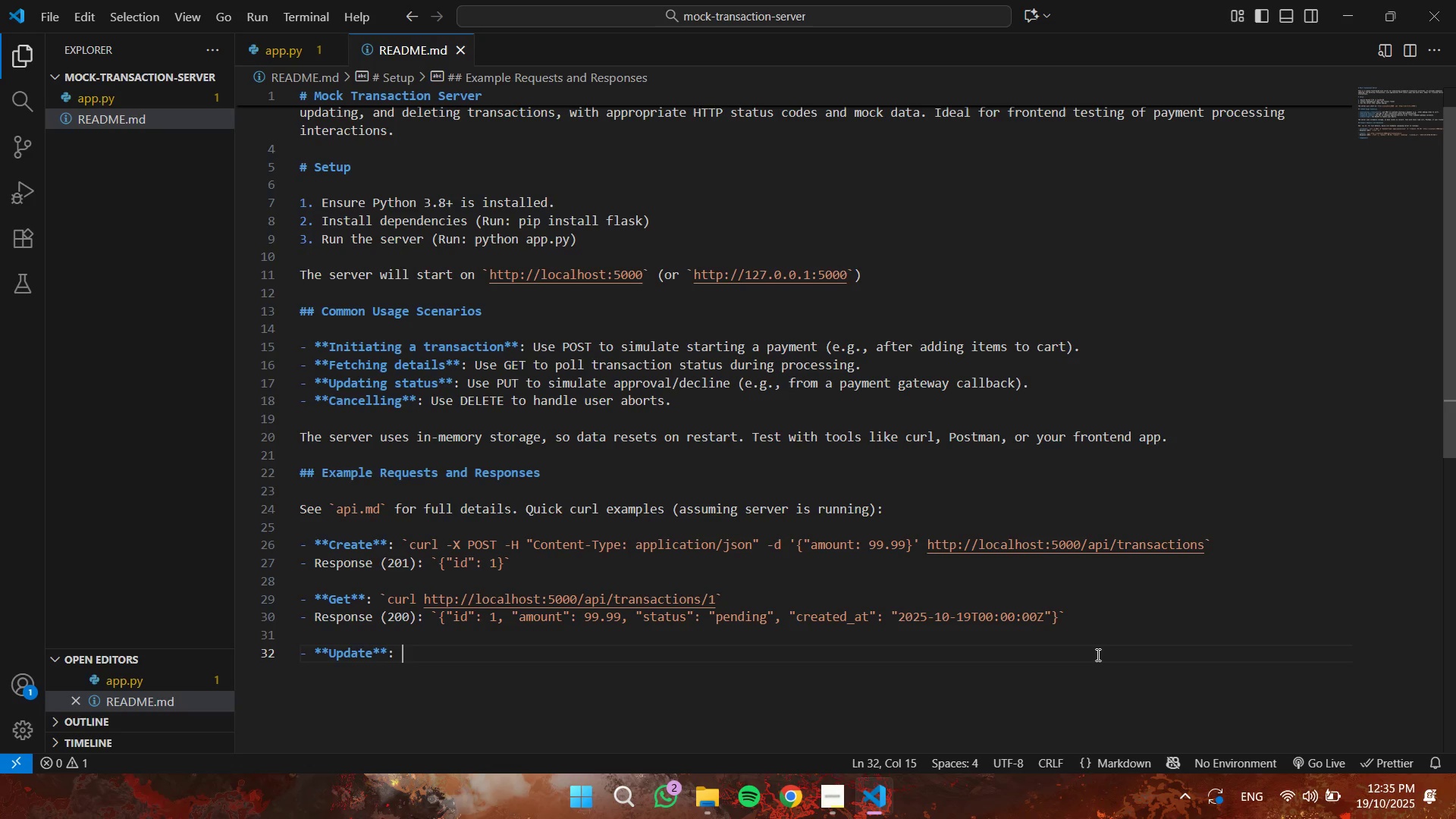 
key(Backquote)
 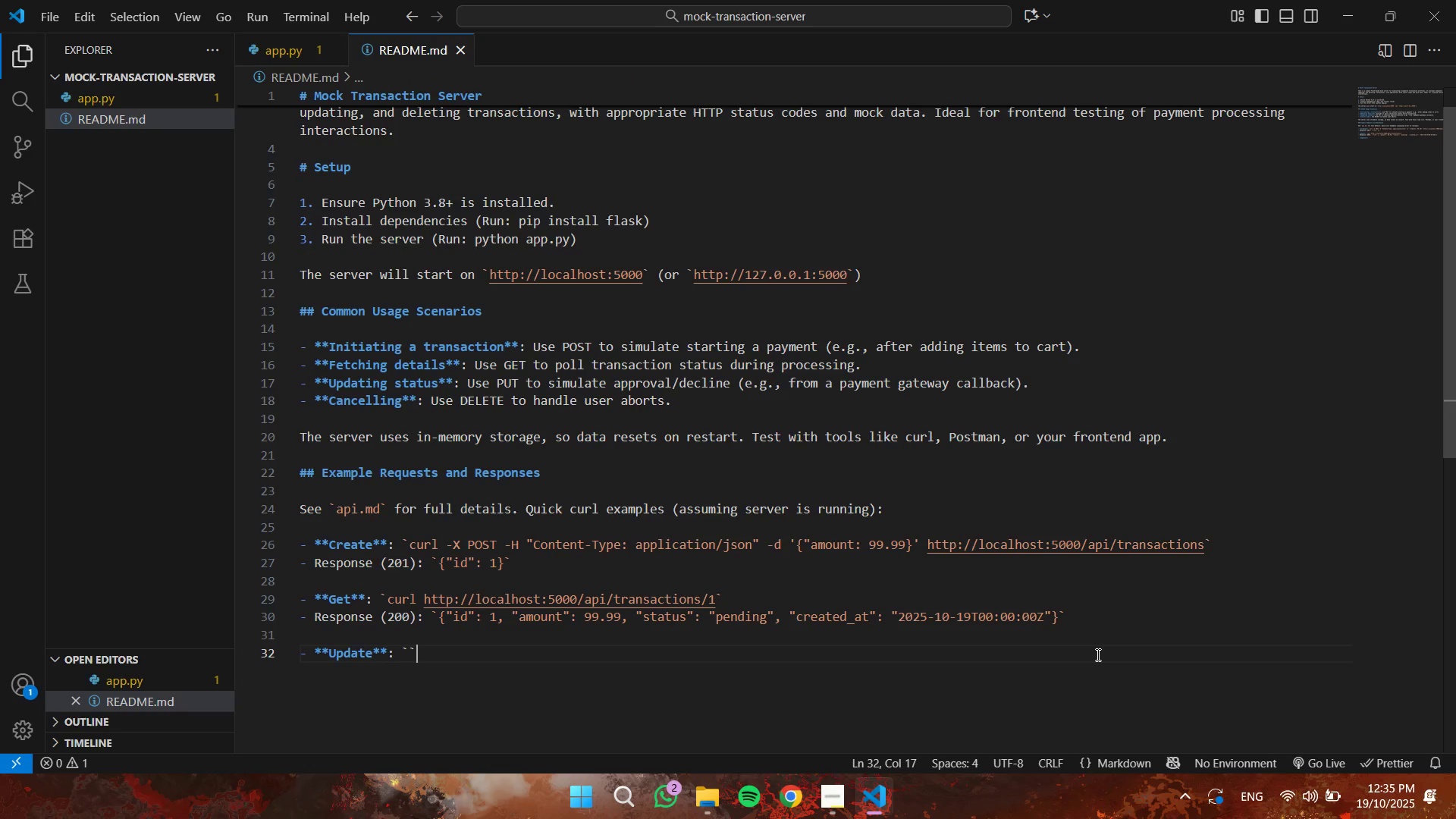 
key(Backquote)
 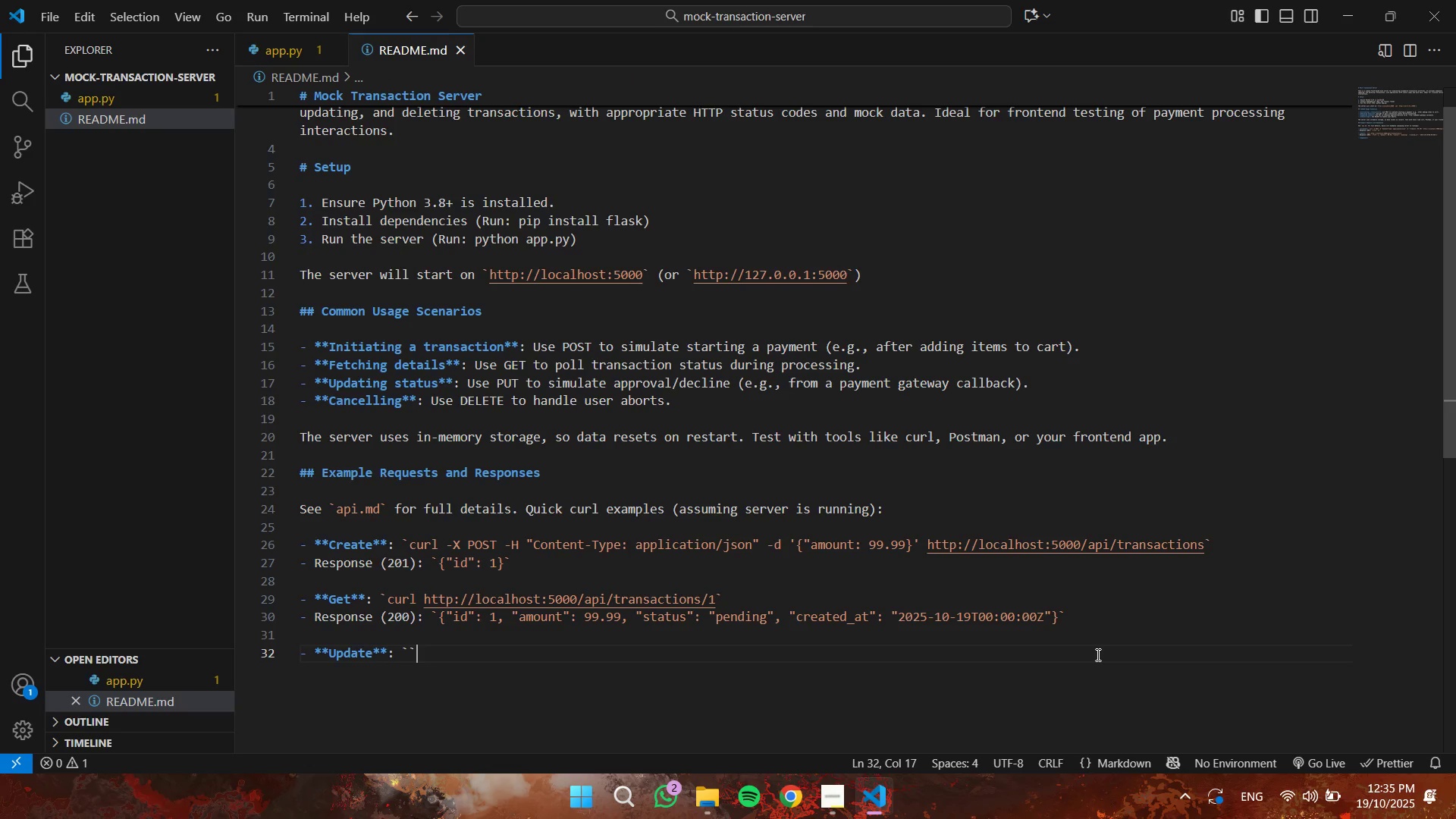 
key(ArrowLeft)
 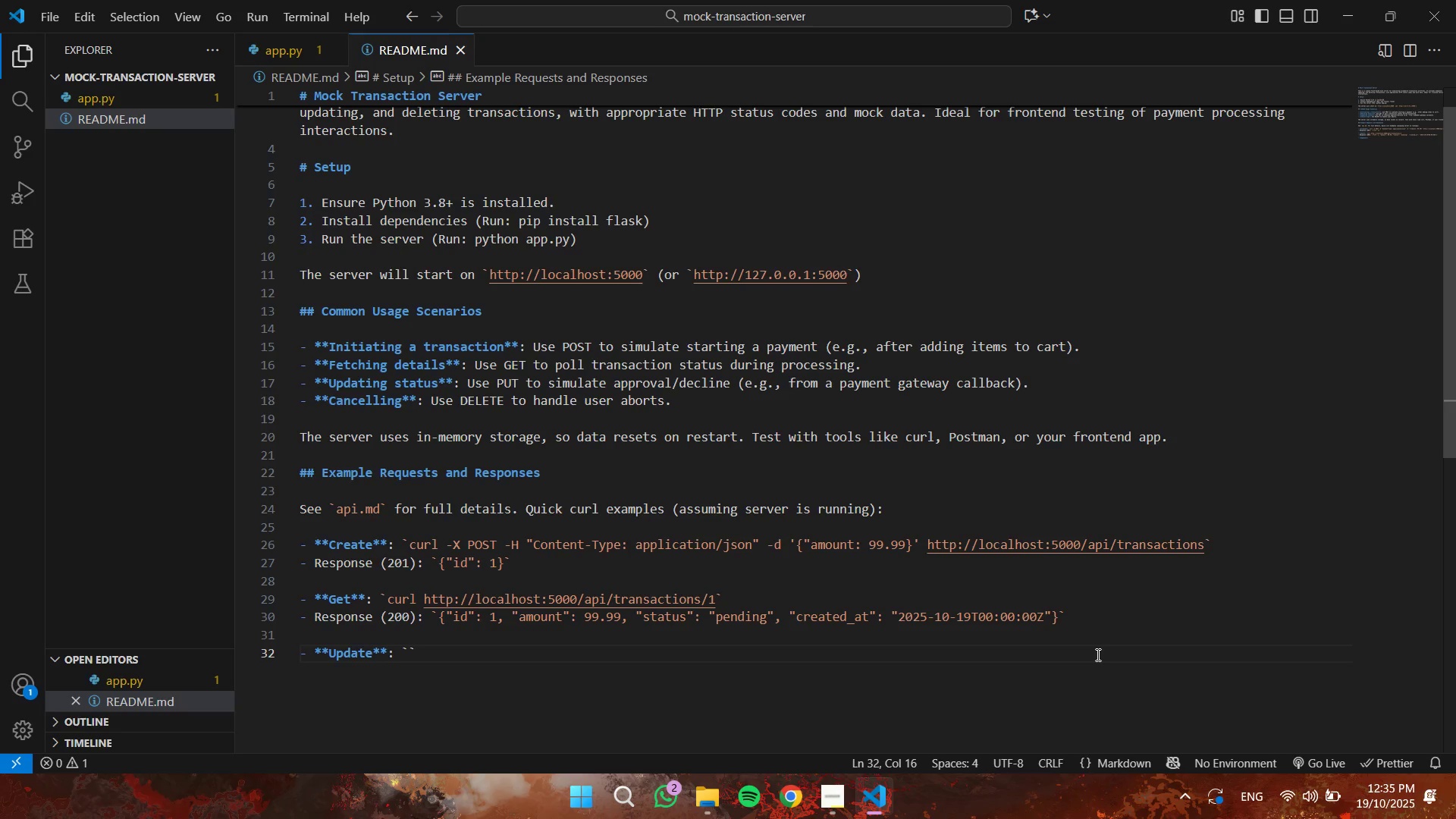 
type(curl -X PUT -H )
 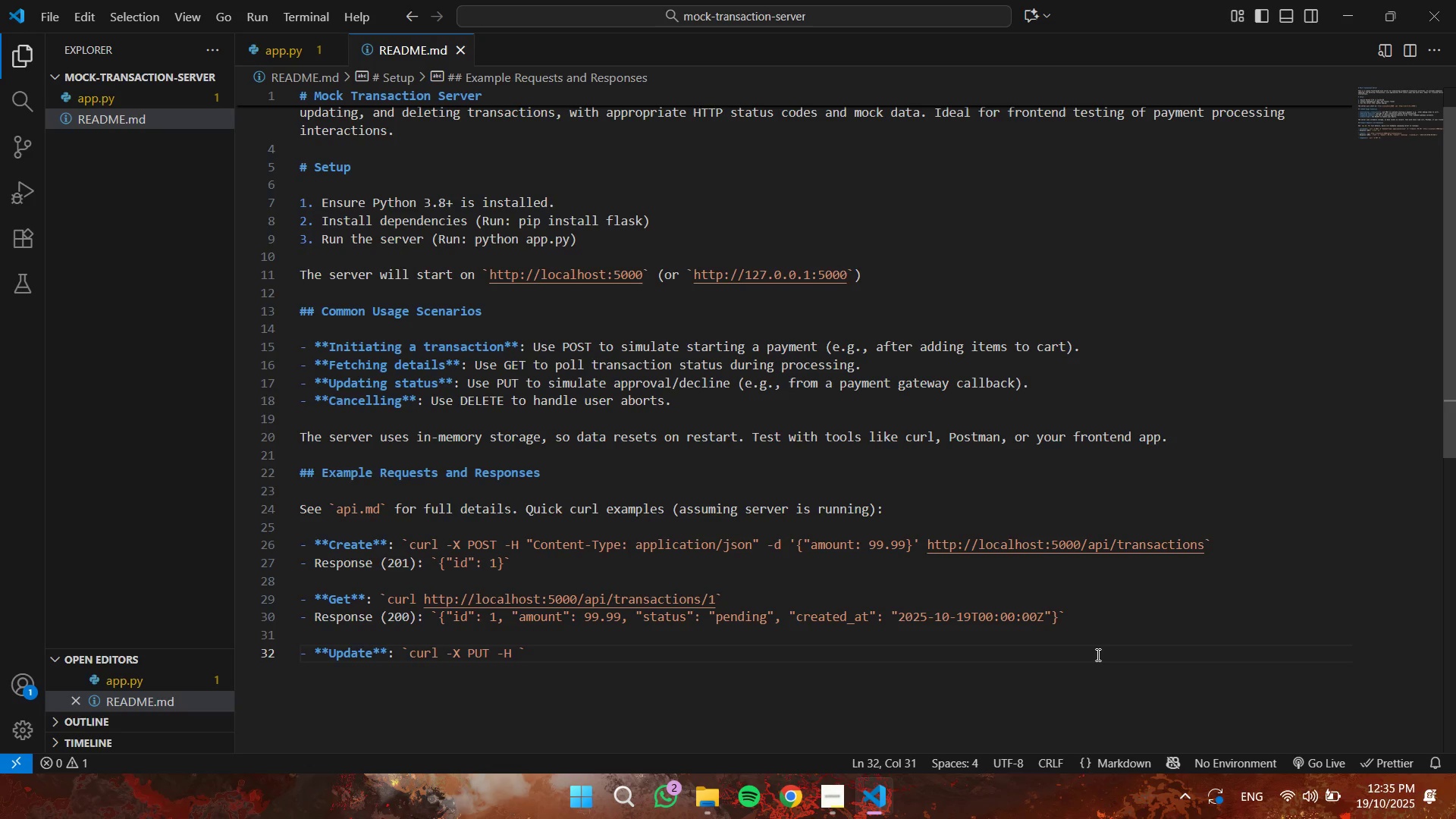 
 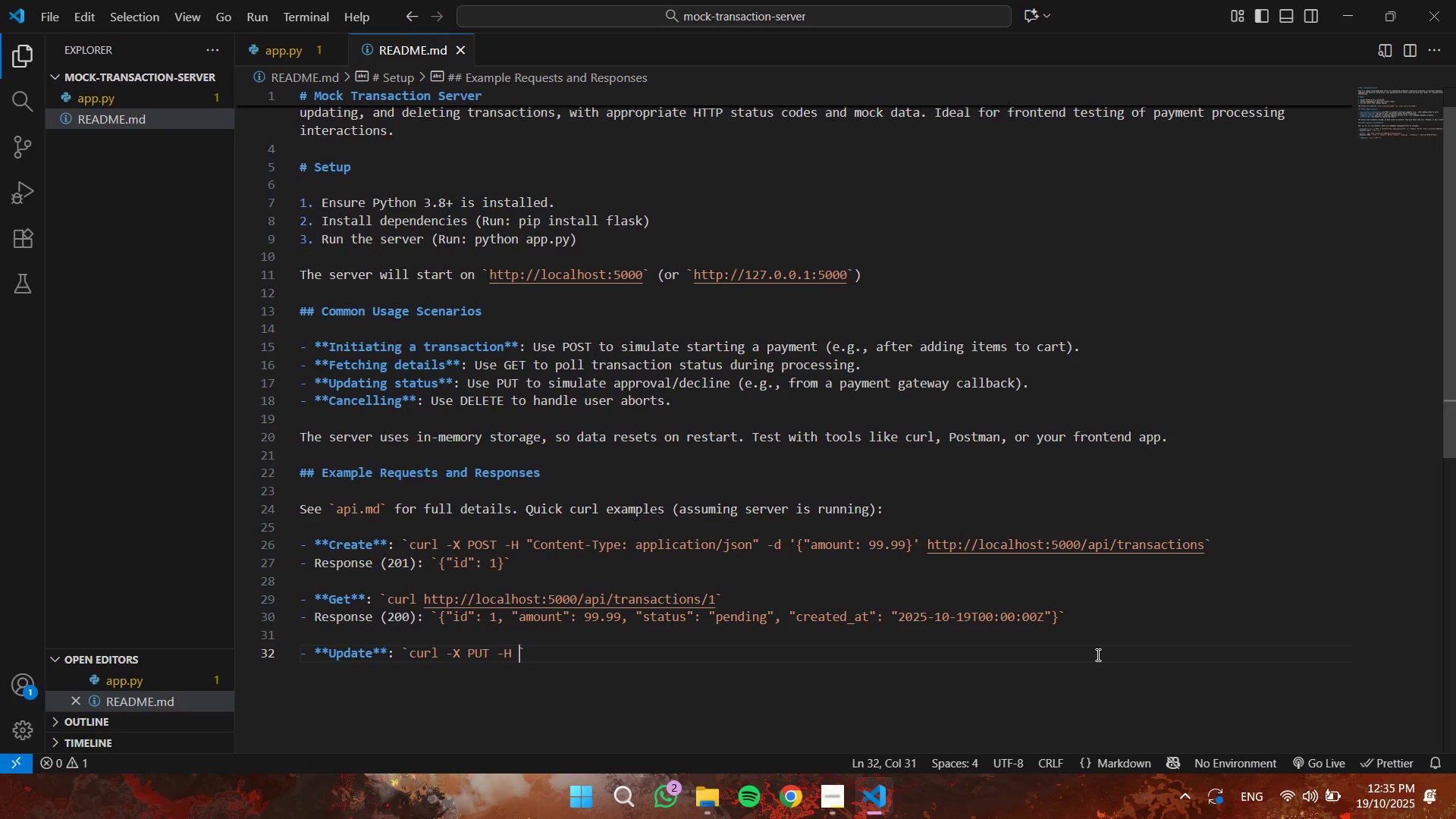 
hold_key(key=ShiftLeft, duration=1.53)
 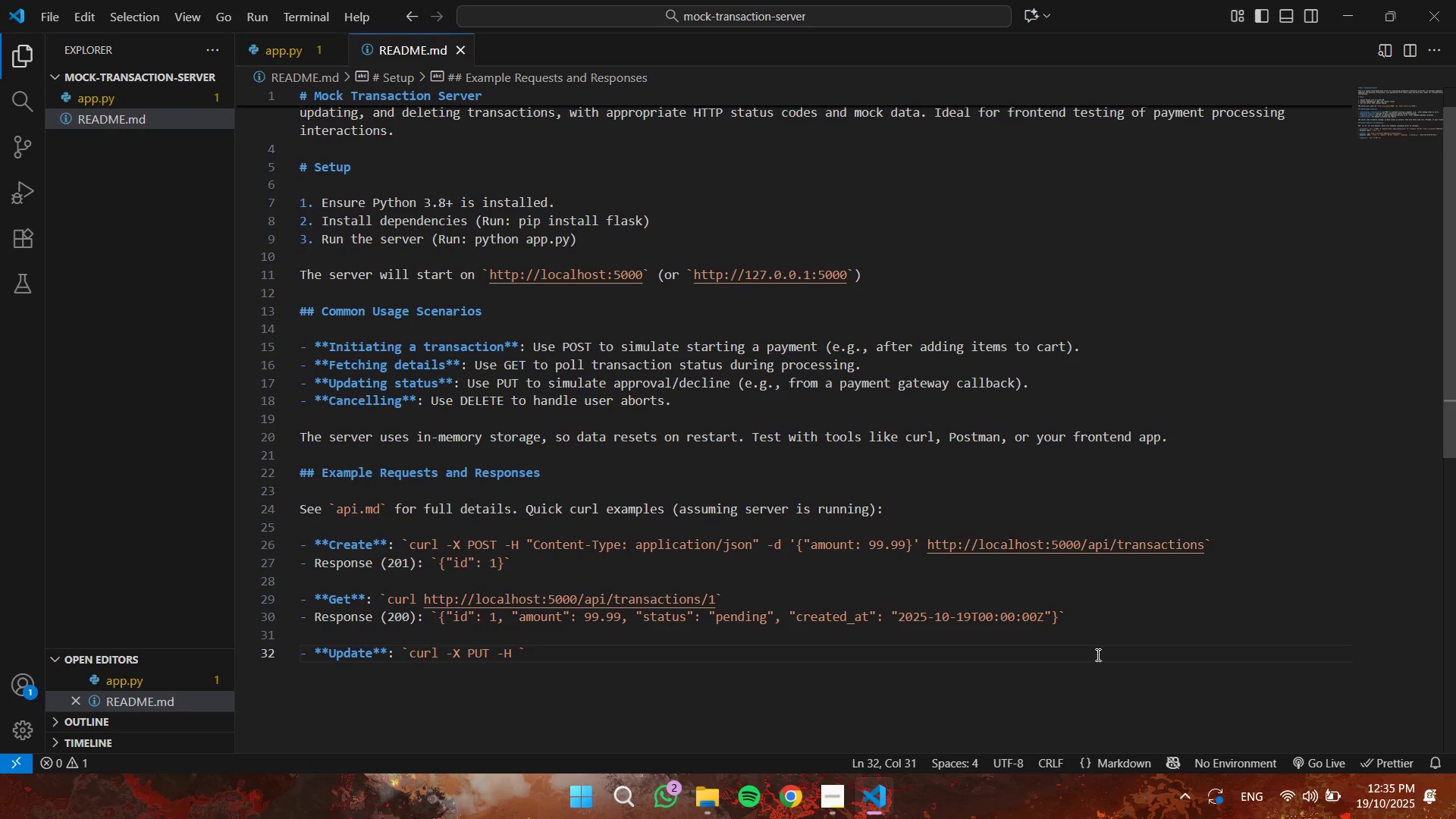 
key(Shift+Quote)
 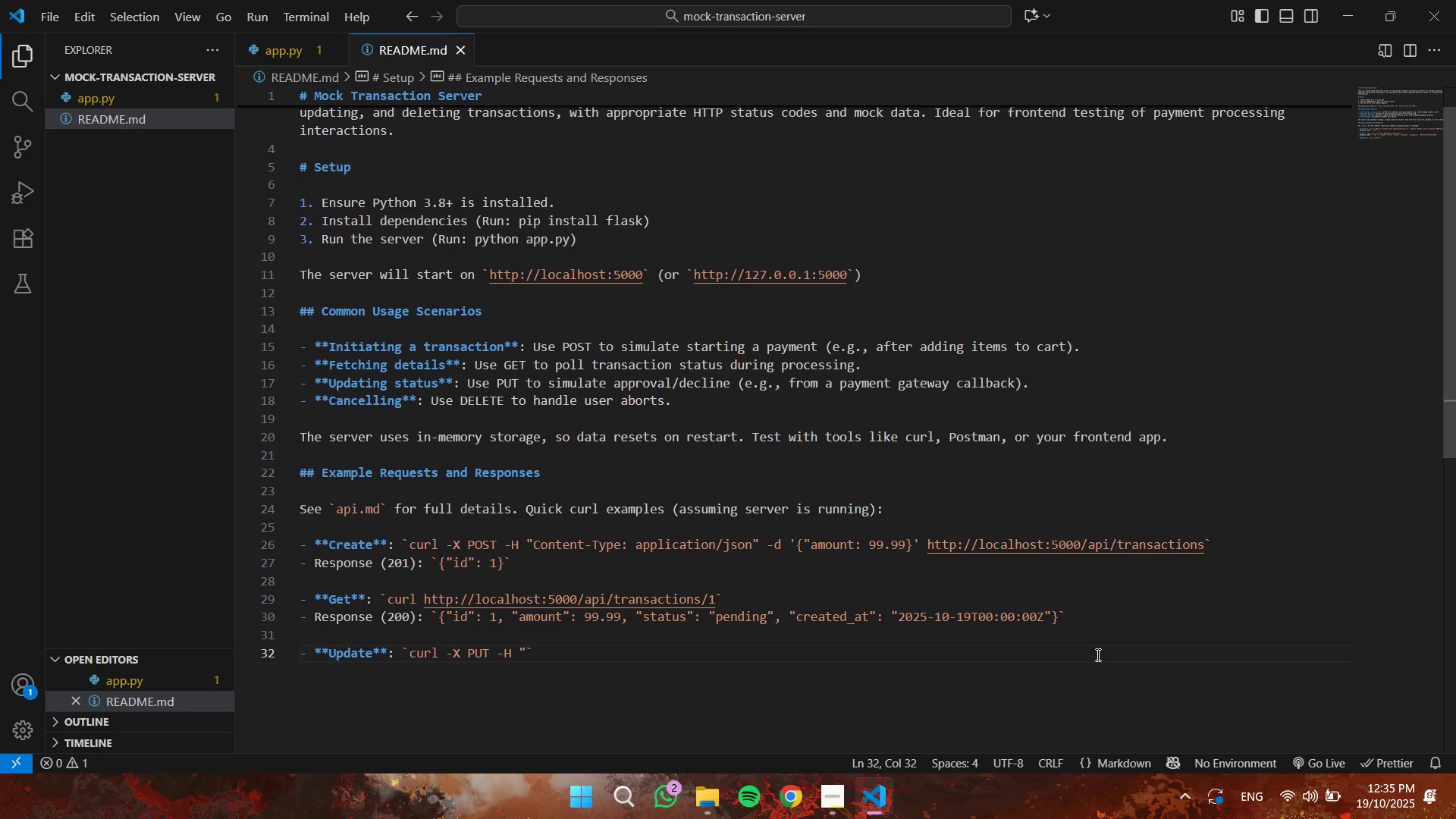 
key(Shift+Quote)
 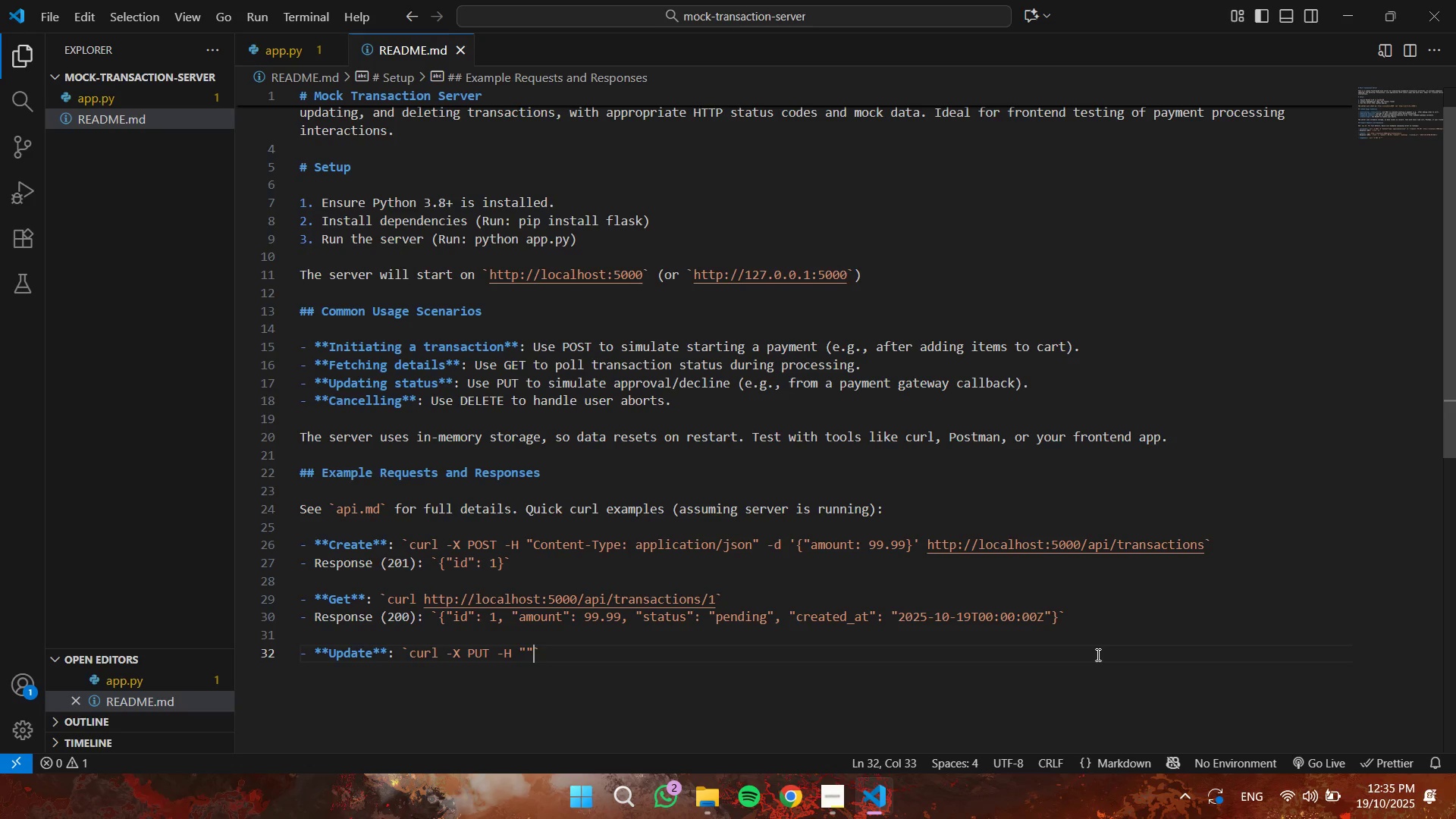 
key(ArrowLeft)
 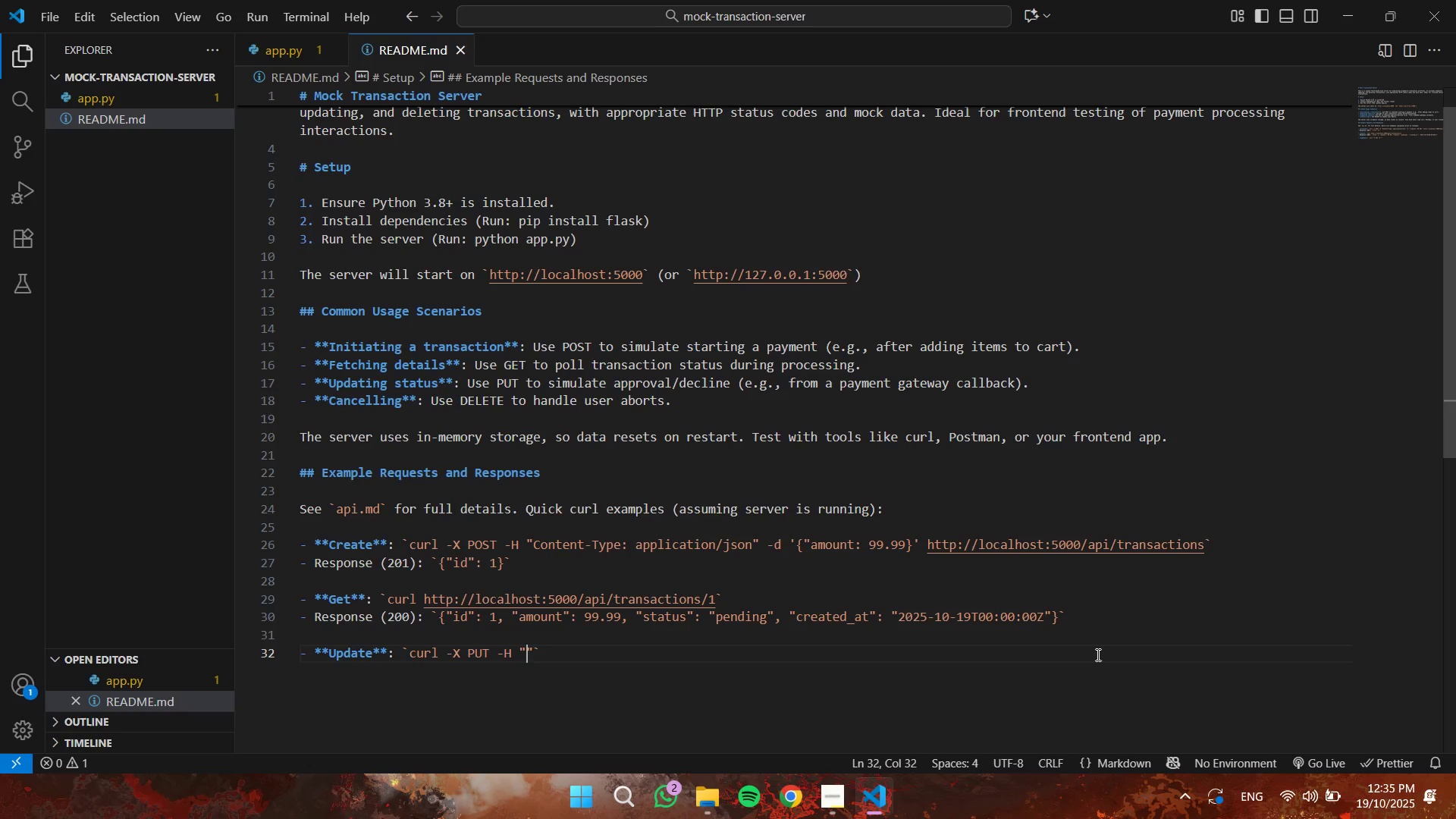 
type(Content-Type: )
 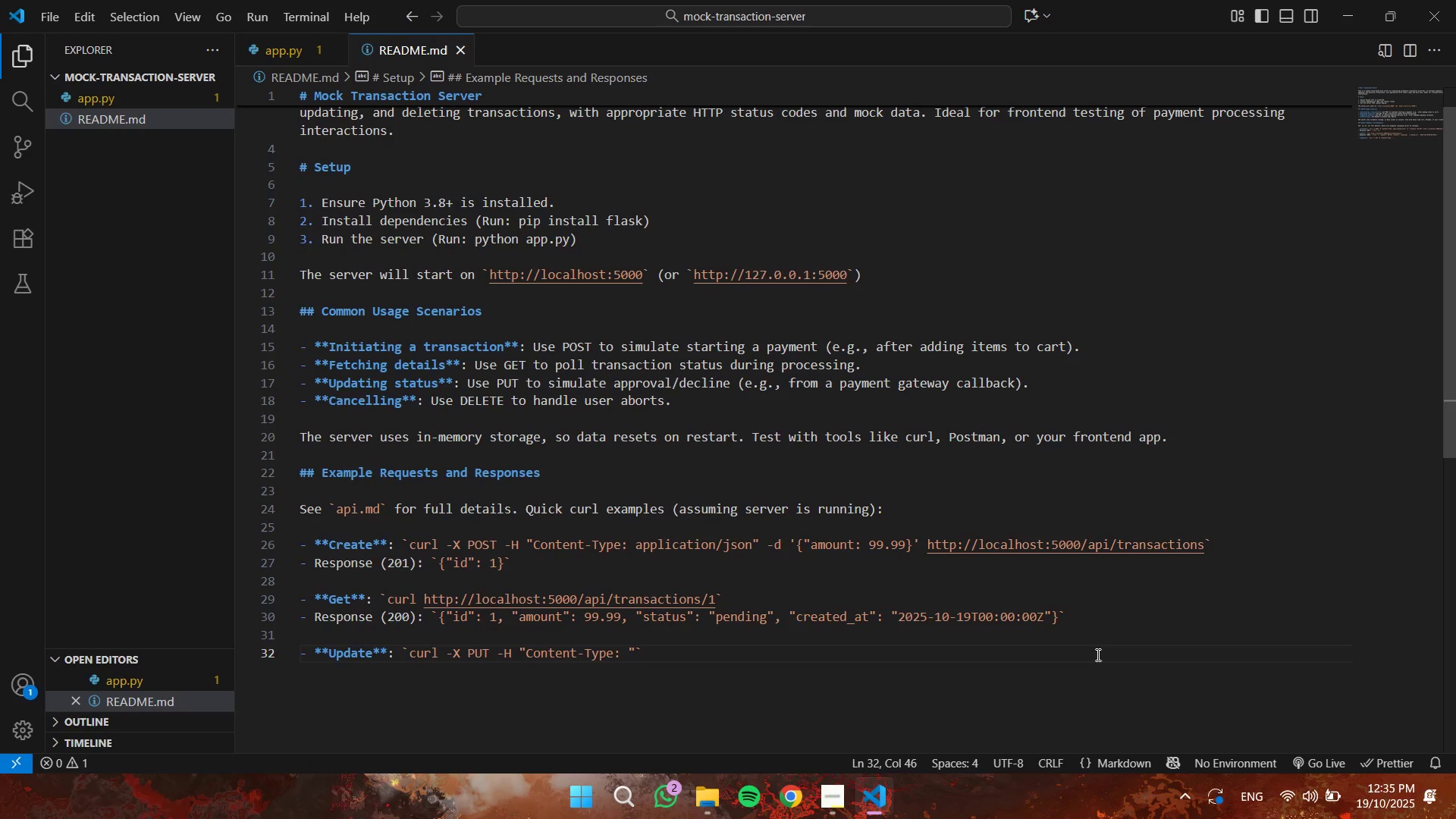 
type(application/json)
 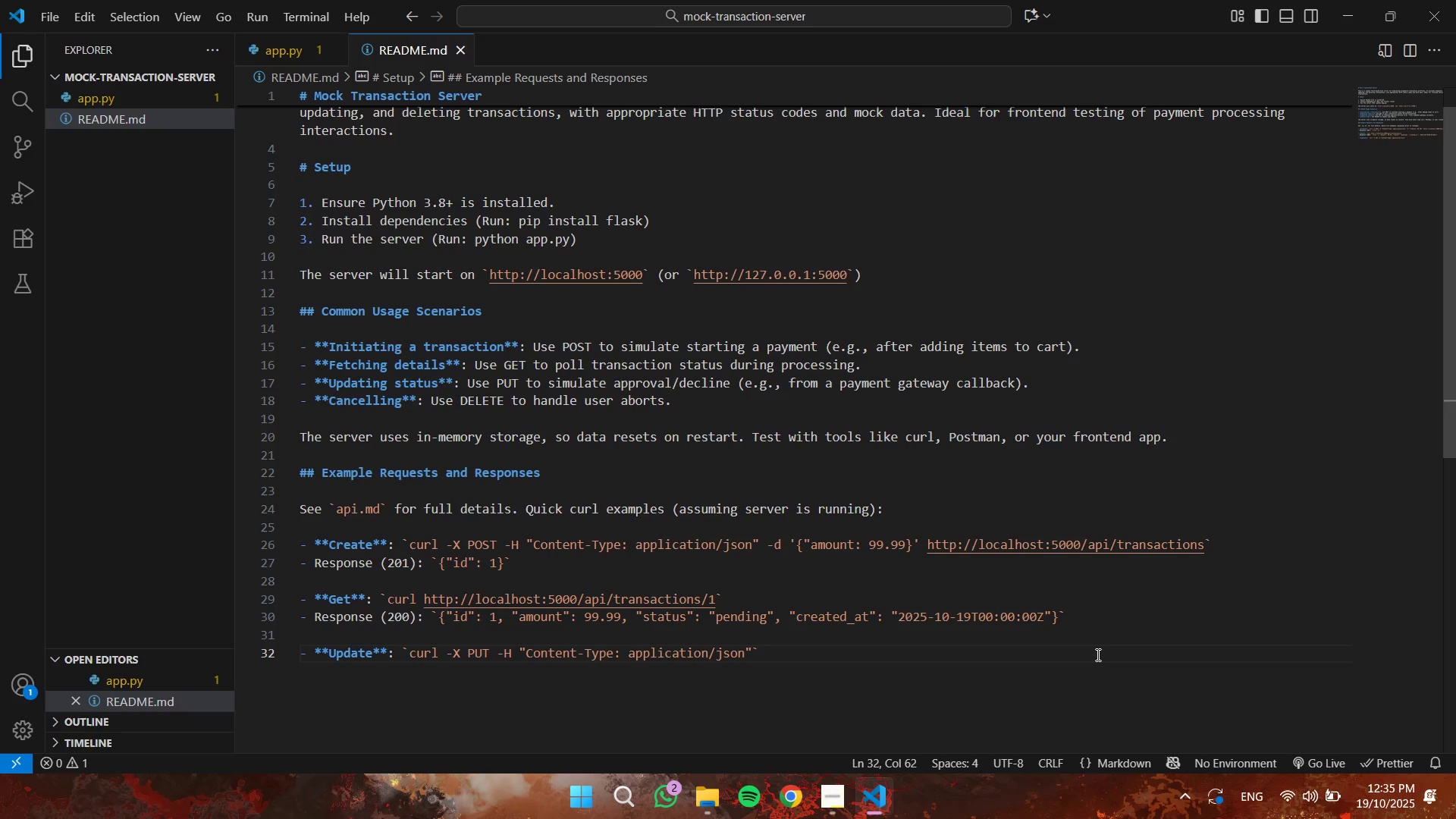 
key(ArrowRight)
 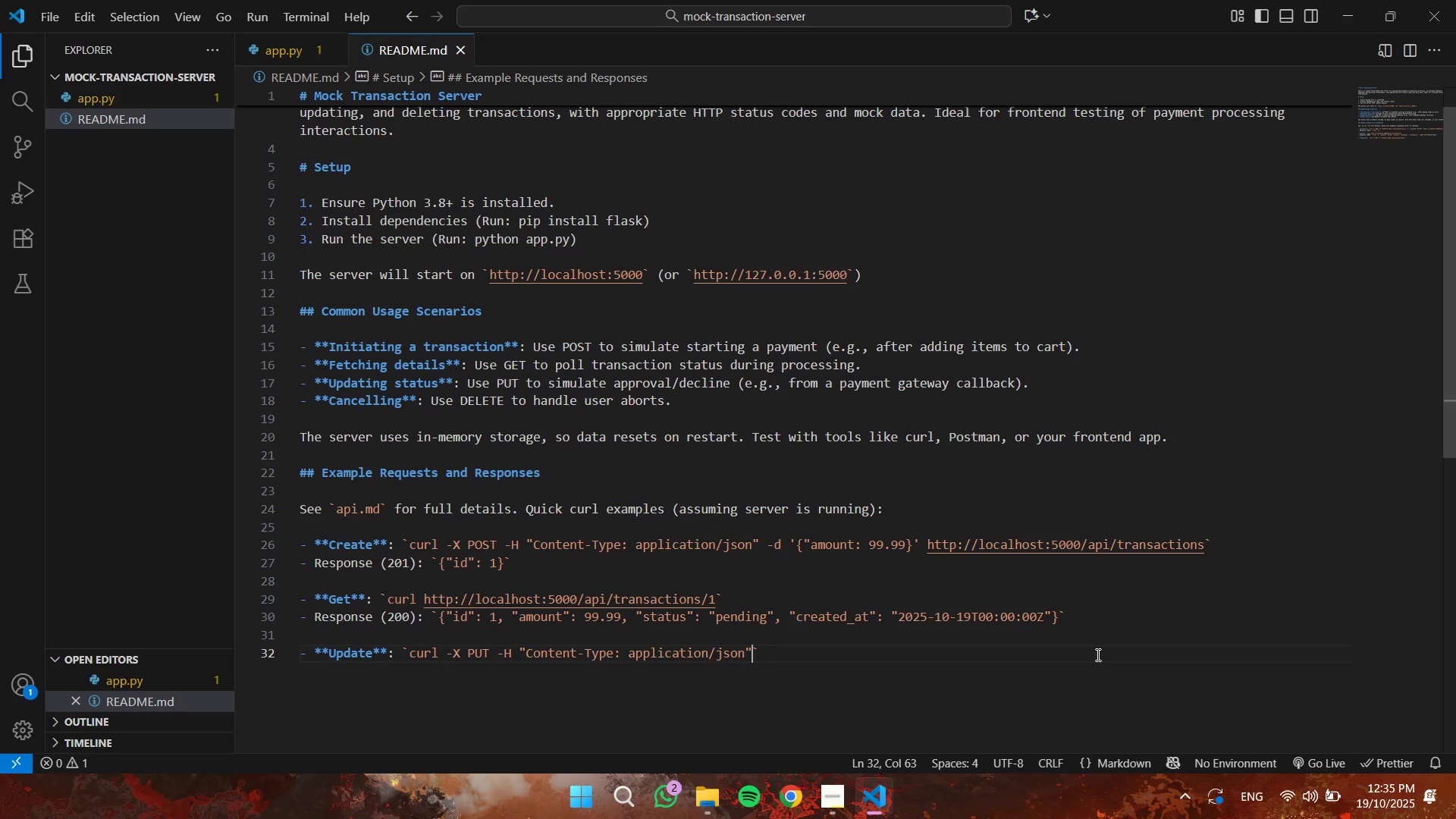 
key(Space)
 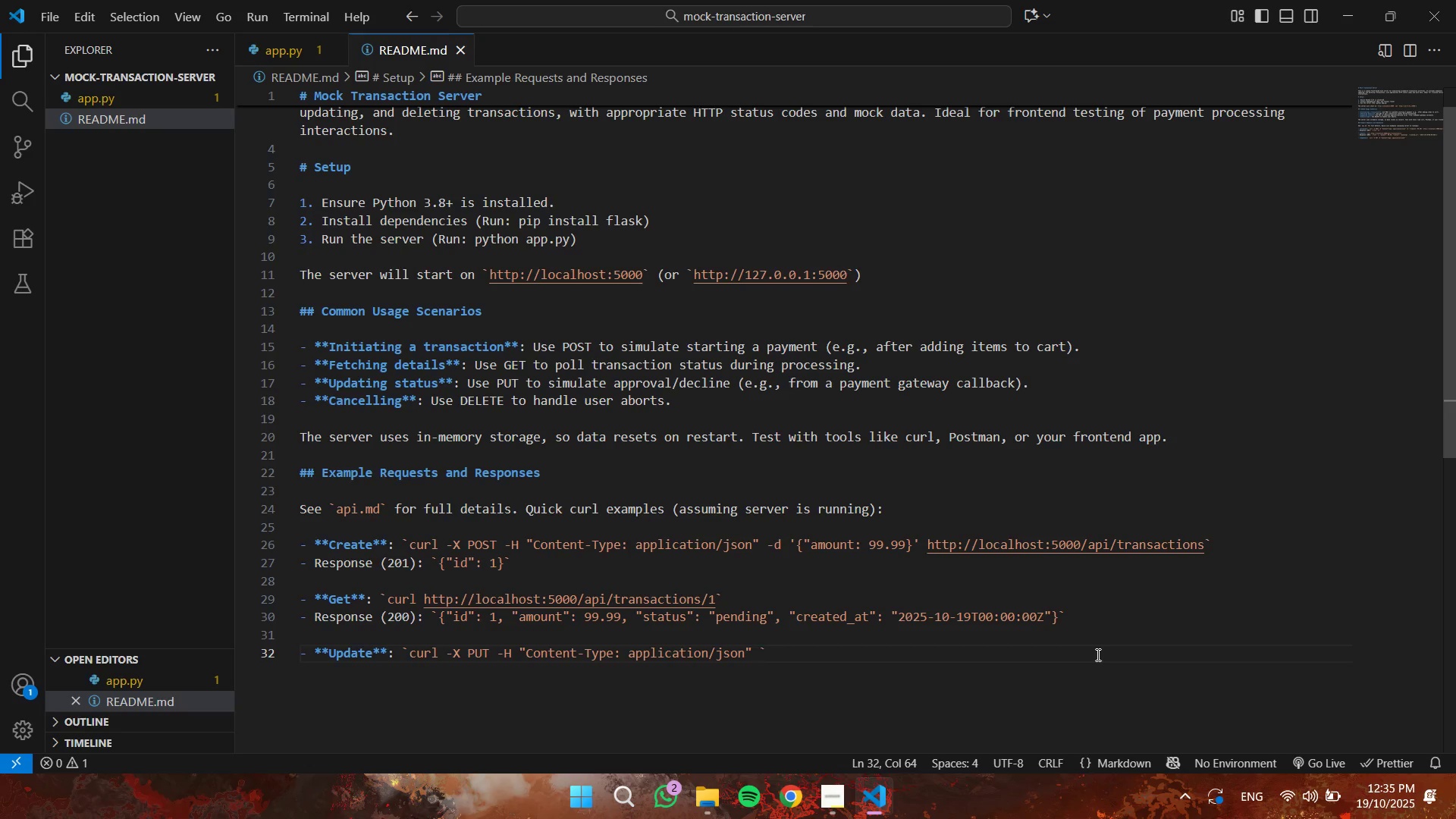 
key(Minus)
 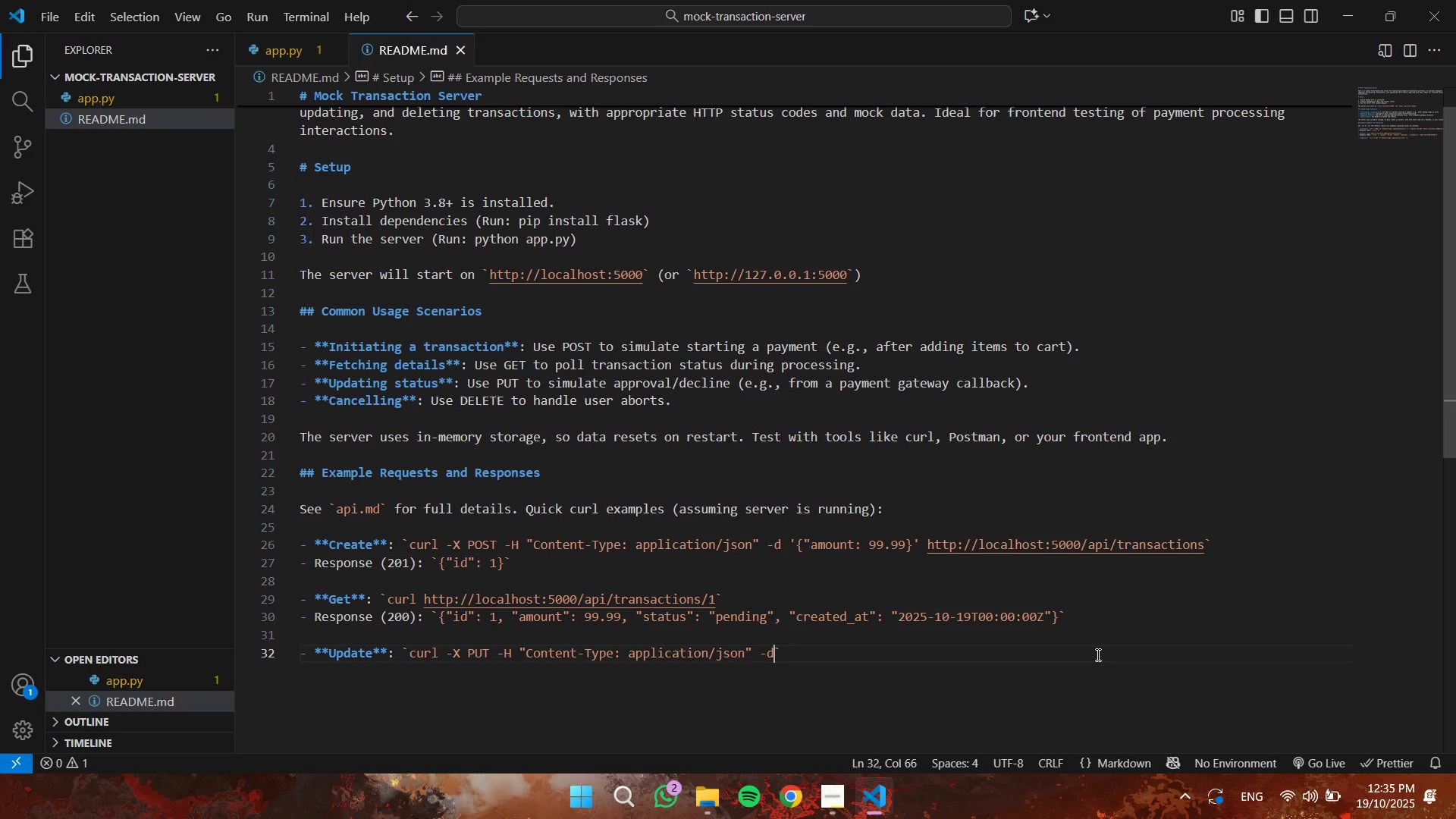 
key(D)
 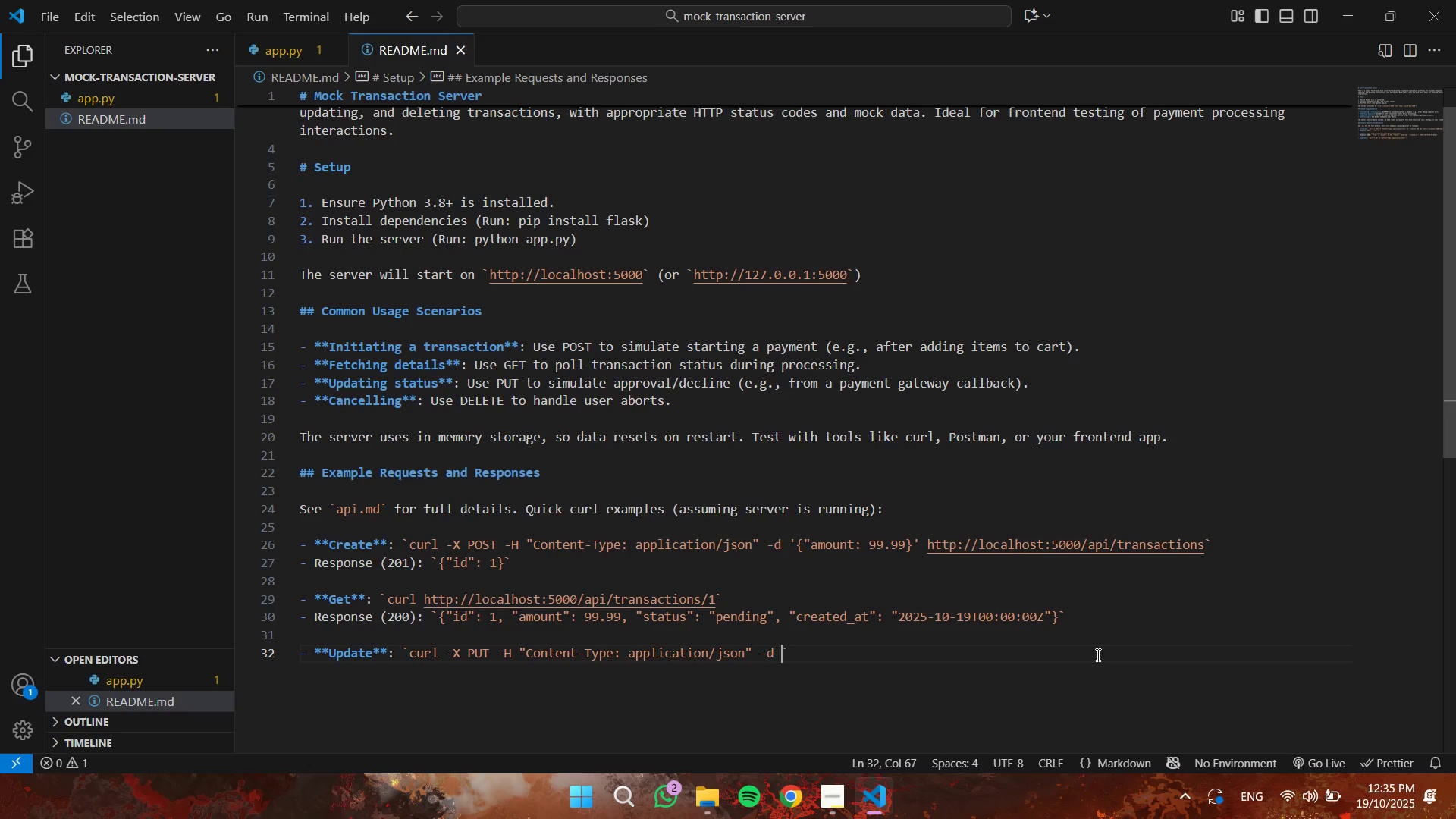 
key(Space)
 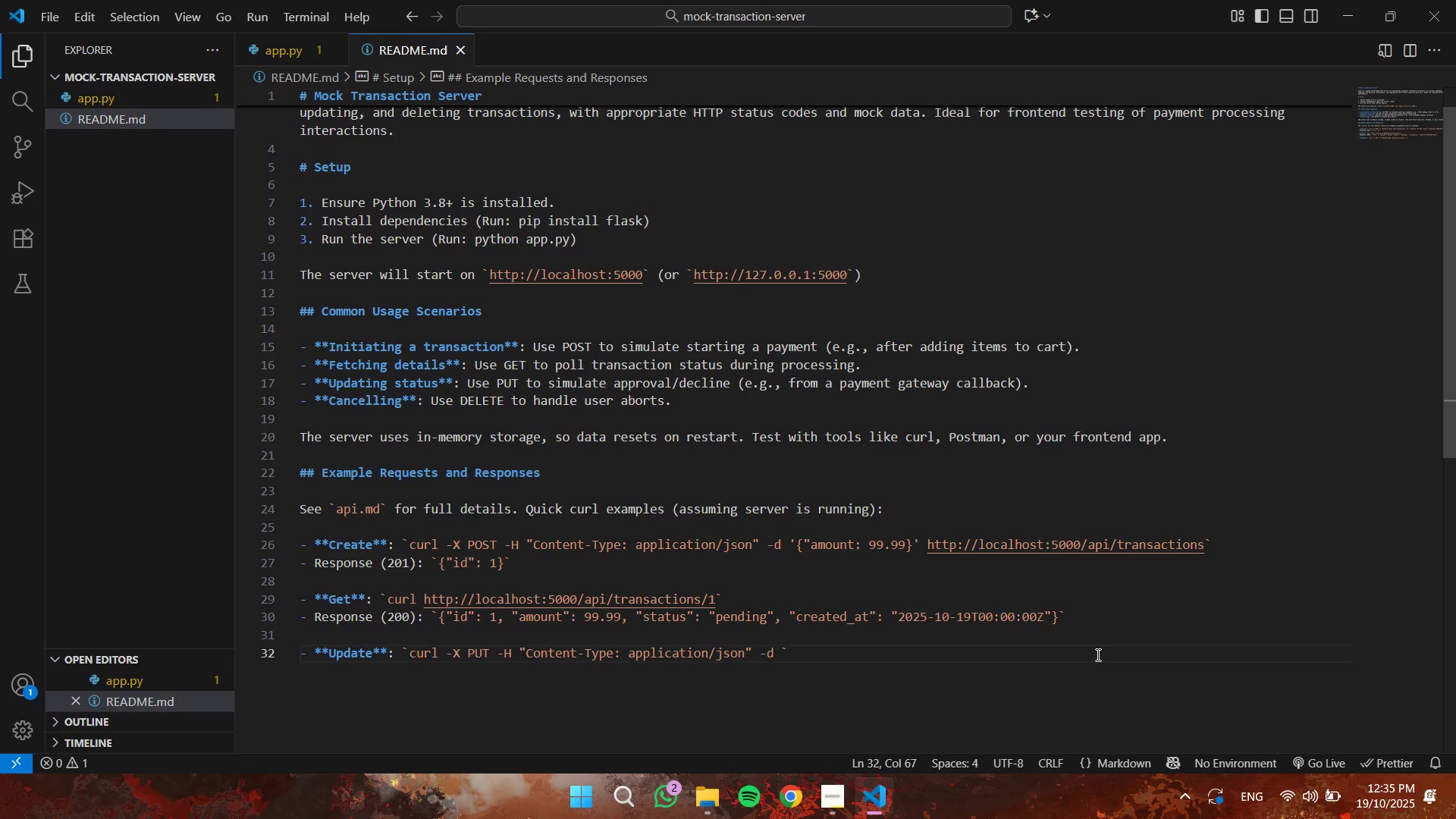 
key(Quote)
 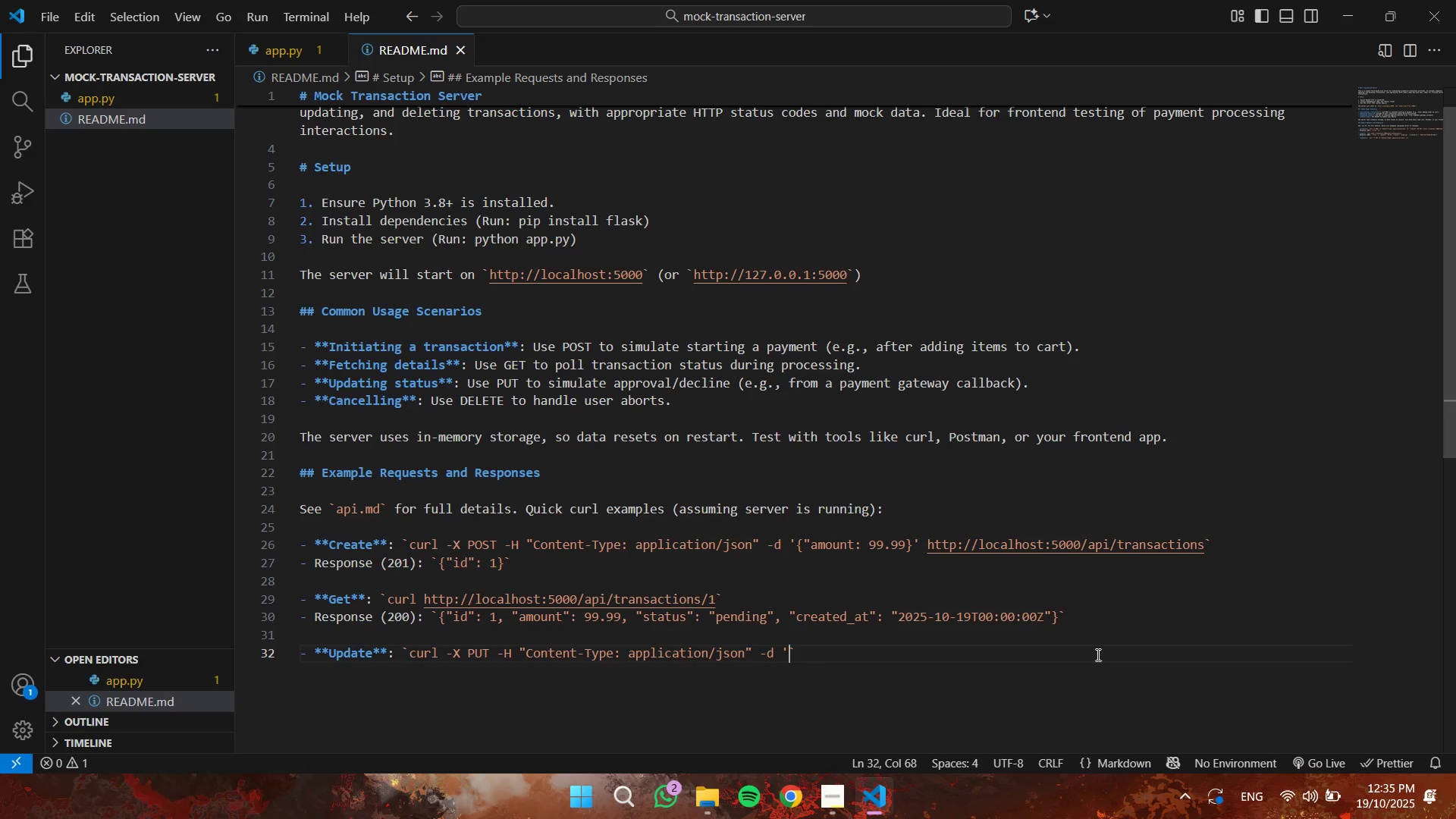 
key(Quote)
 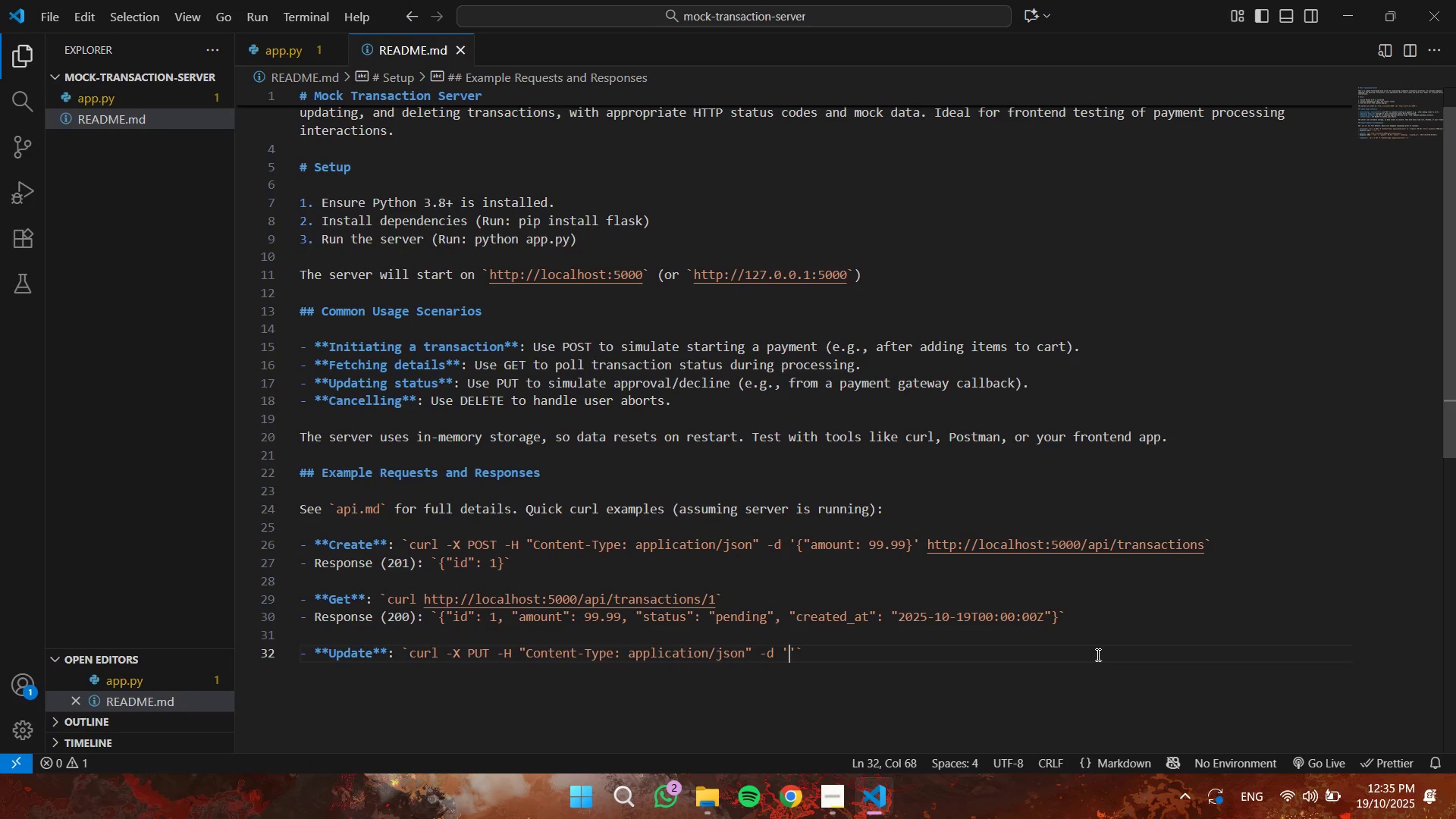 
key(ArrowLeft)
 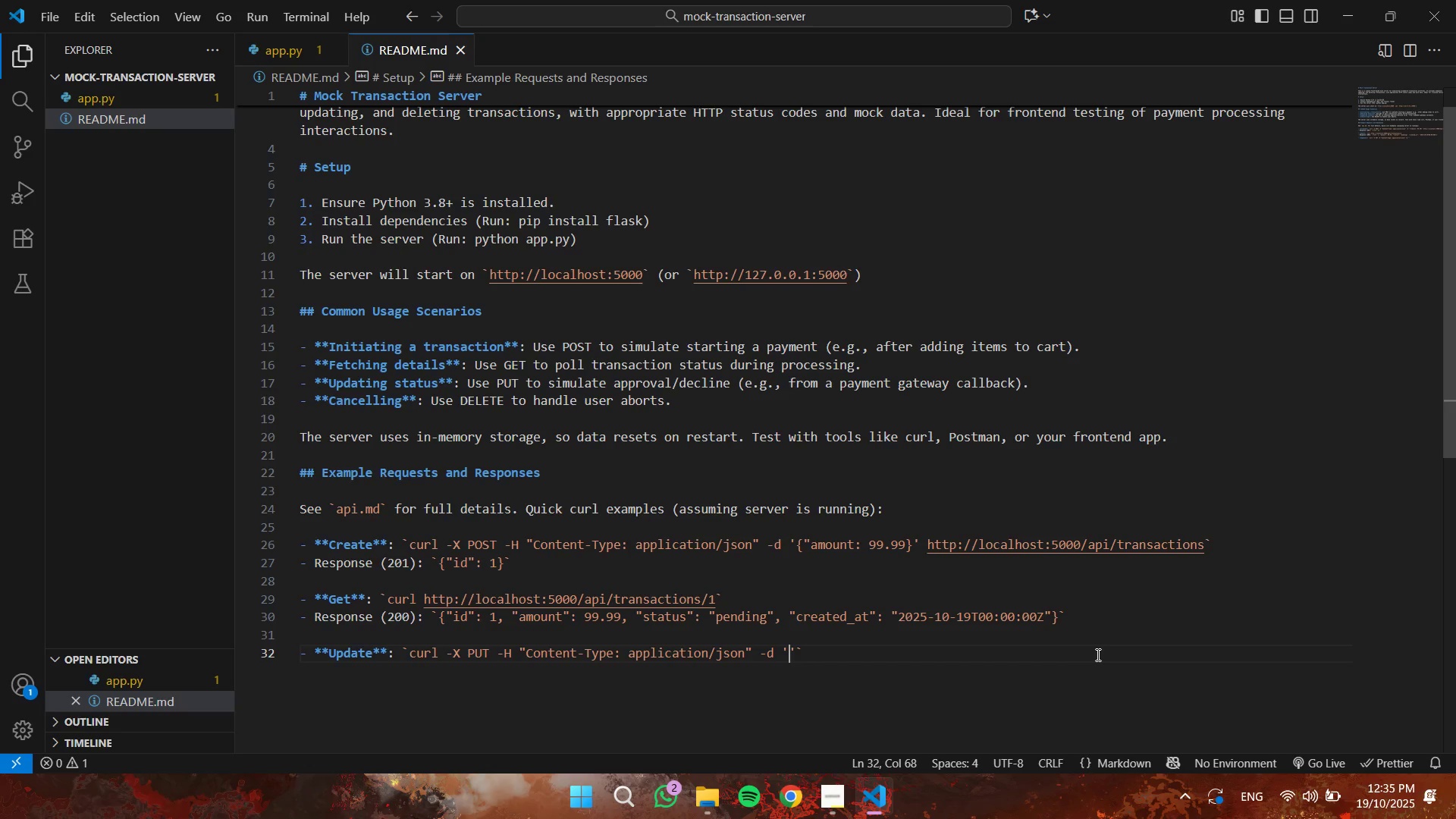 
wait(5.17)
 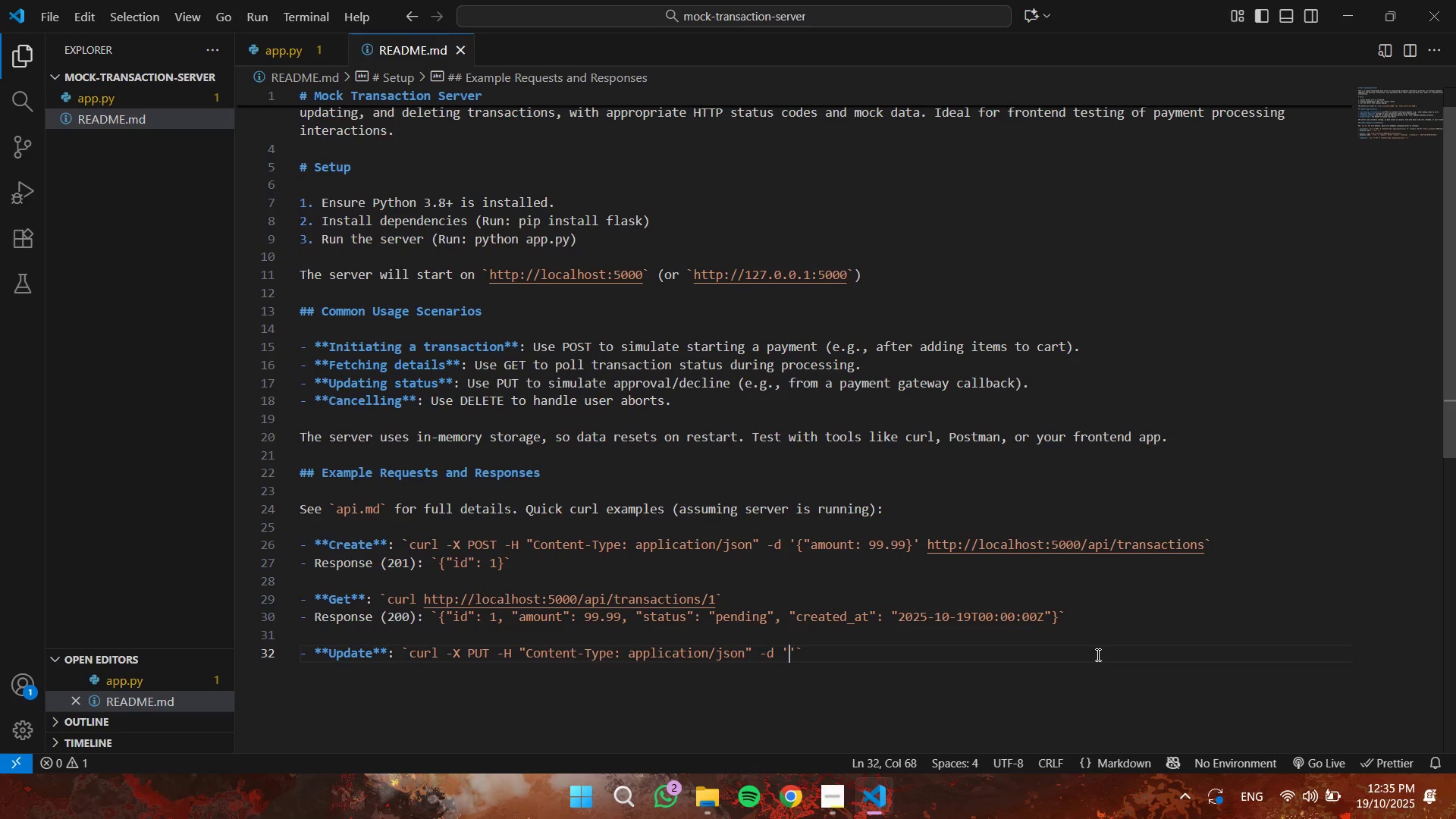 
key(Shift+BracketLeft)
 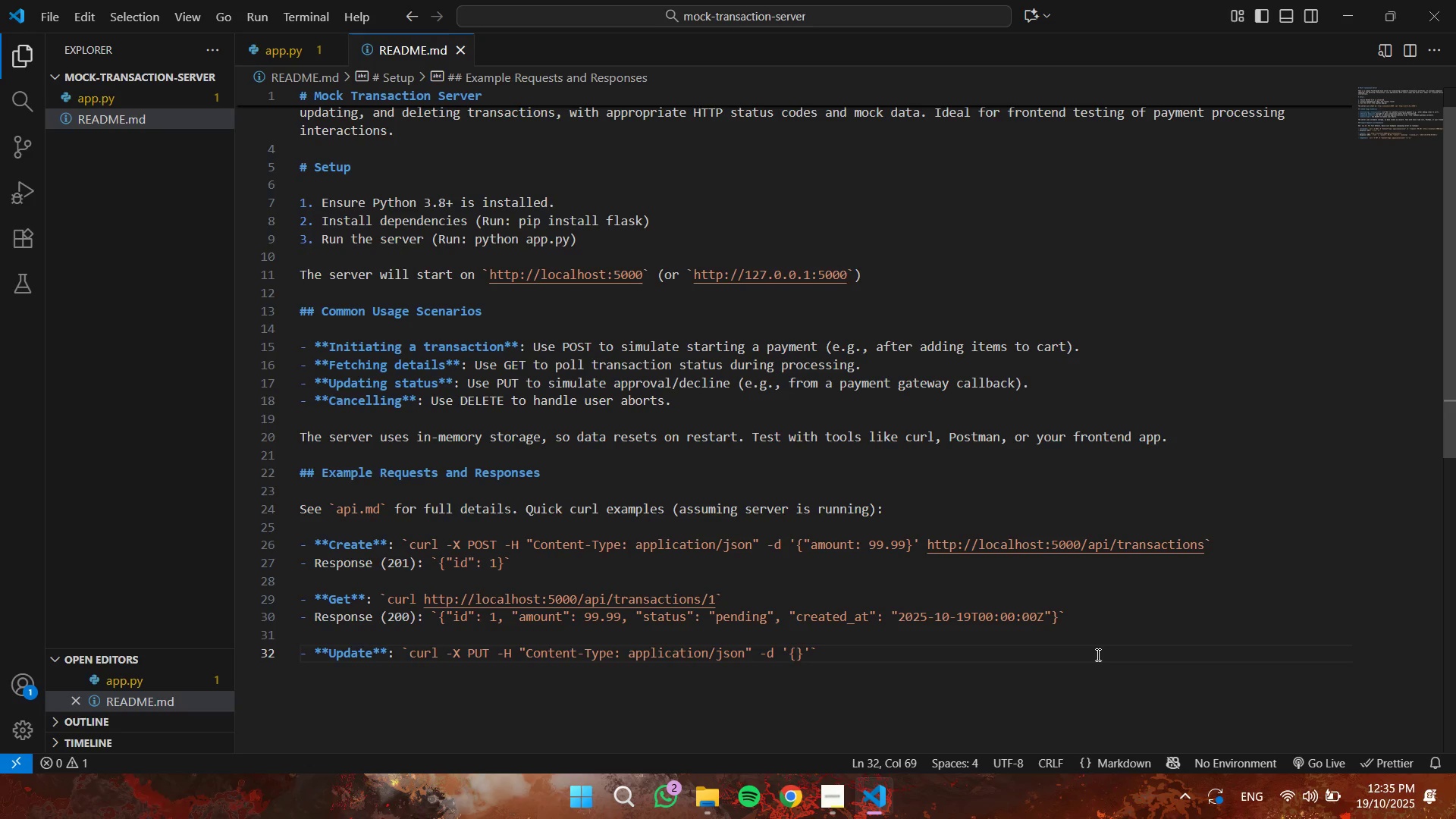 
key(Shift+Quote)
 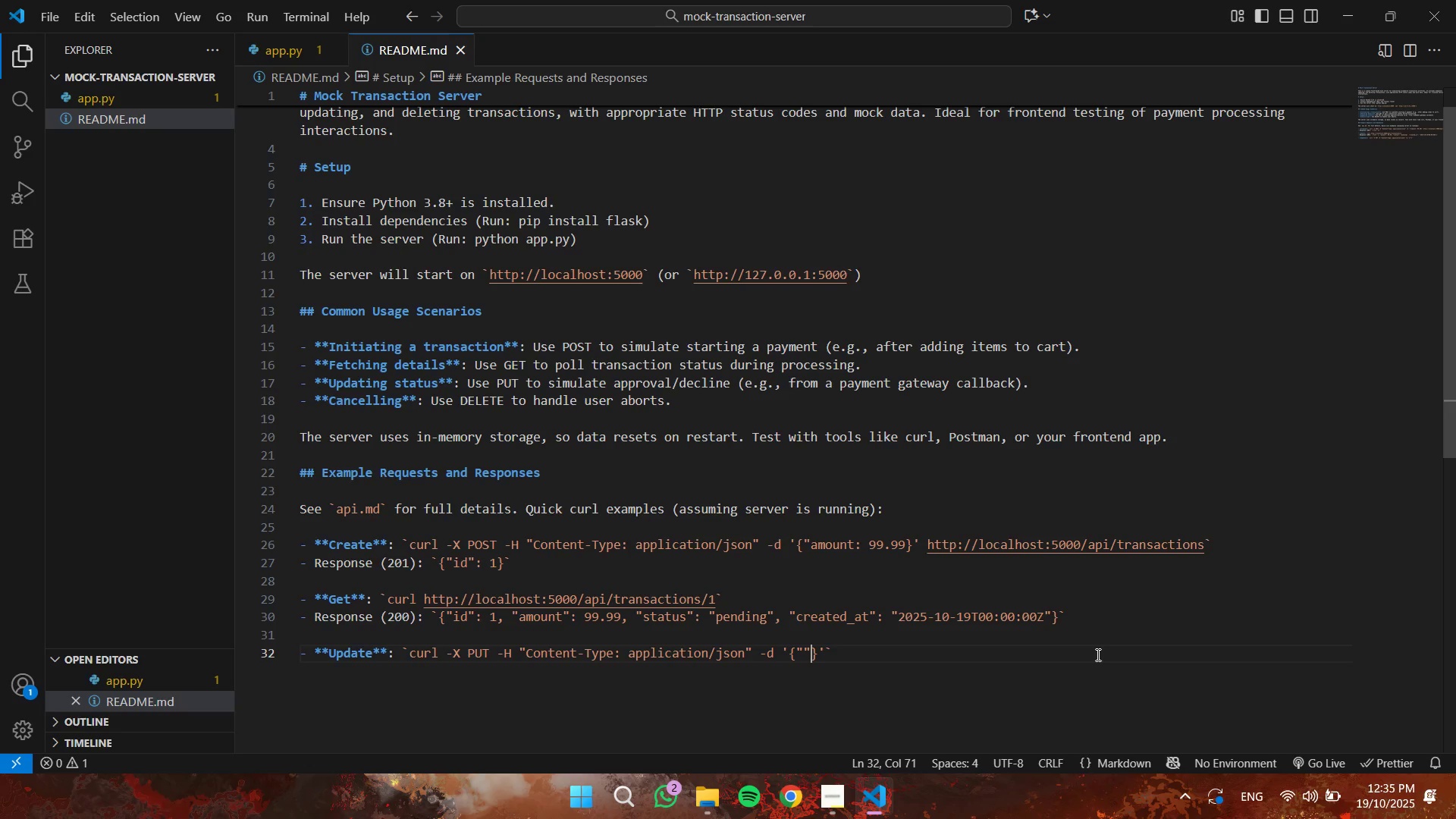 
key(Shift+Quote)
 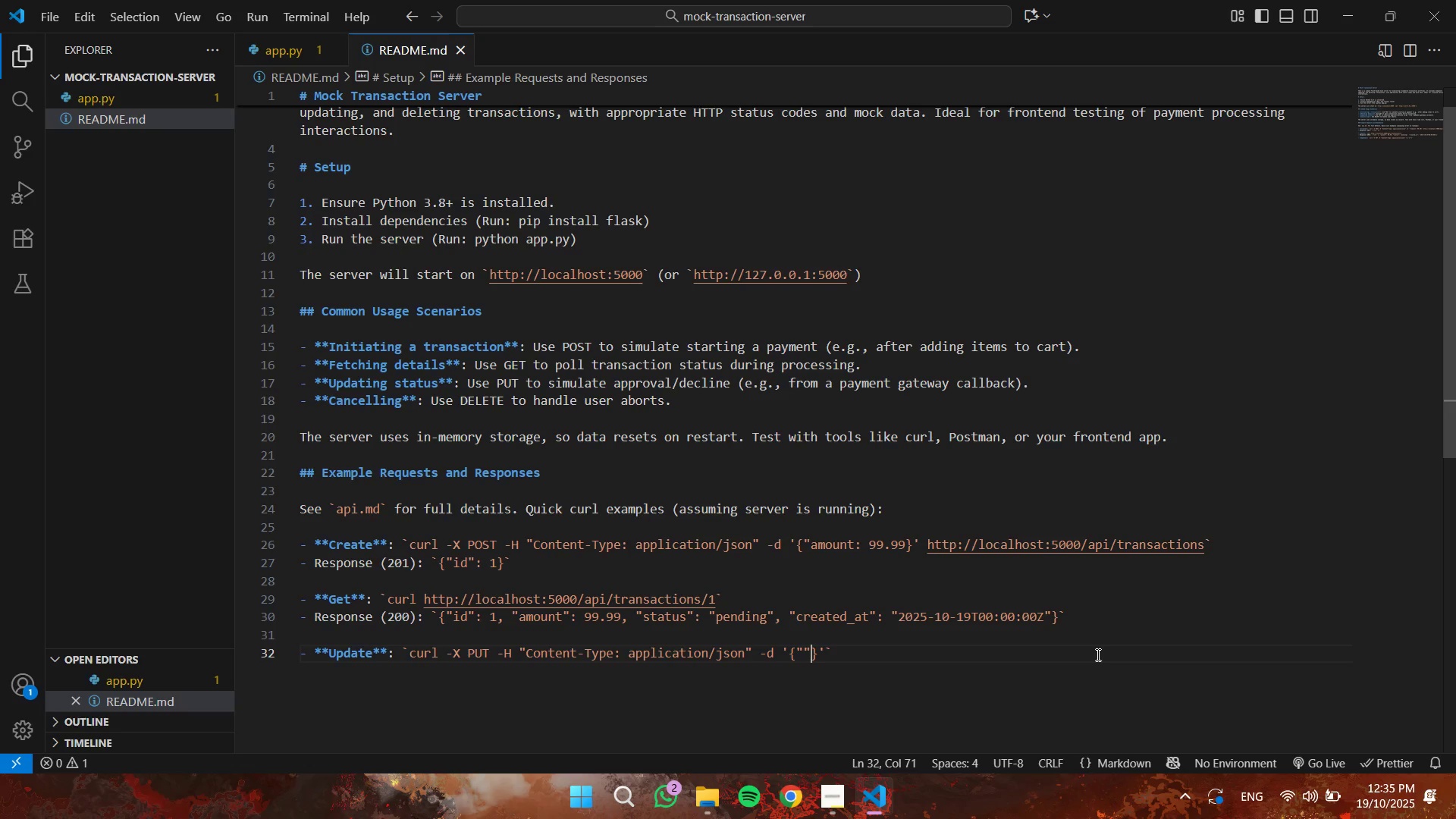 
key(ArrowLeft)
 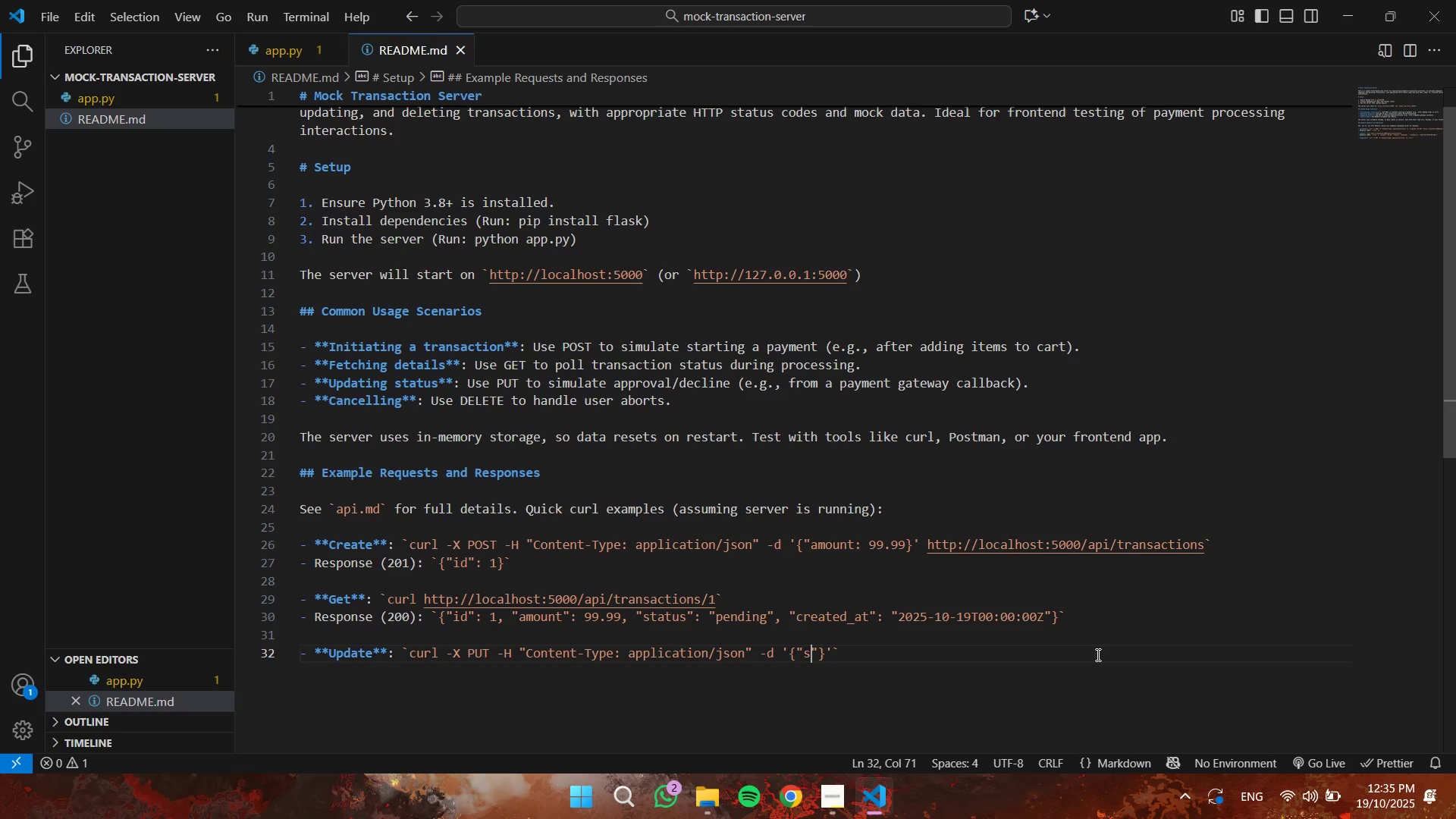 
type(status)
 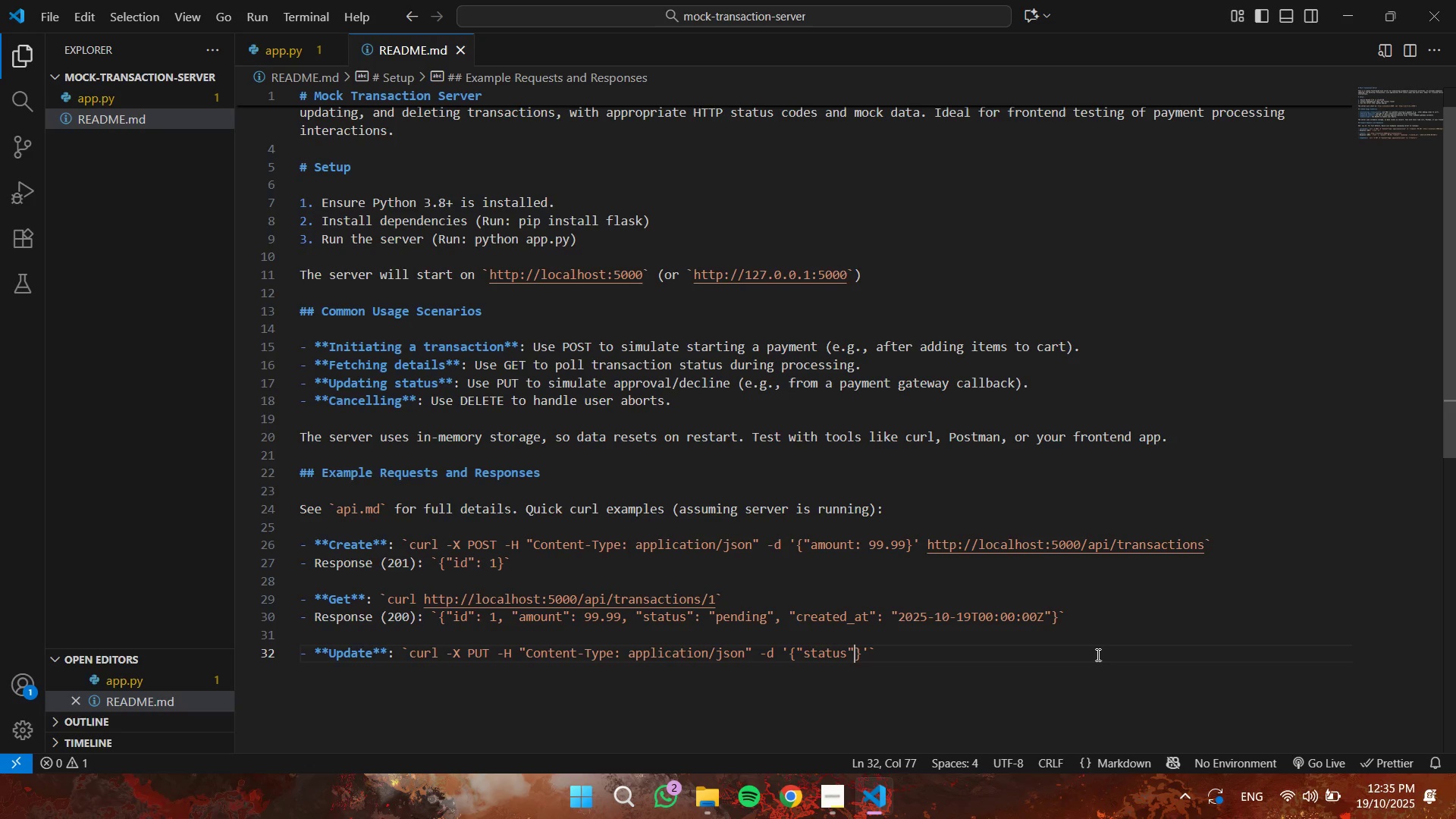 
key(ArrowRight)
 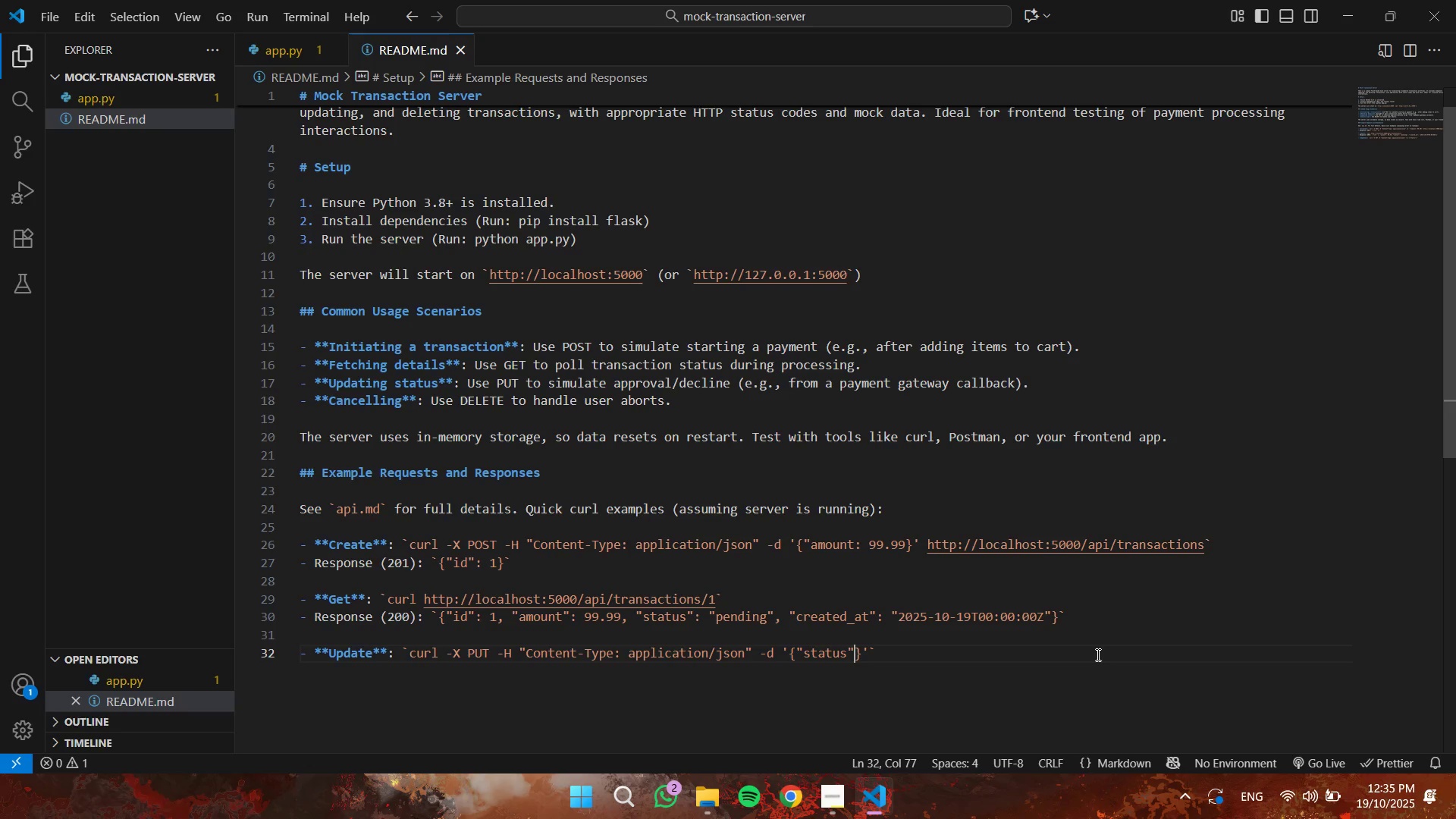 
key(Shift+Semicolon)
 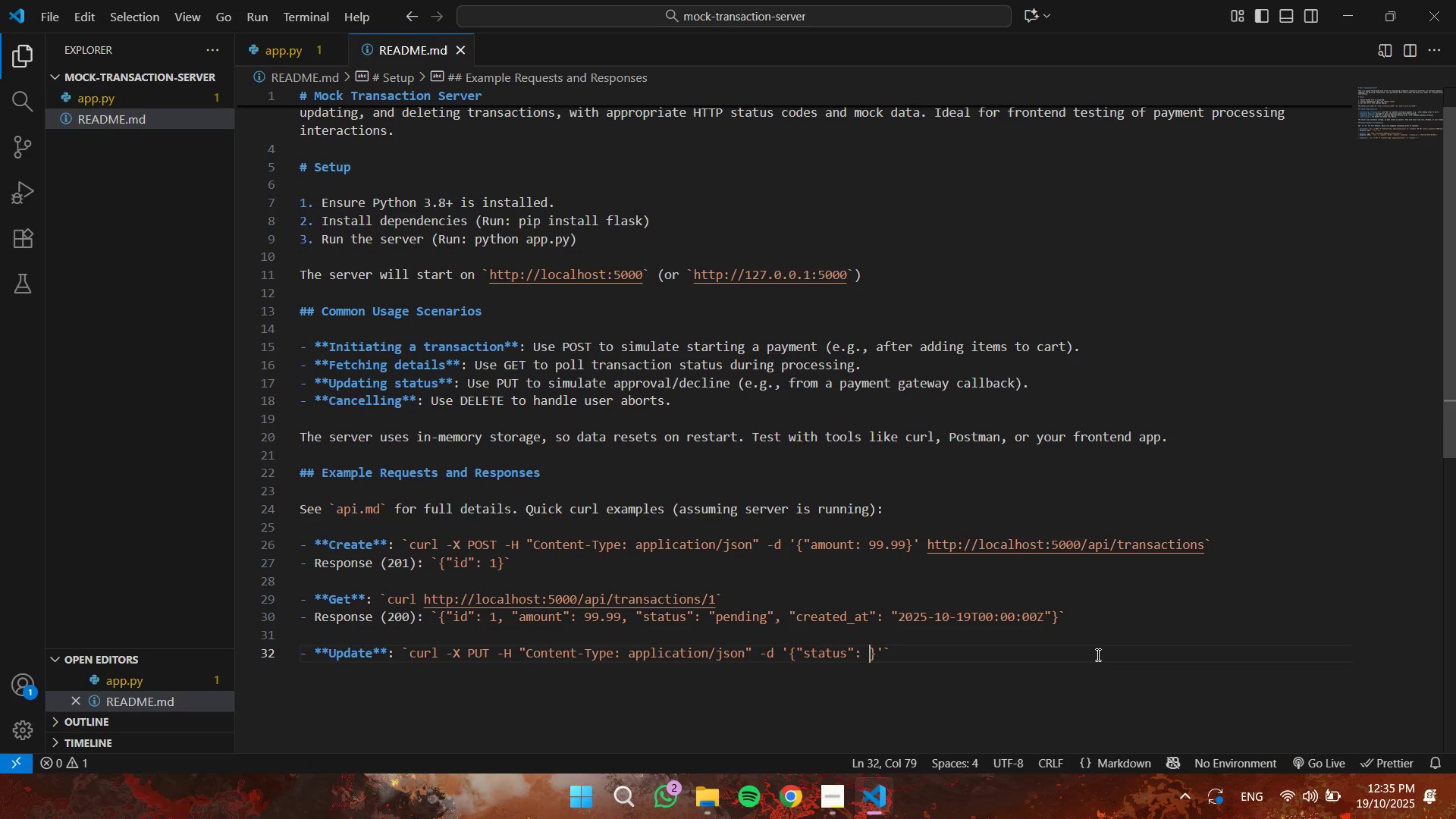 
key(Space)
 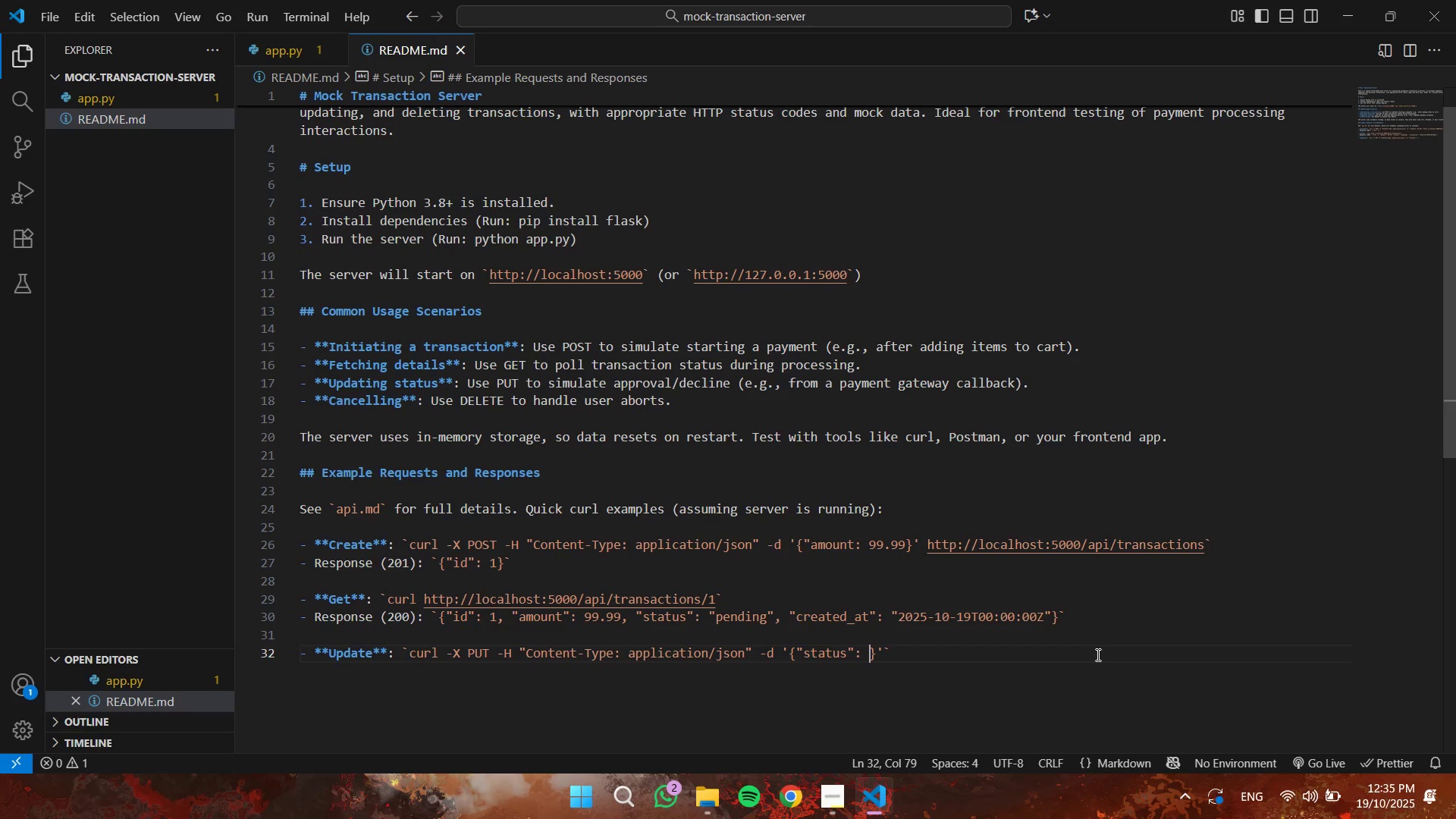 
type("completed")
 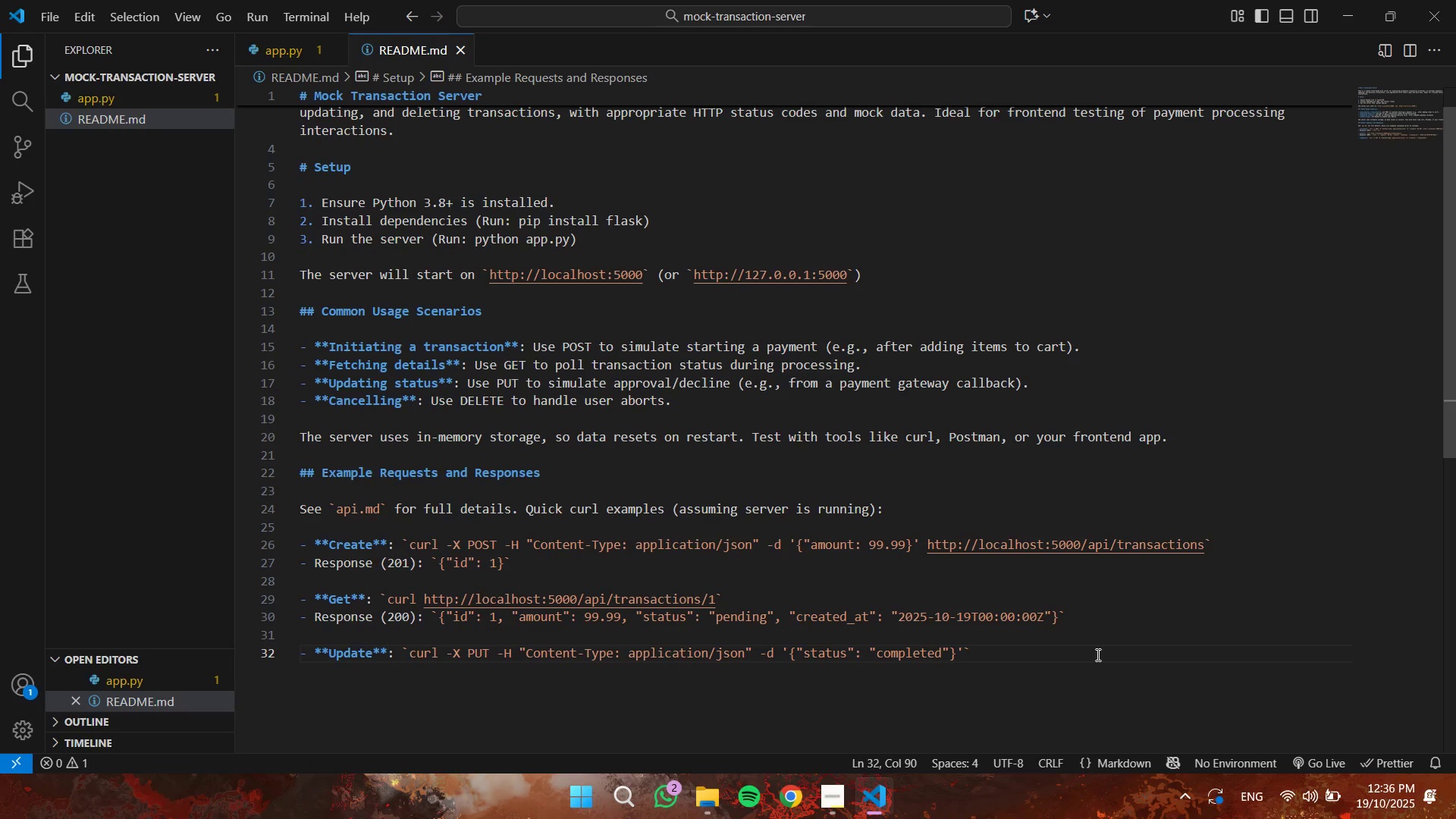 
key(ArrowRight)
 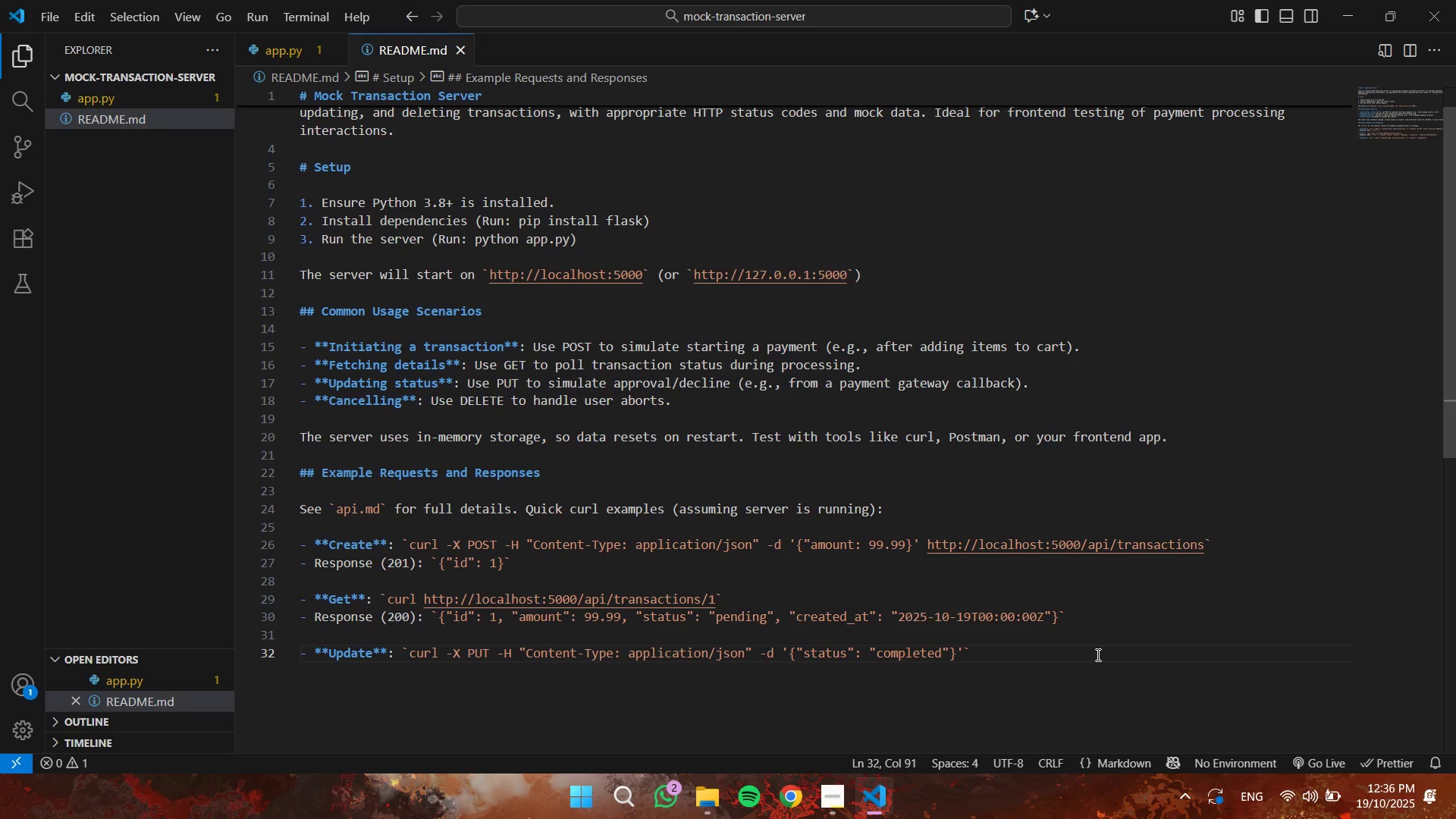 
key(ArrowRight)
 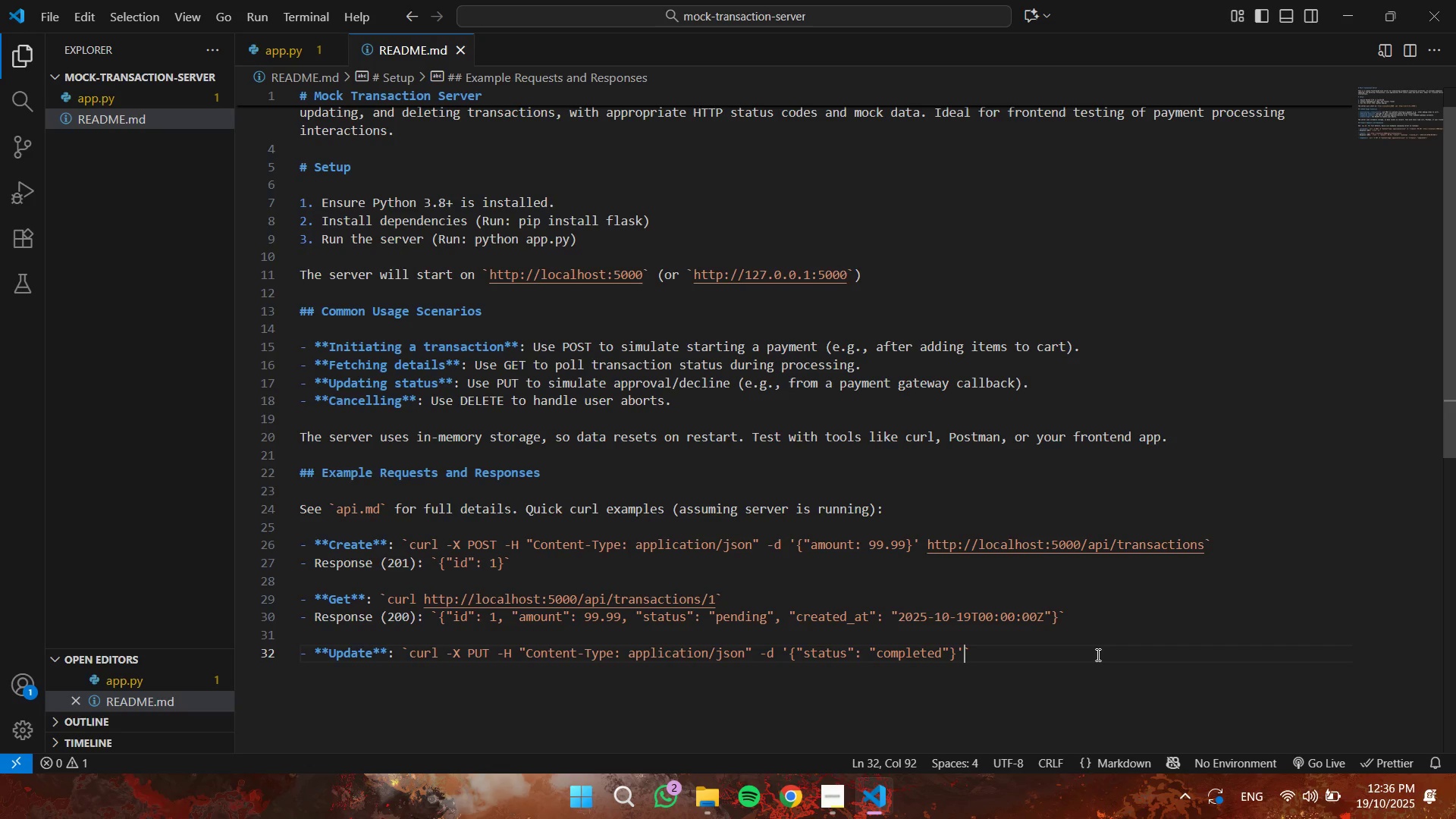 
key(Space)
 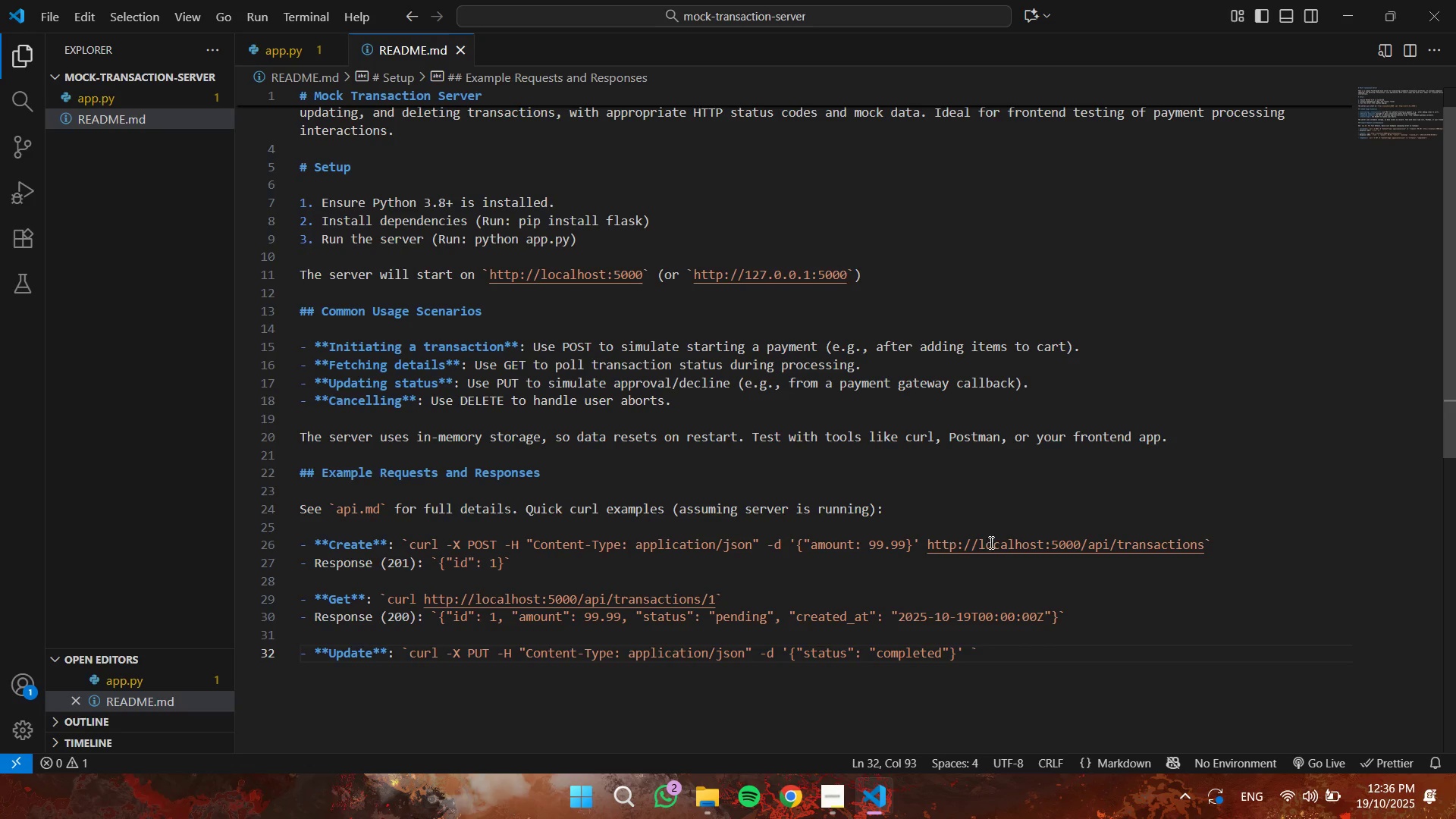 
left_click_drag(start_coordinate=[929, 547], to_coordinate=[1203, 547])
 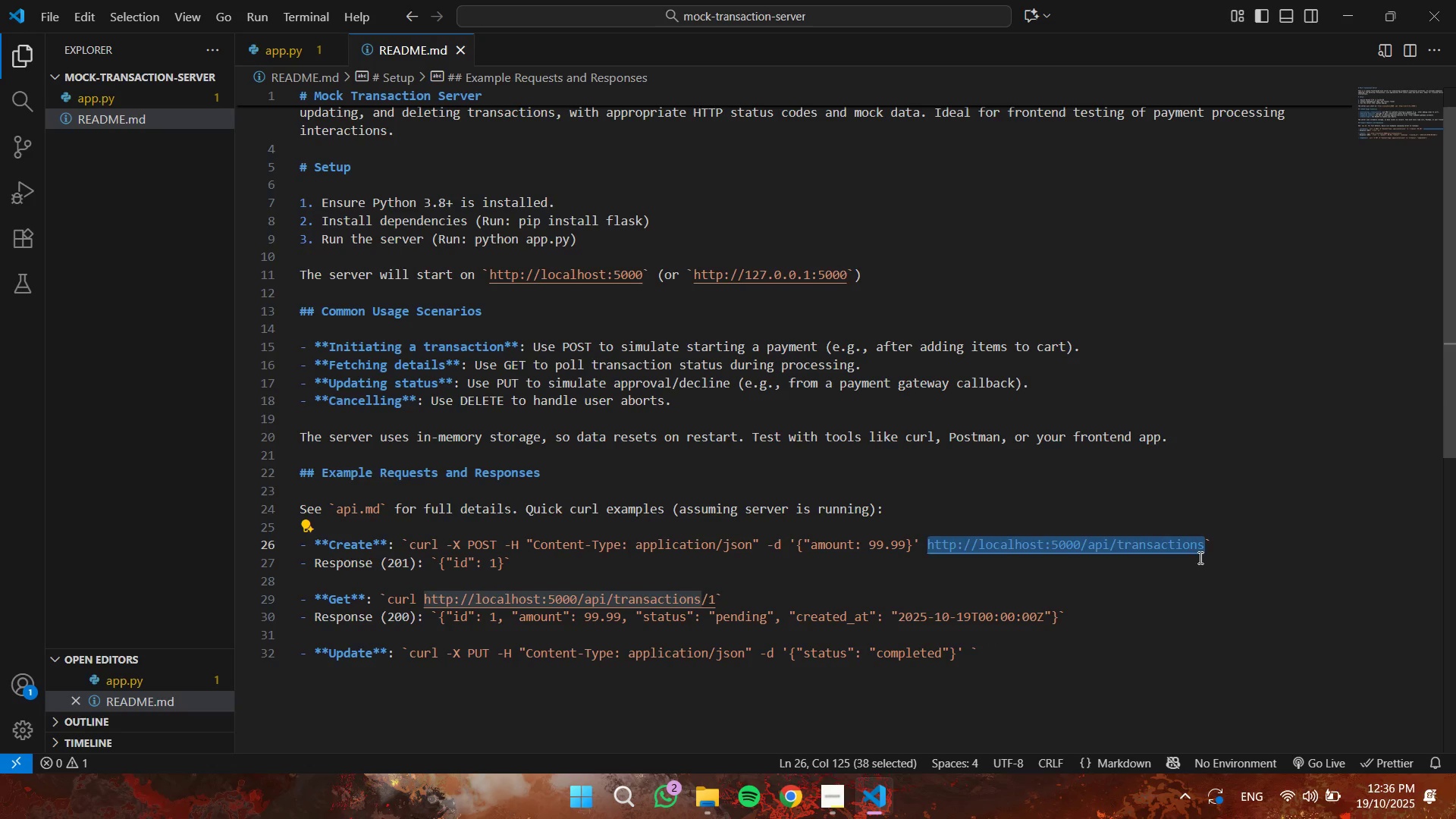 
key(Control+C)
 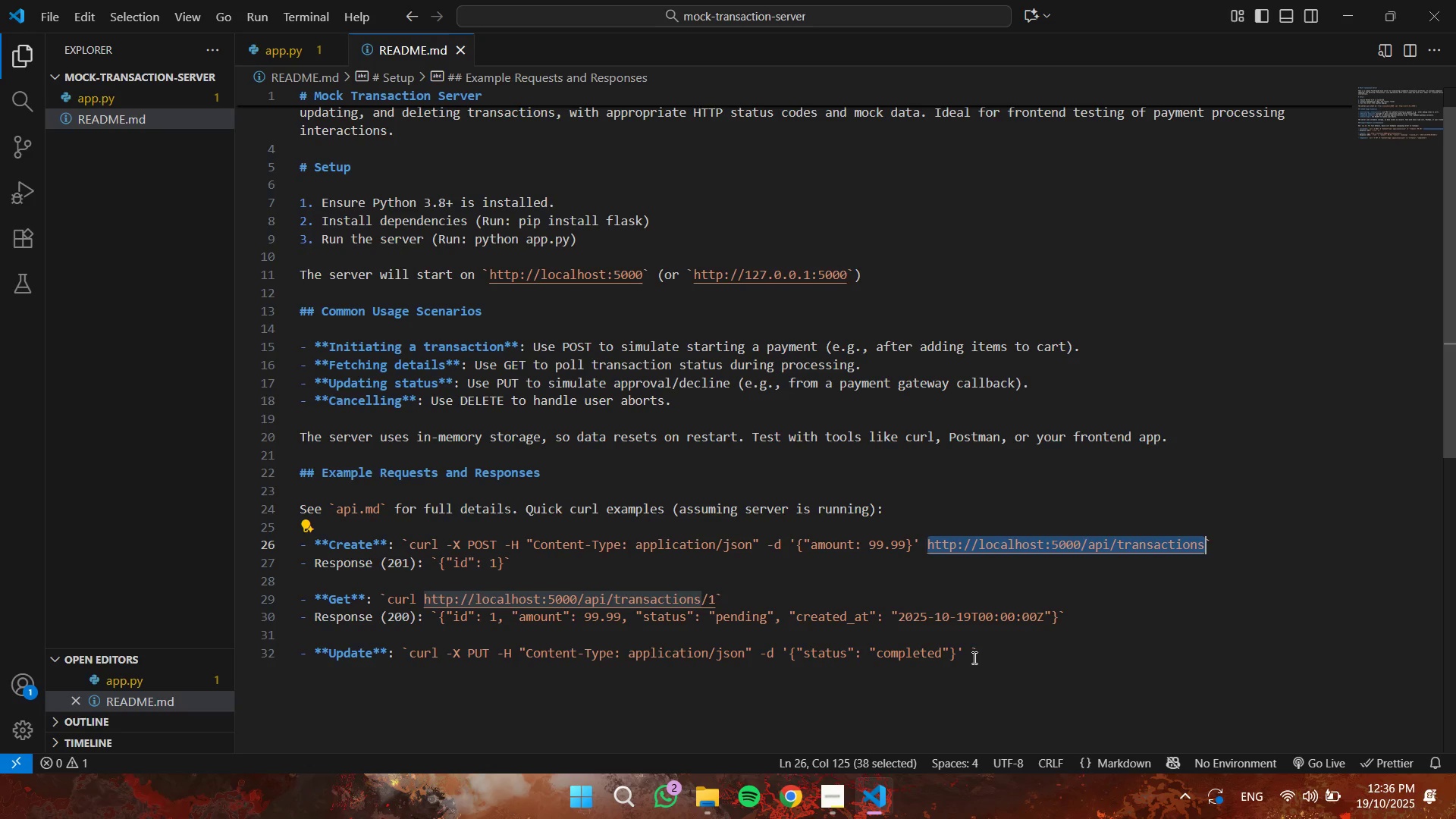 
left_click([971, 656])
 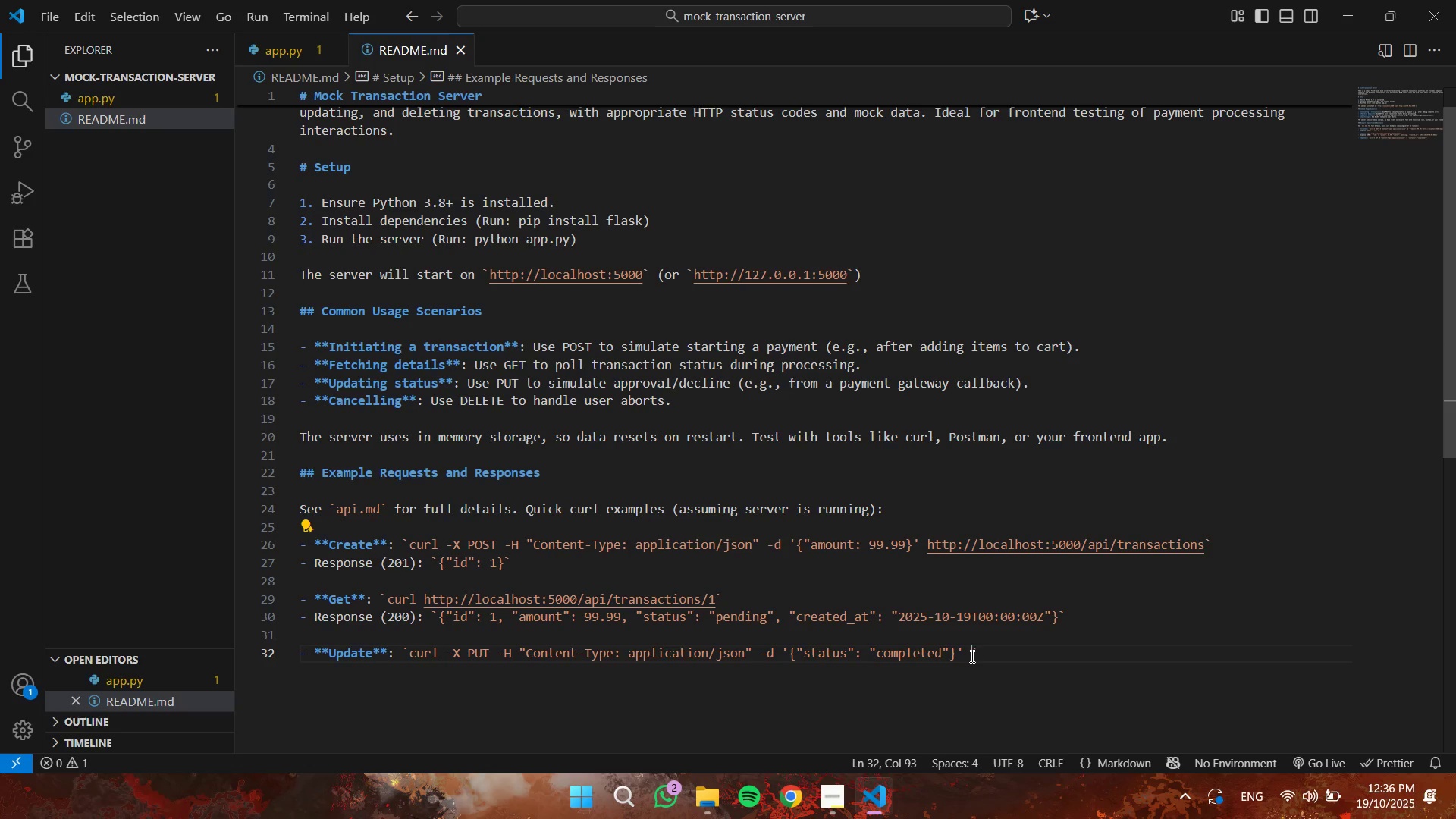 
key(Control+ControlLeft)
 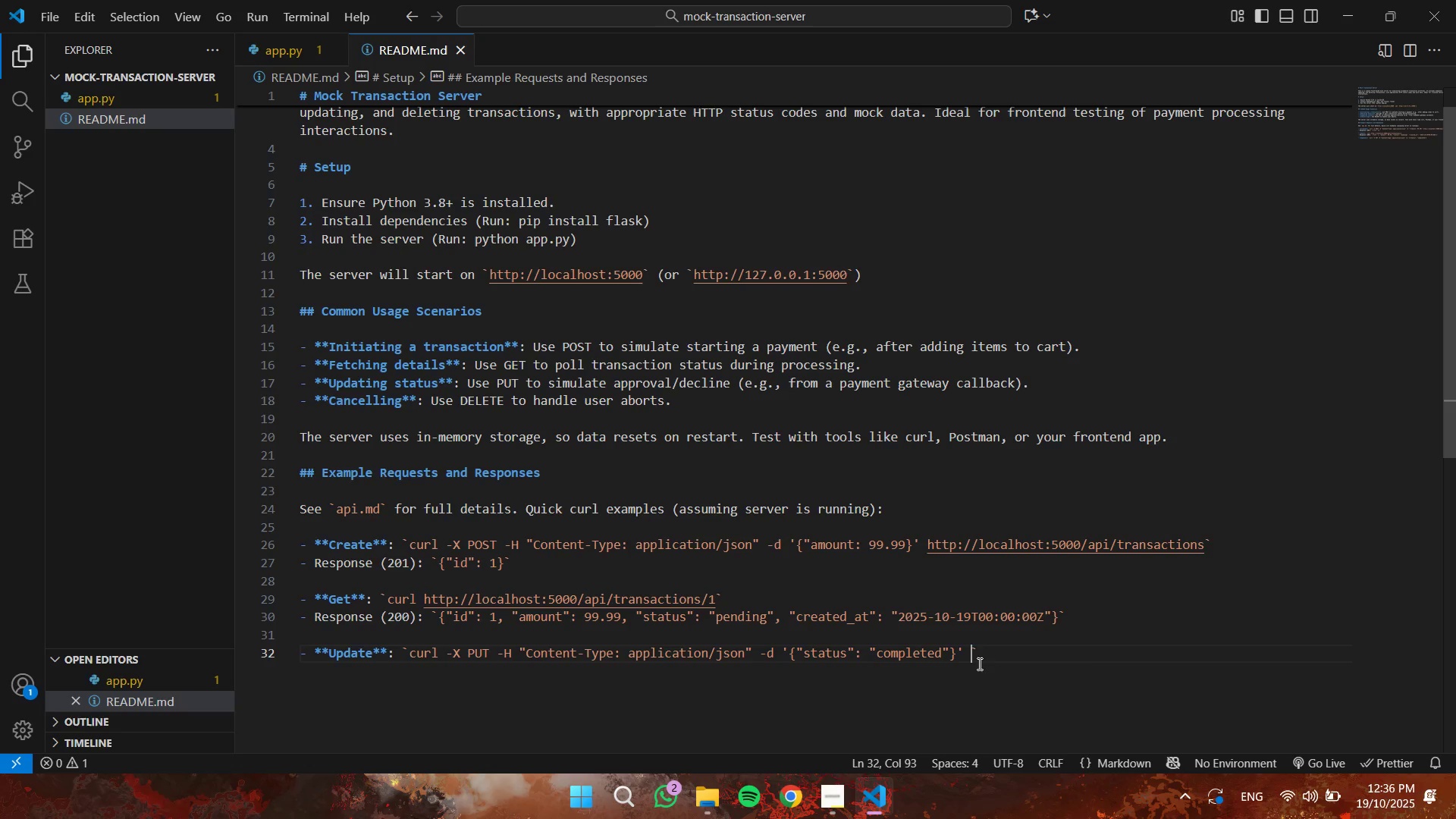 
key(Control+V)
 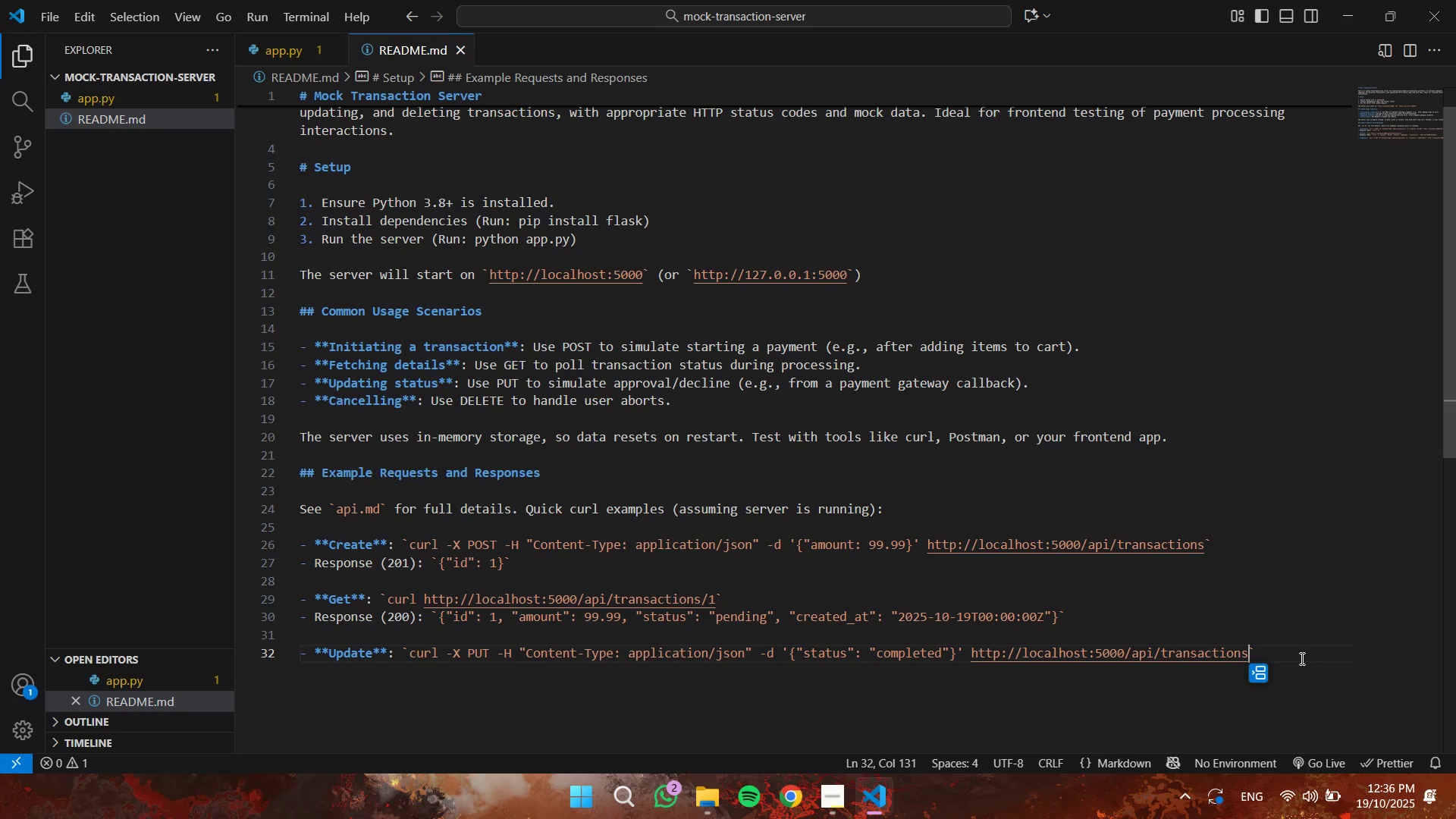 
wait(7.04)
 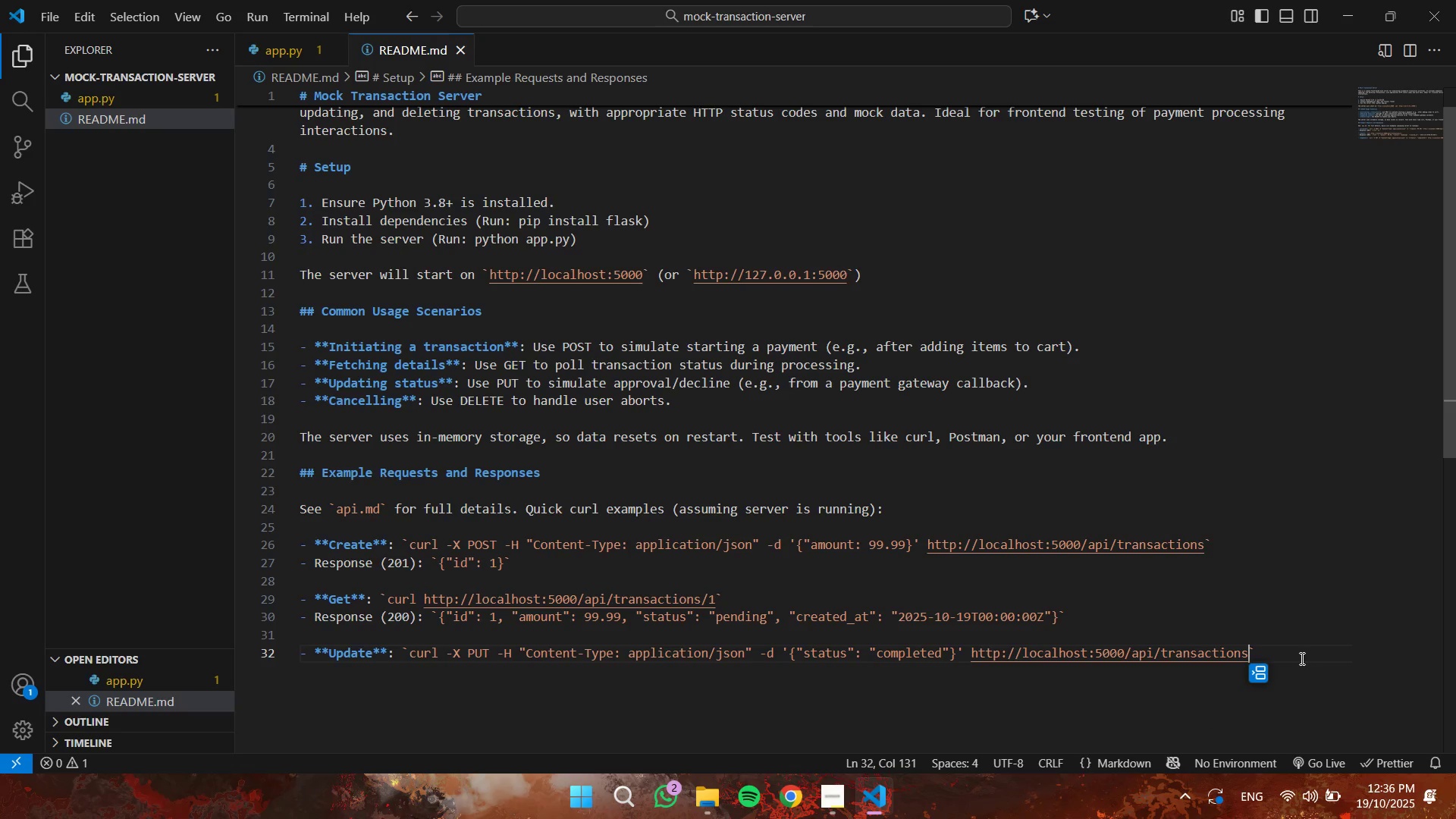 
key(Slash)
 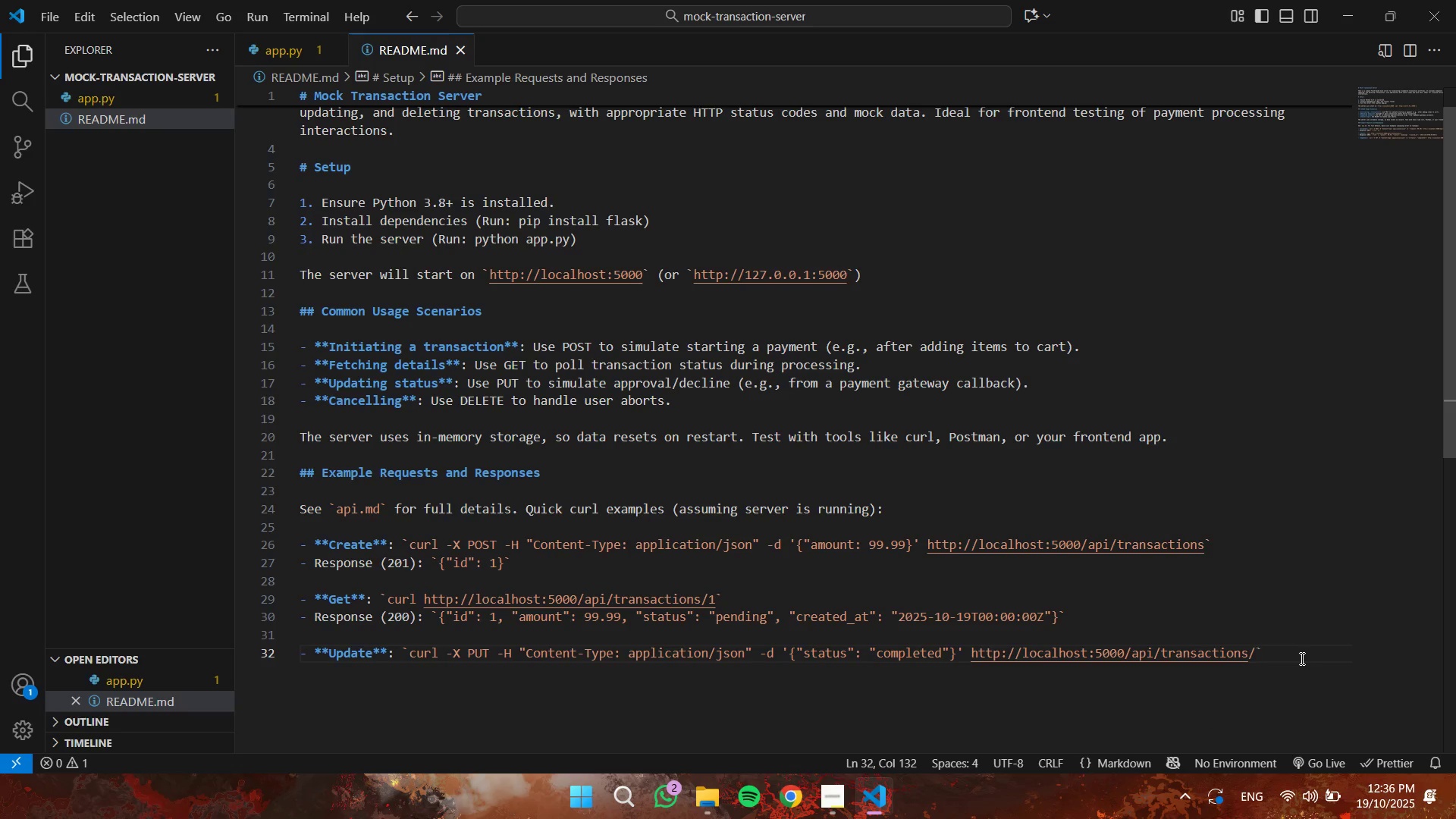 
key(1)
 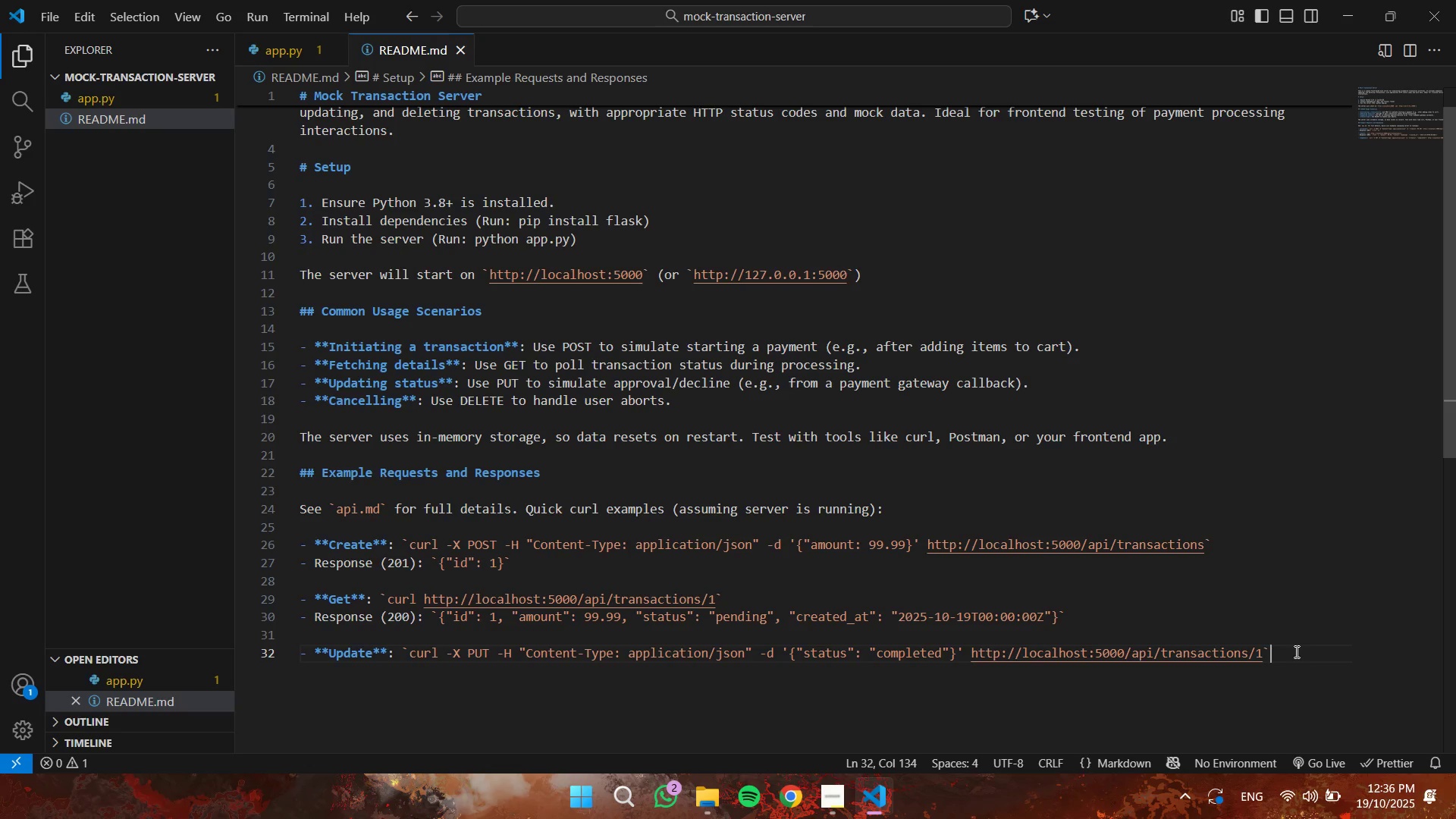 
wait(5.26)
 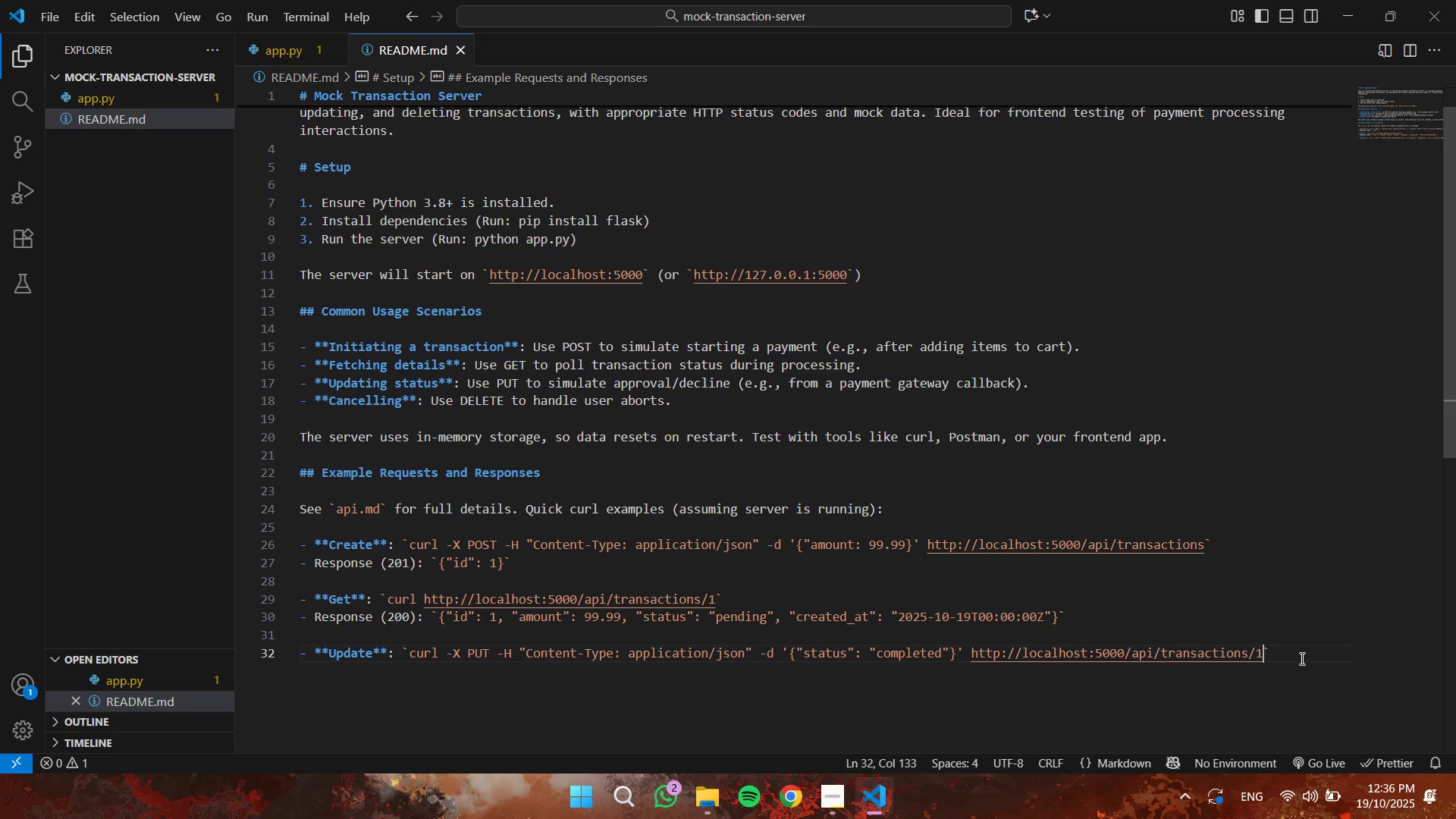 
key(Enter)
 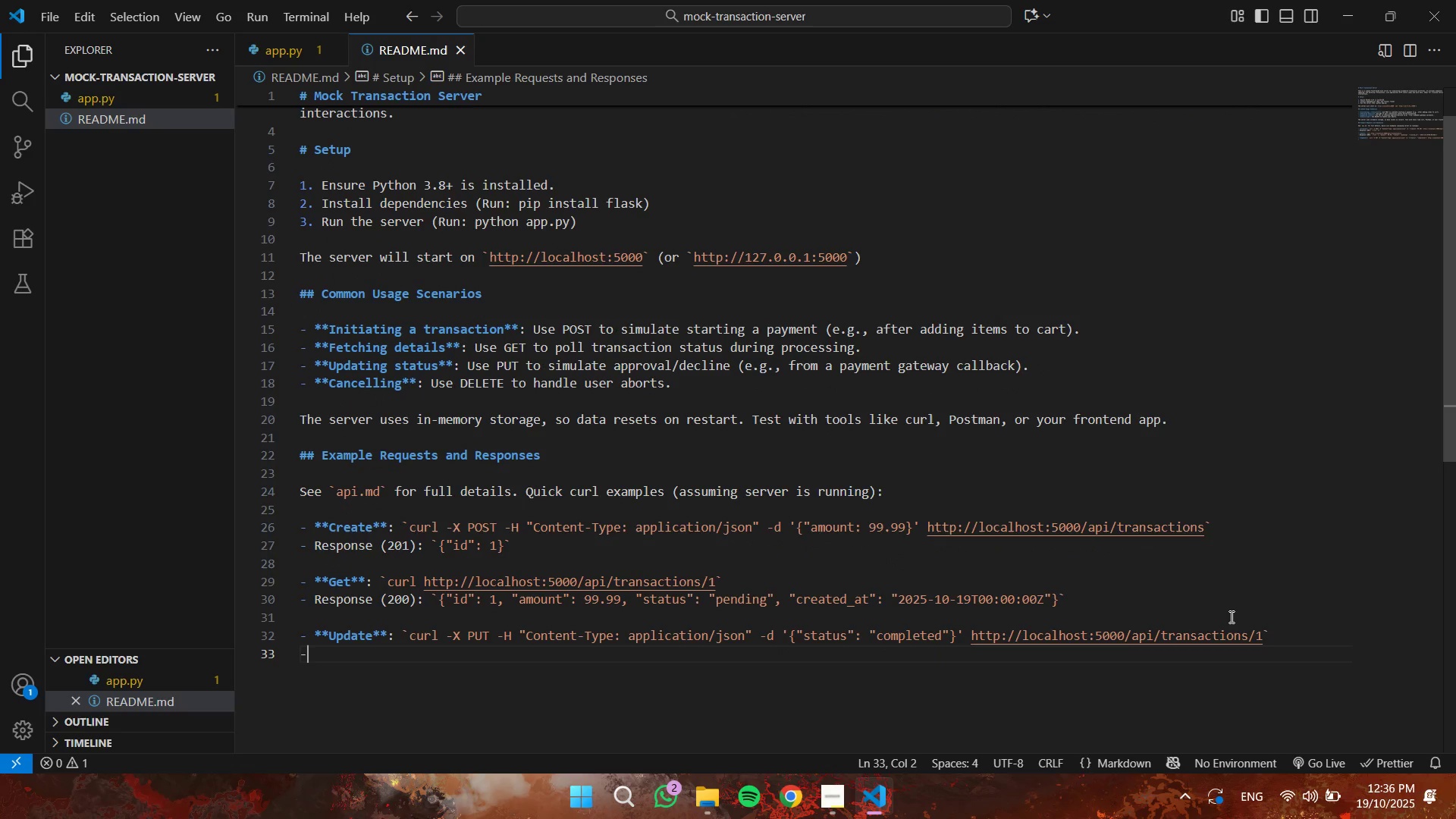 
type(- Response (200)
 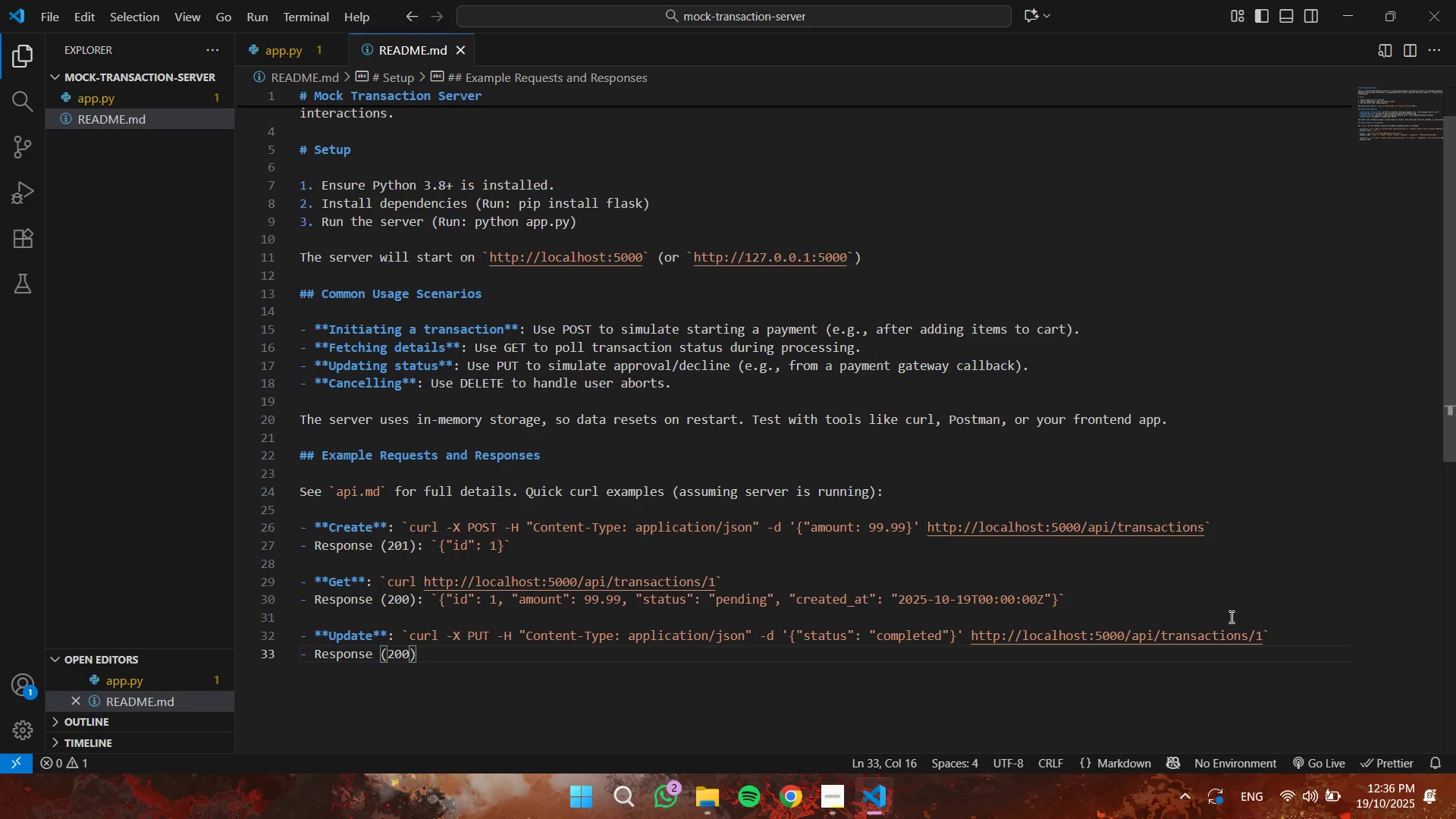 
key(ArrowRight)
 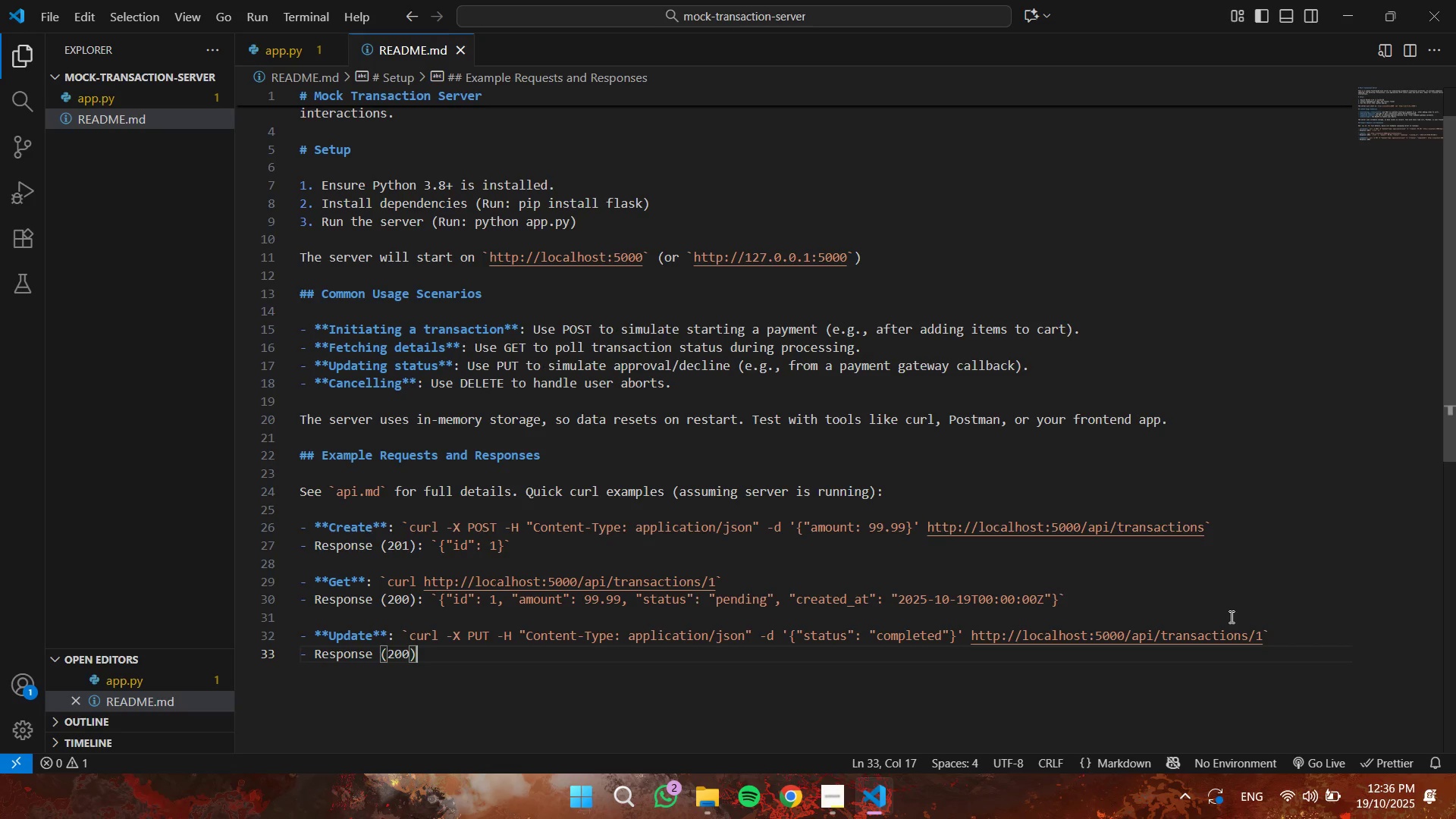 
key(Shift+Semicolon)
 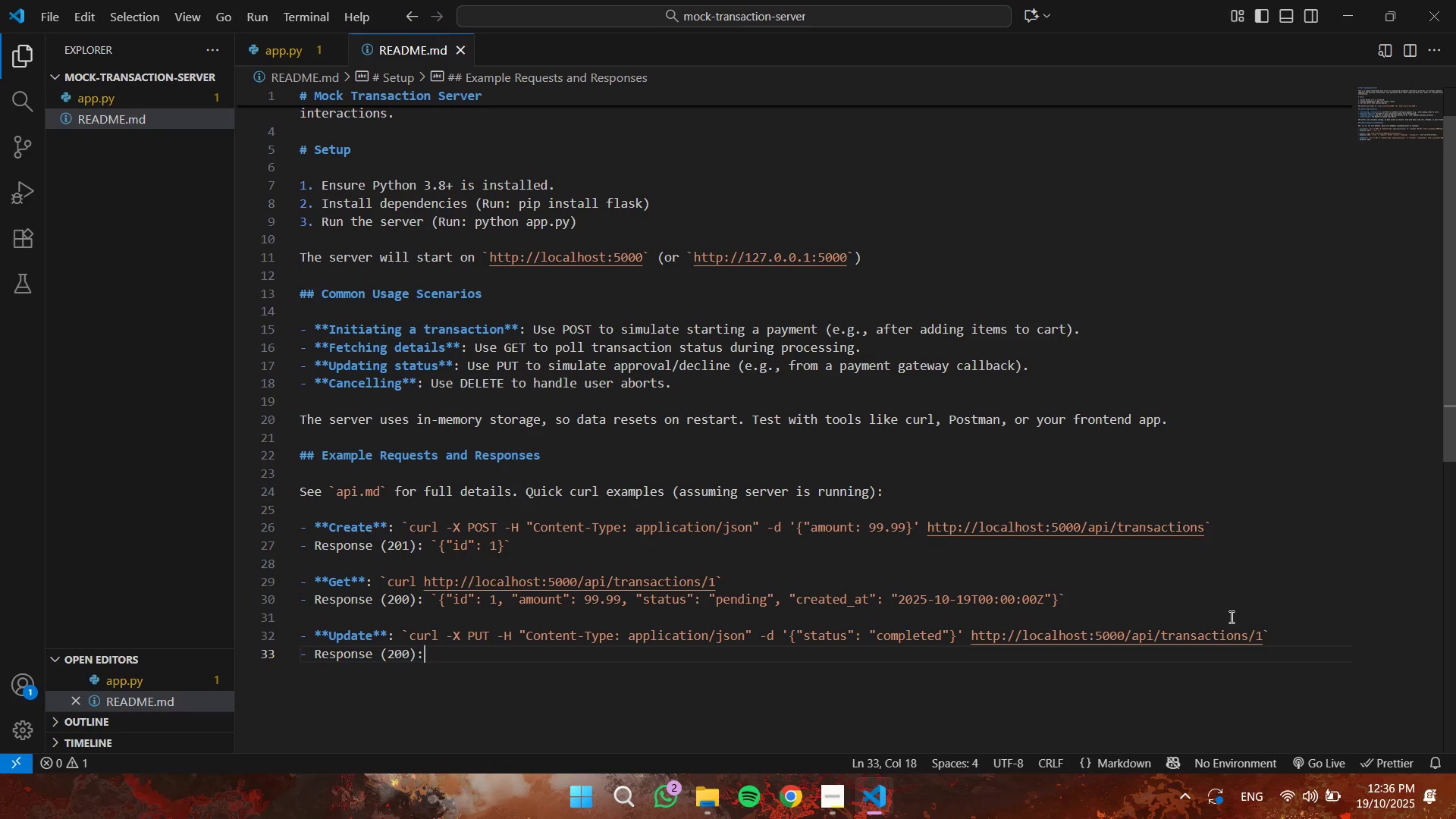 
key(Space)
 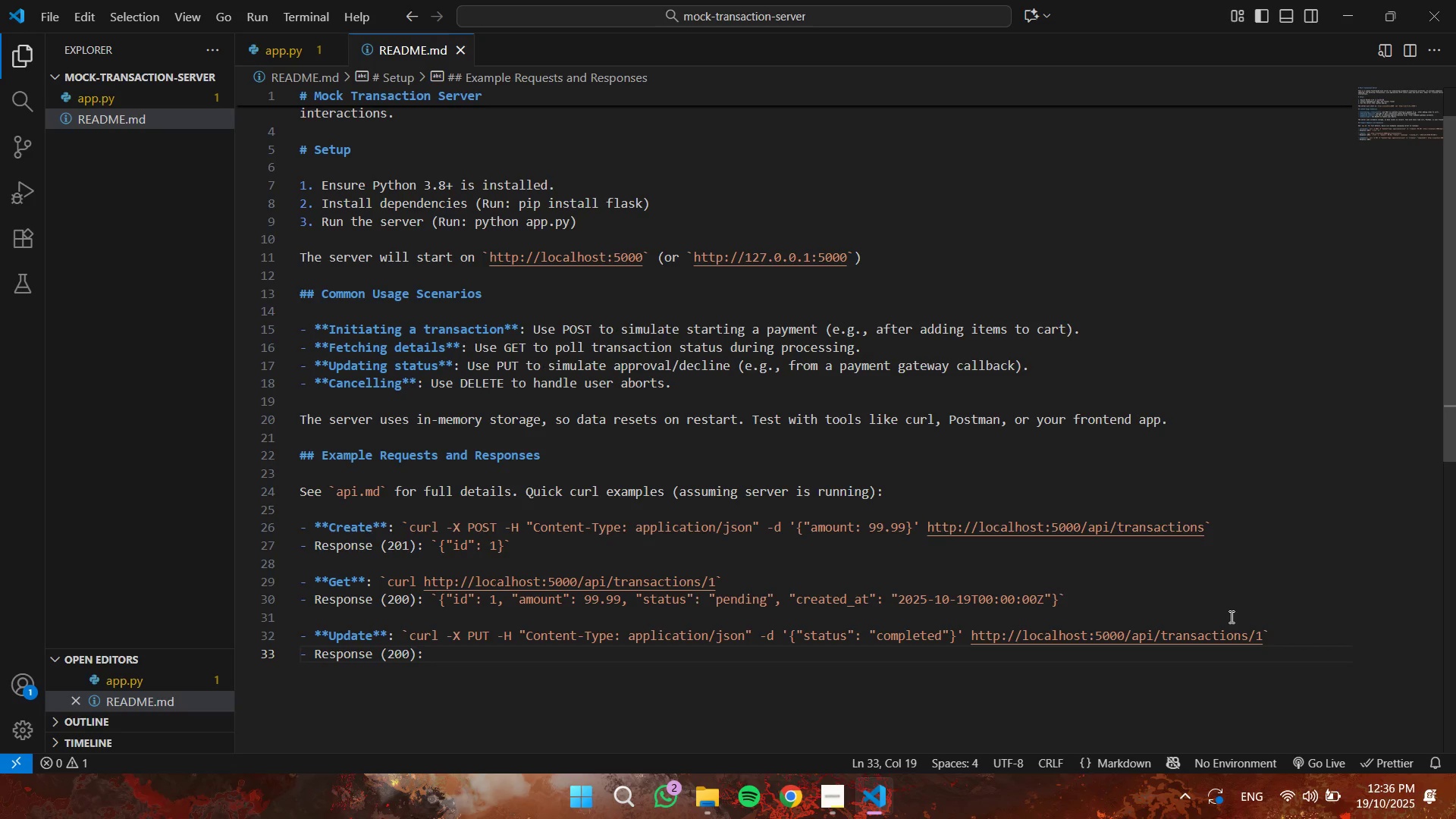 
key(Backquote)
 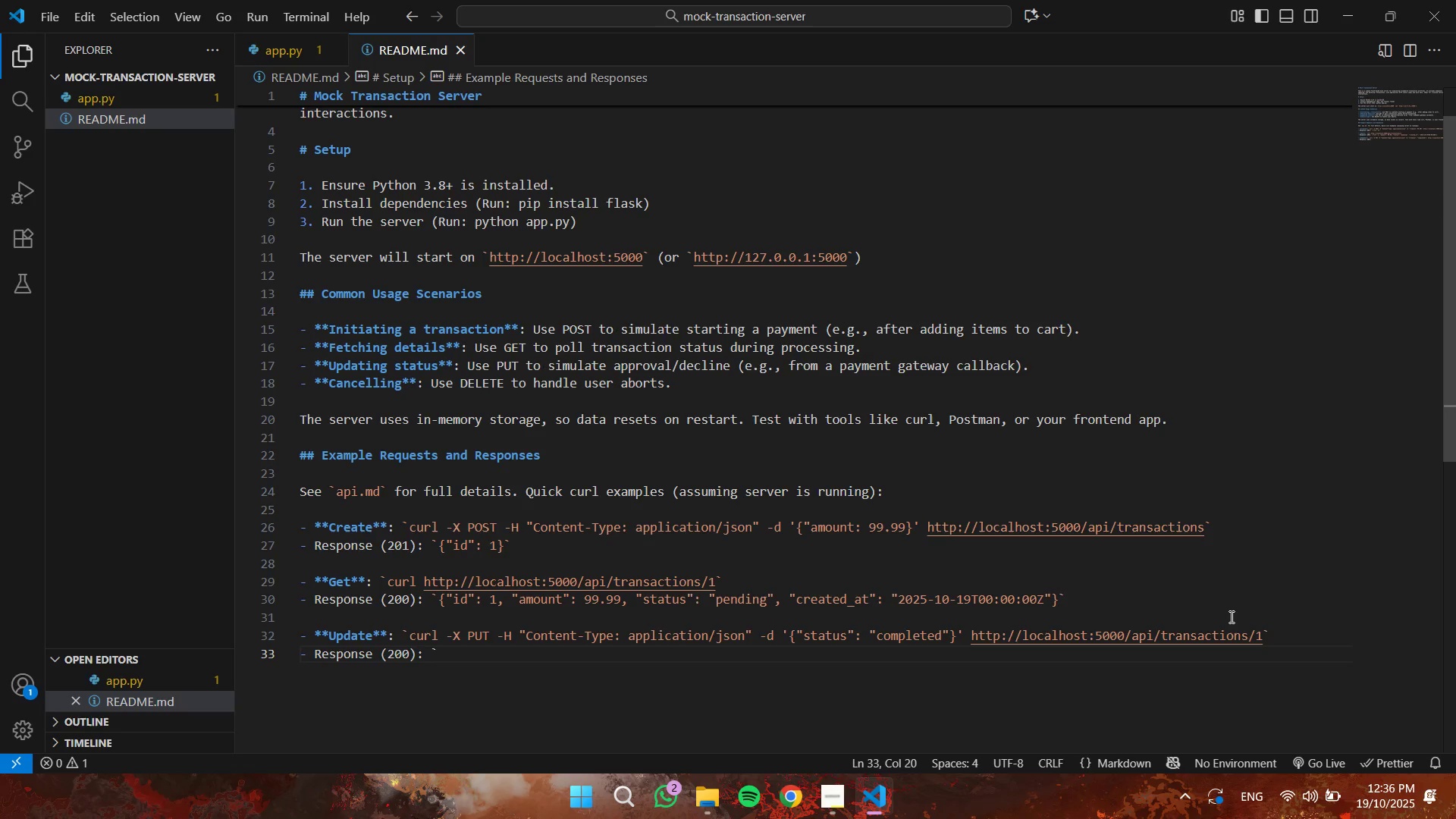 
key(Backquote)
 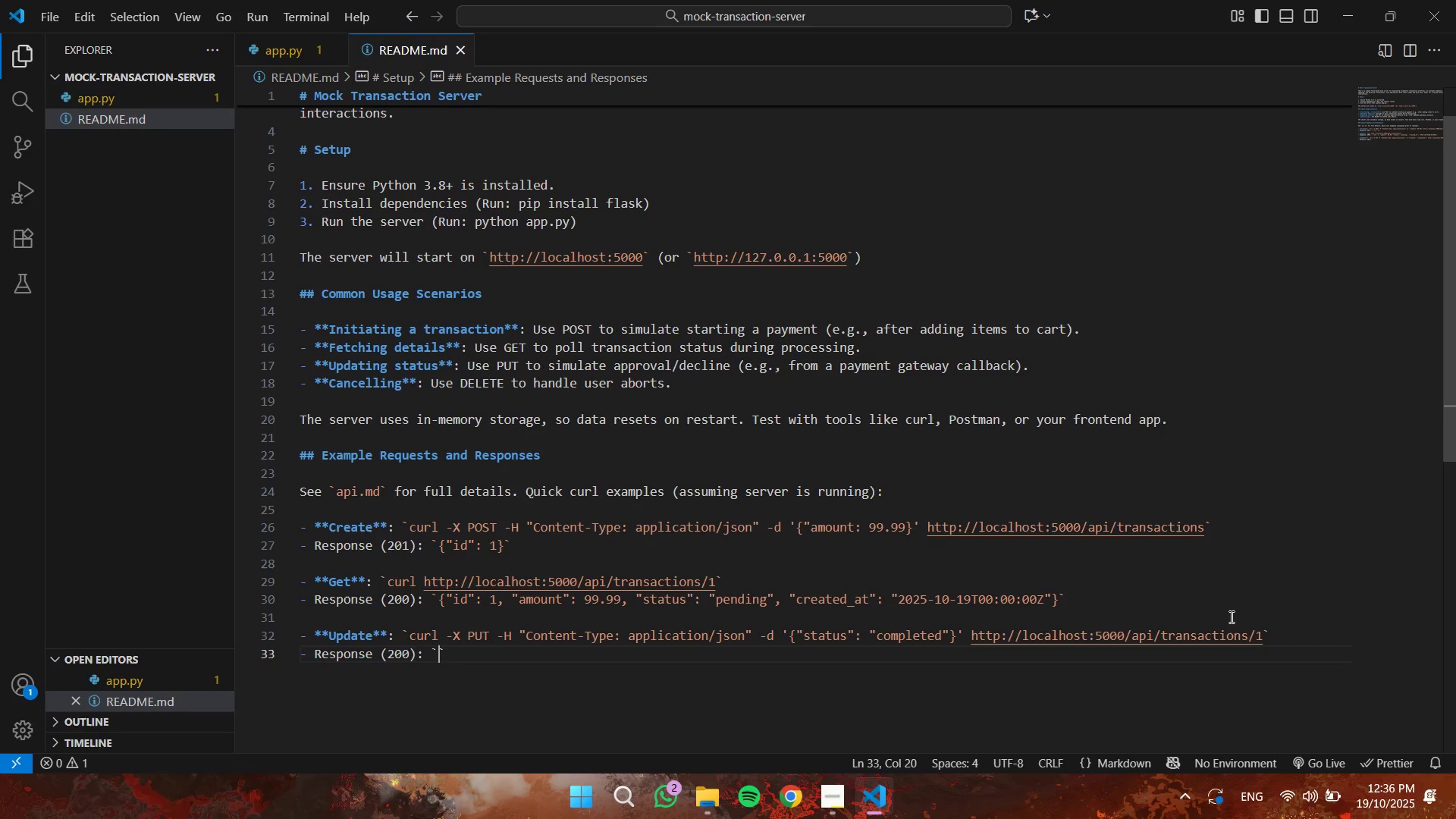 
key(ArrowLeft)
 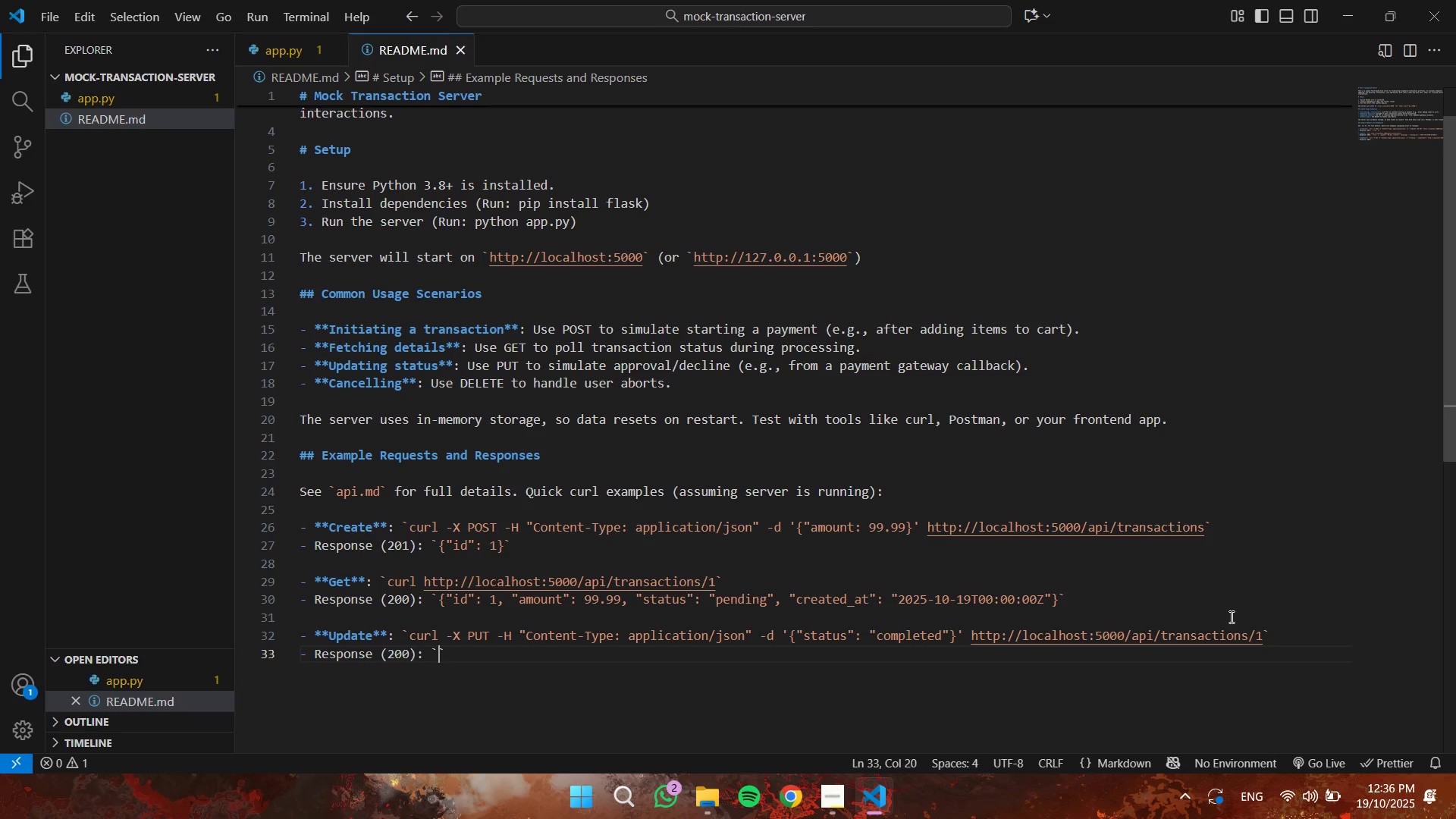 
wait(6.03)
 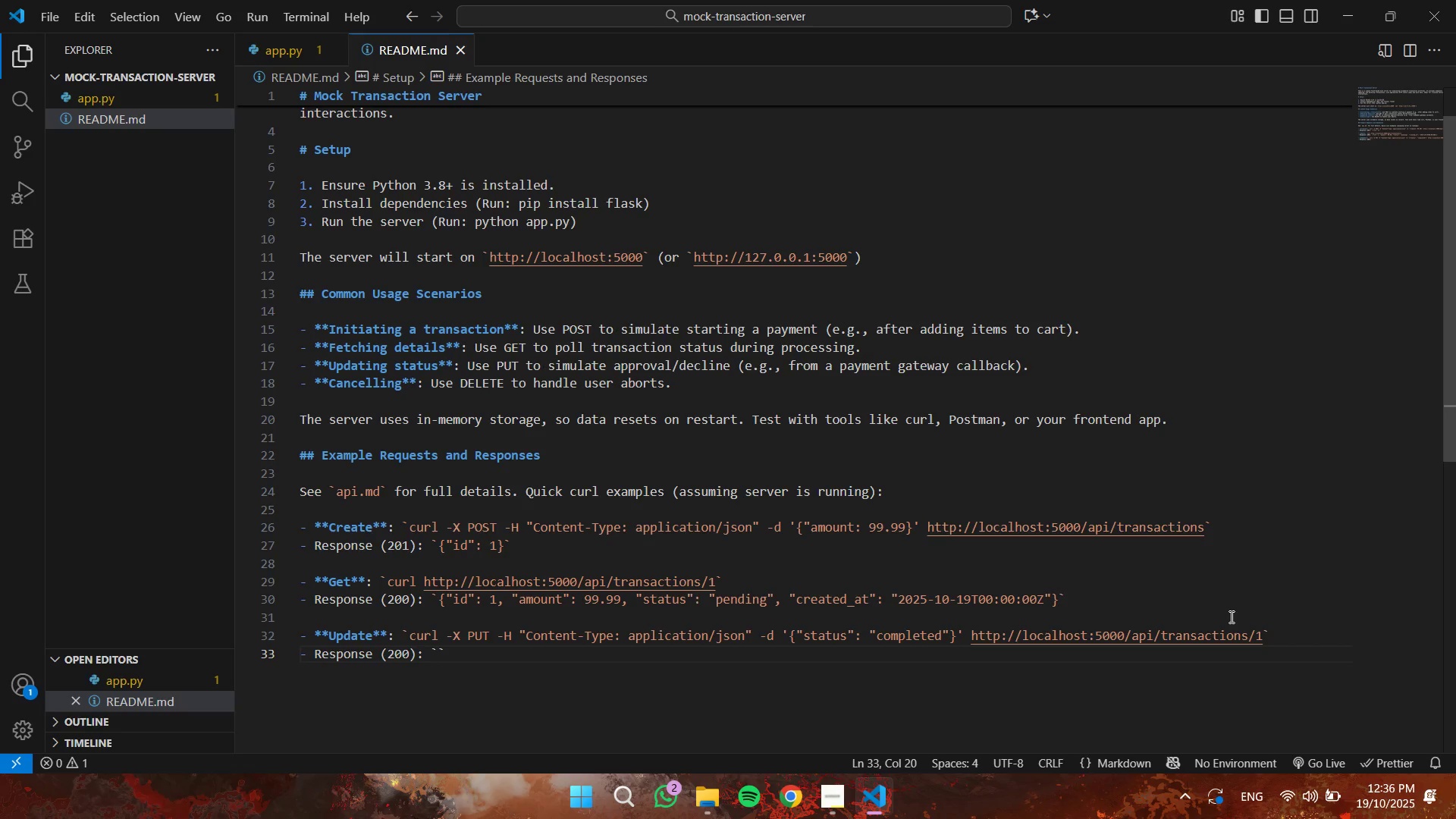 
key(Shift+BracketLeft)
 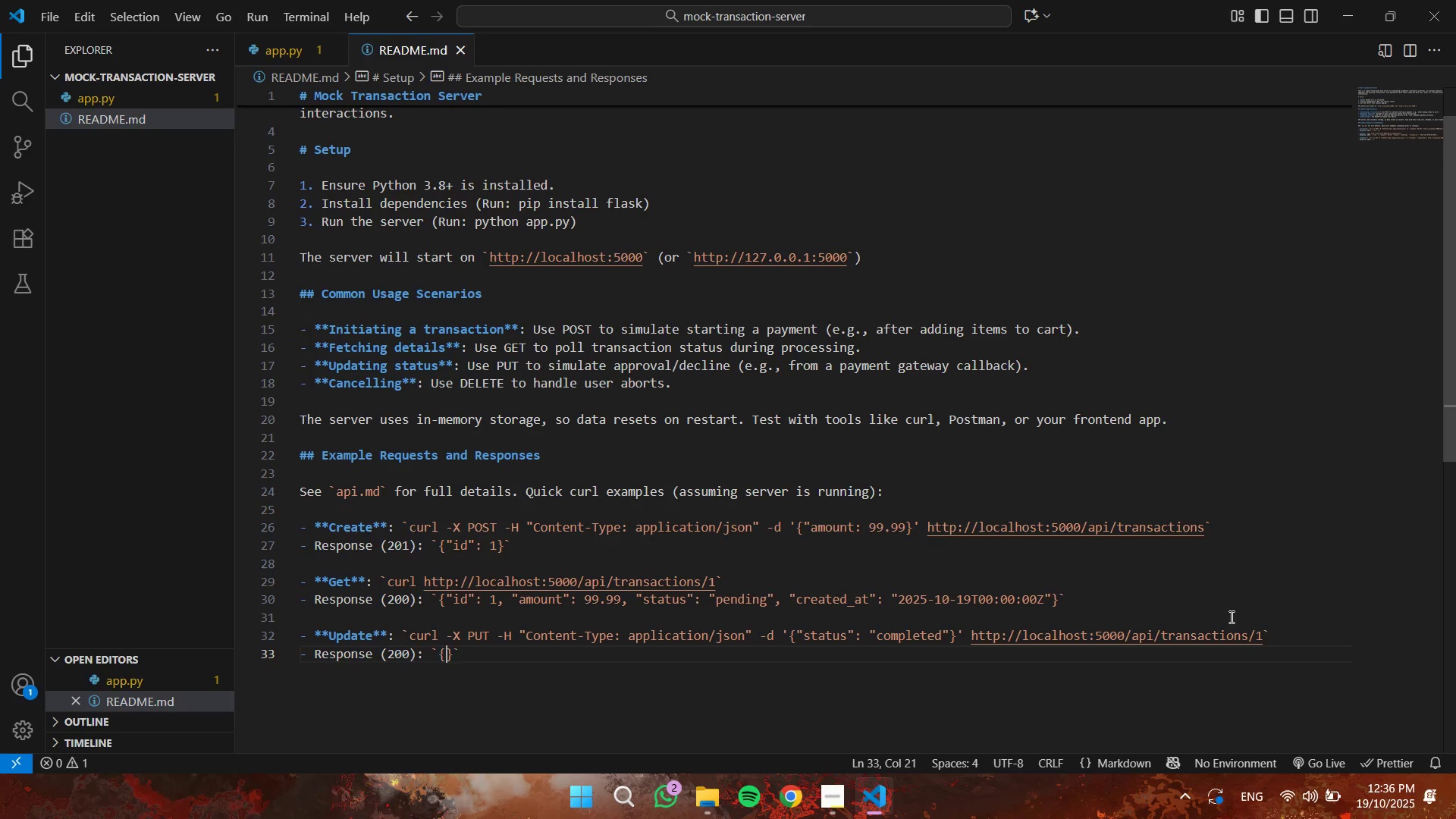 
key(Shift+Quote)
 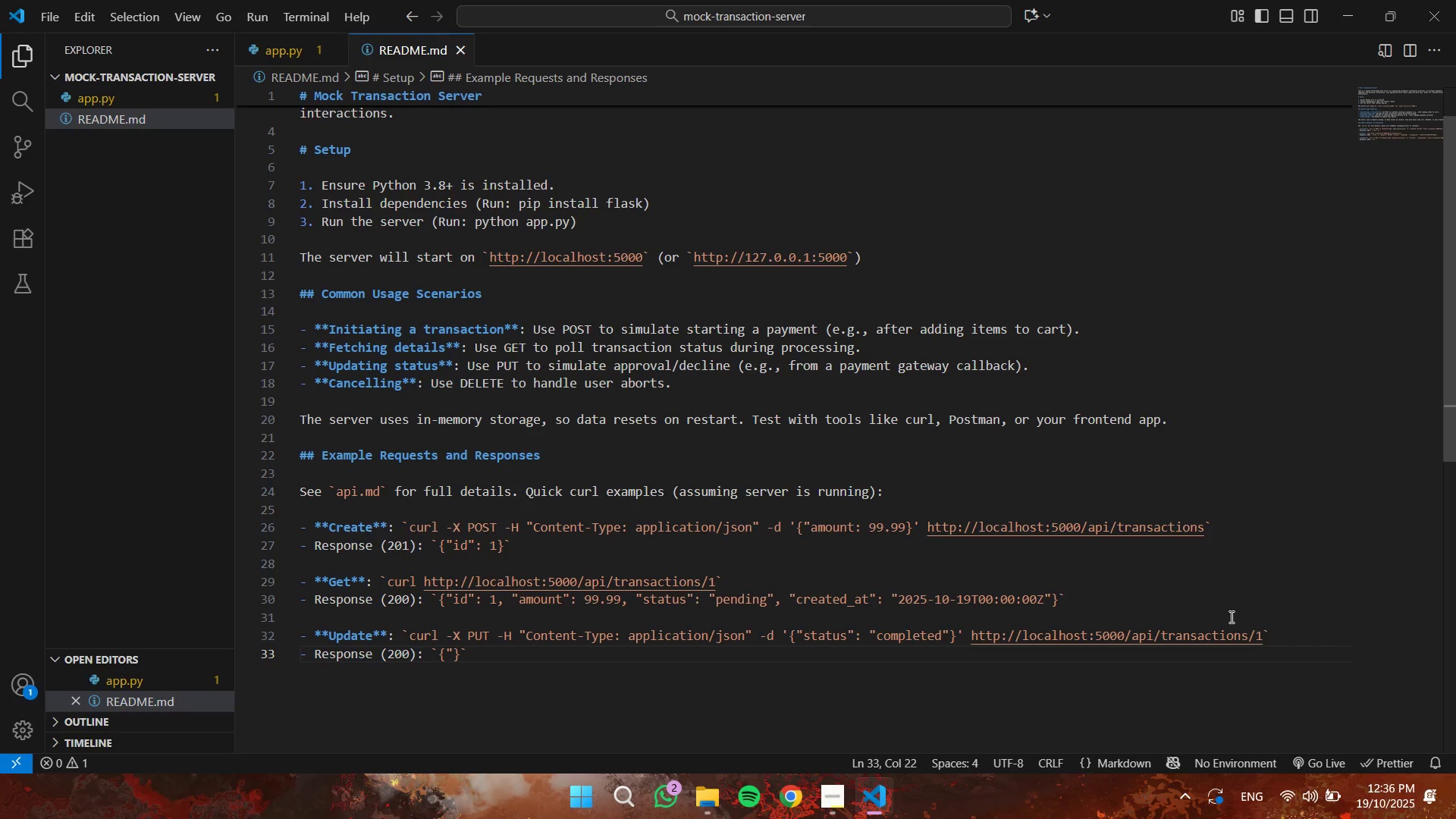 
key(Shift+Quote)
 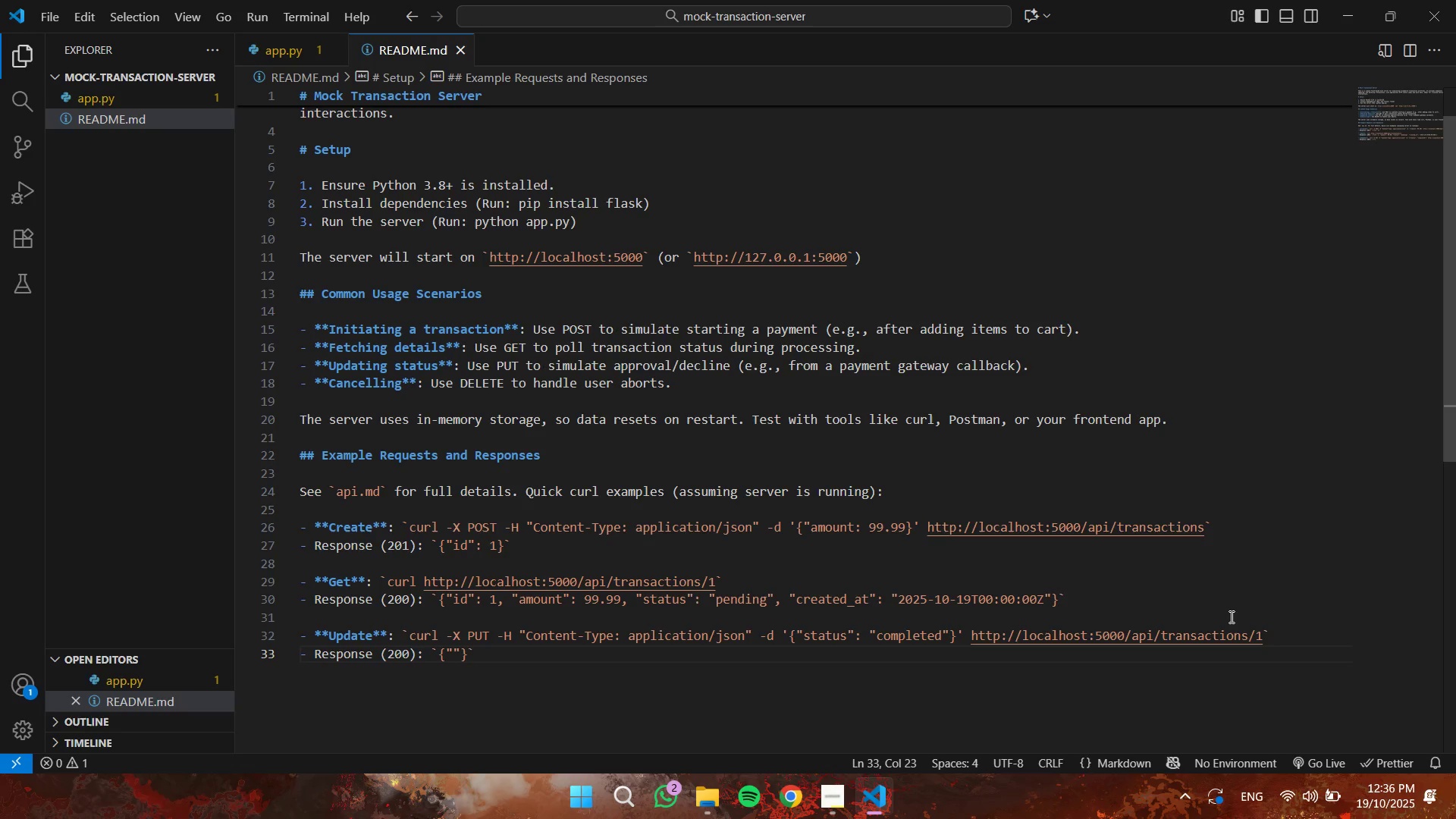 
wait(5.02)
 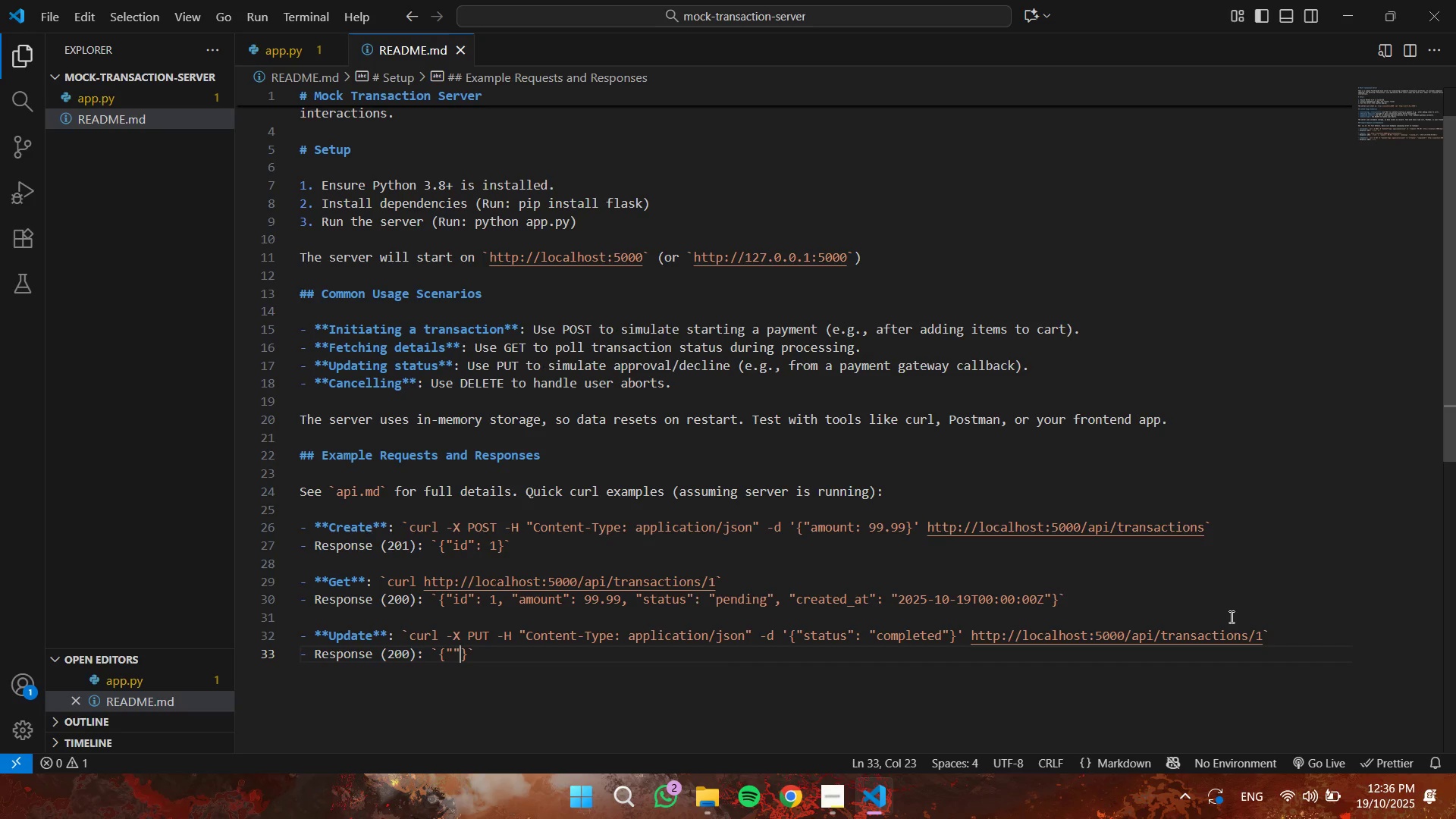 
key(ArrowLeft)
 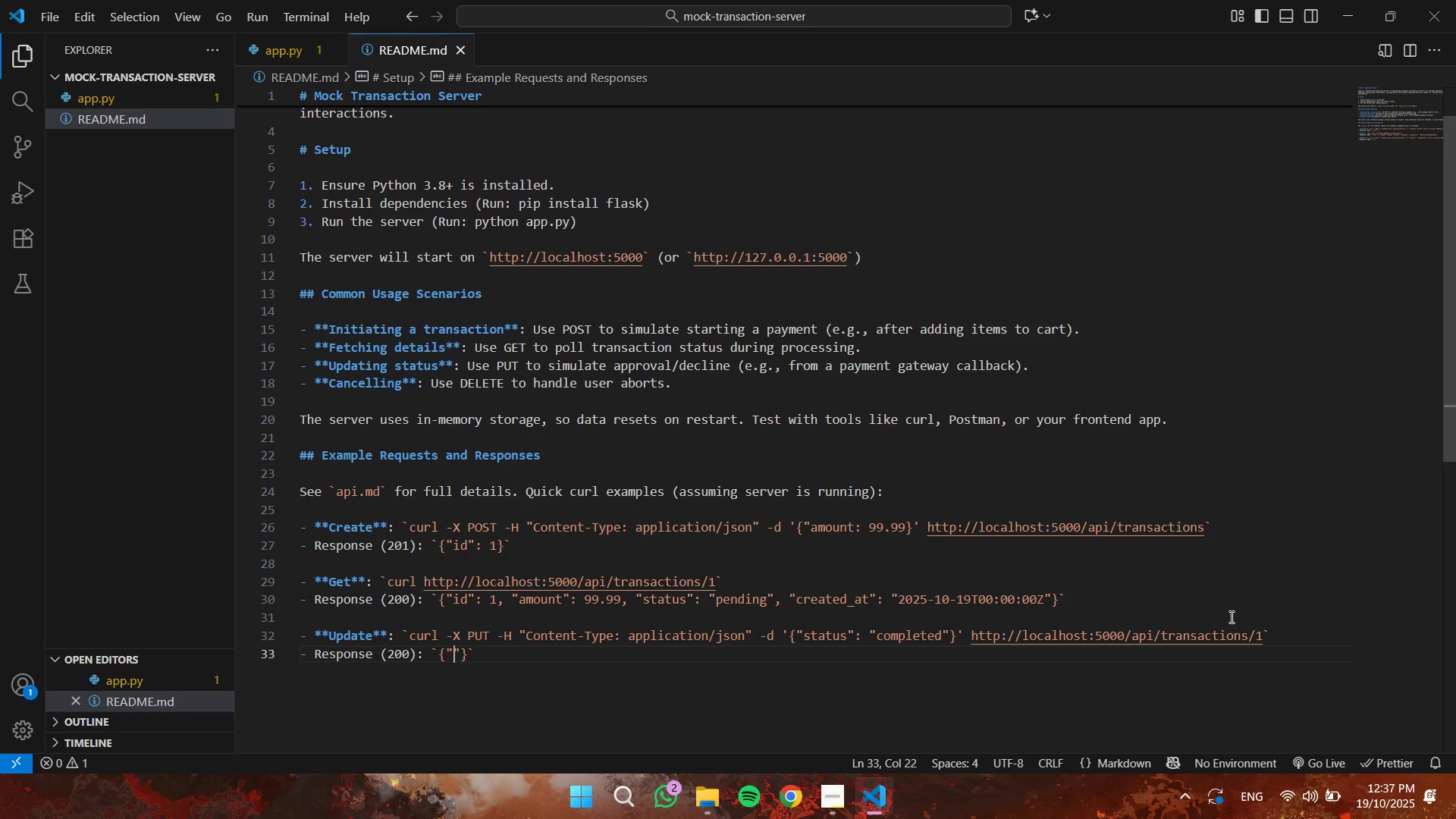 
wait(7.01)
 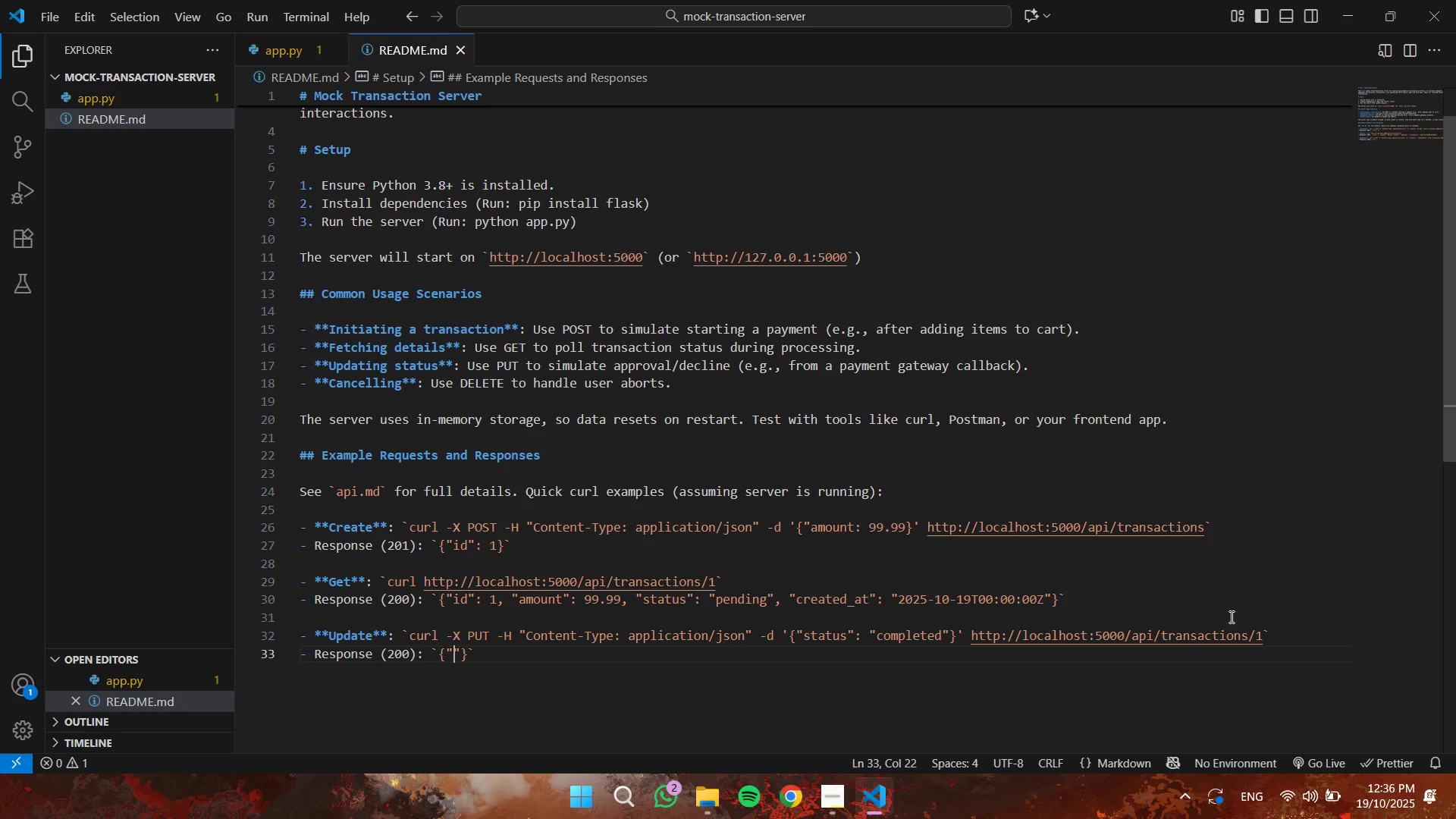 
type(id)
 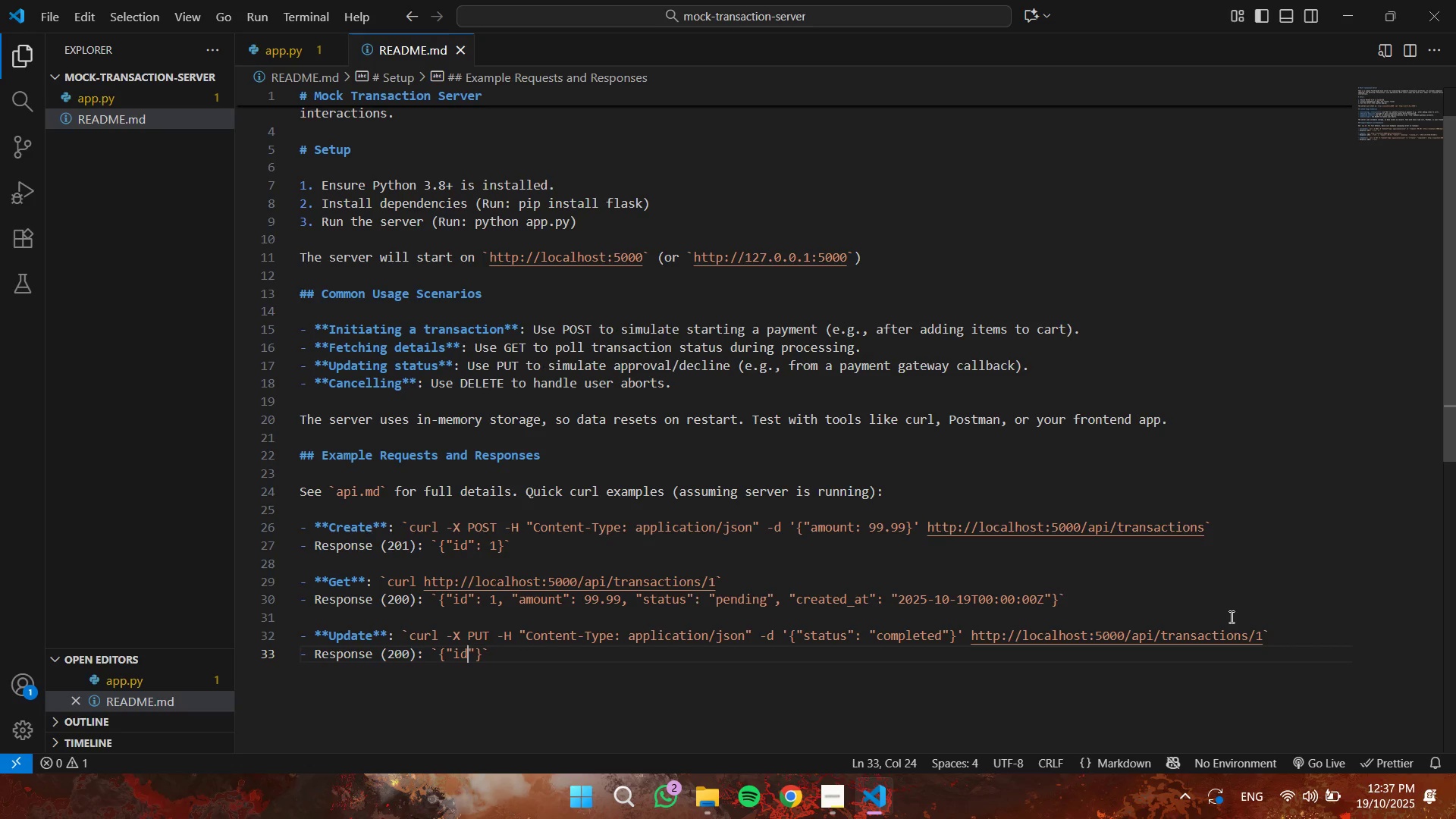 
key(ArrowRight)
 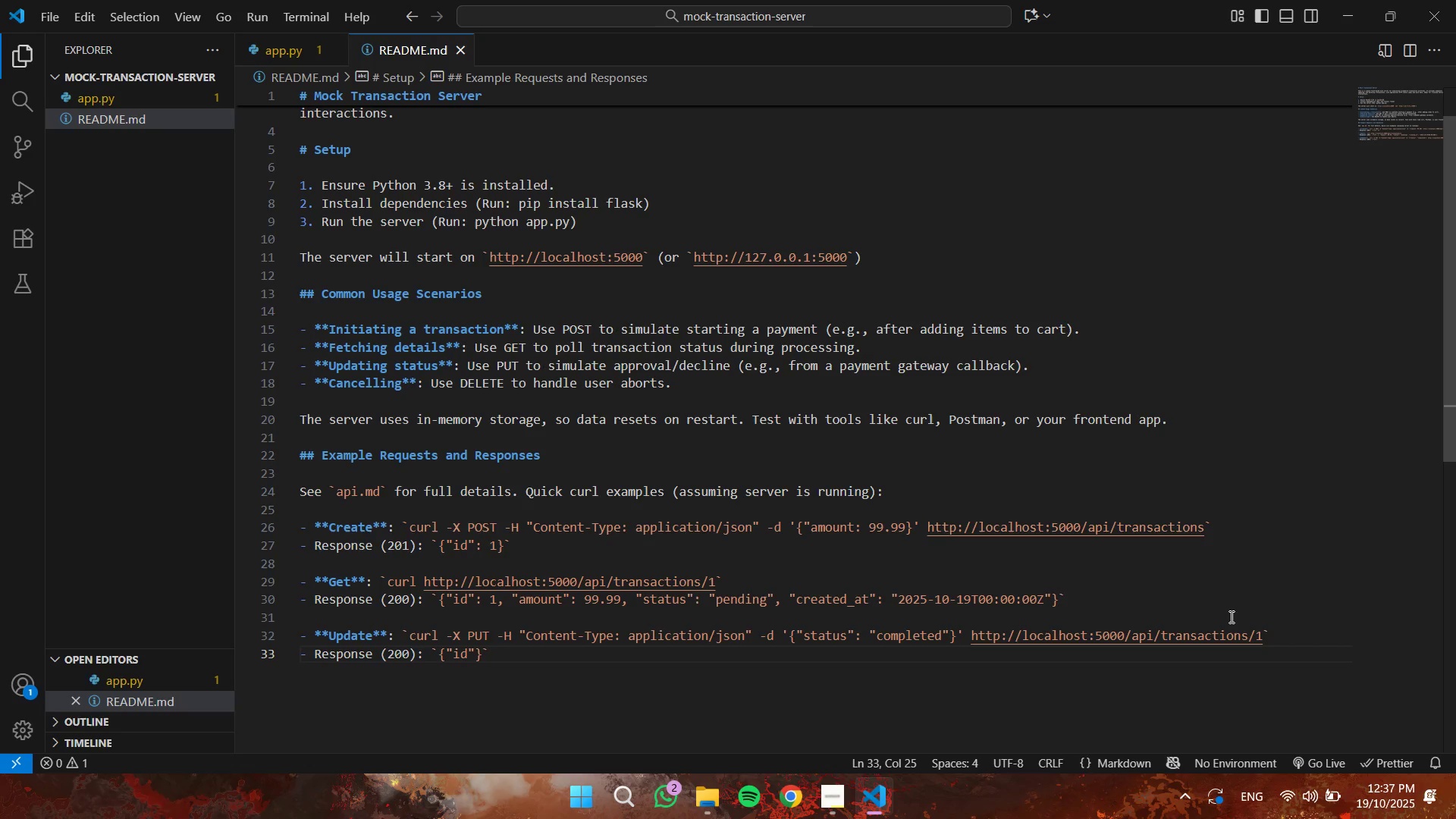 
key(Shift+Semicolon)
 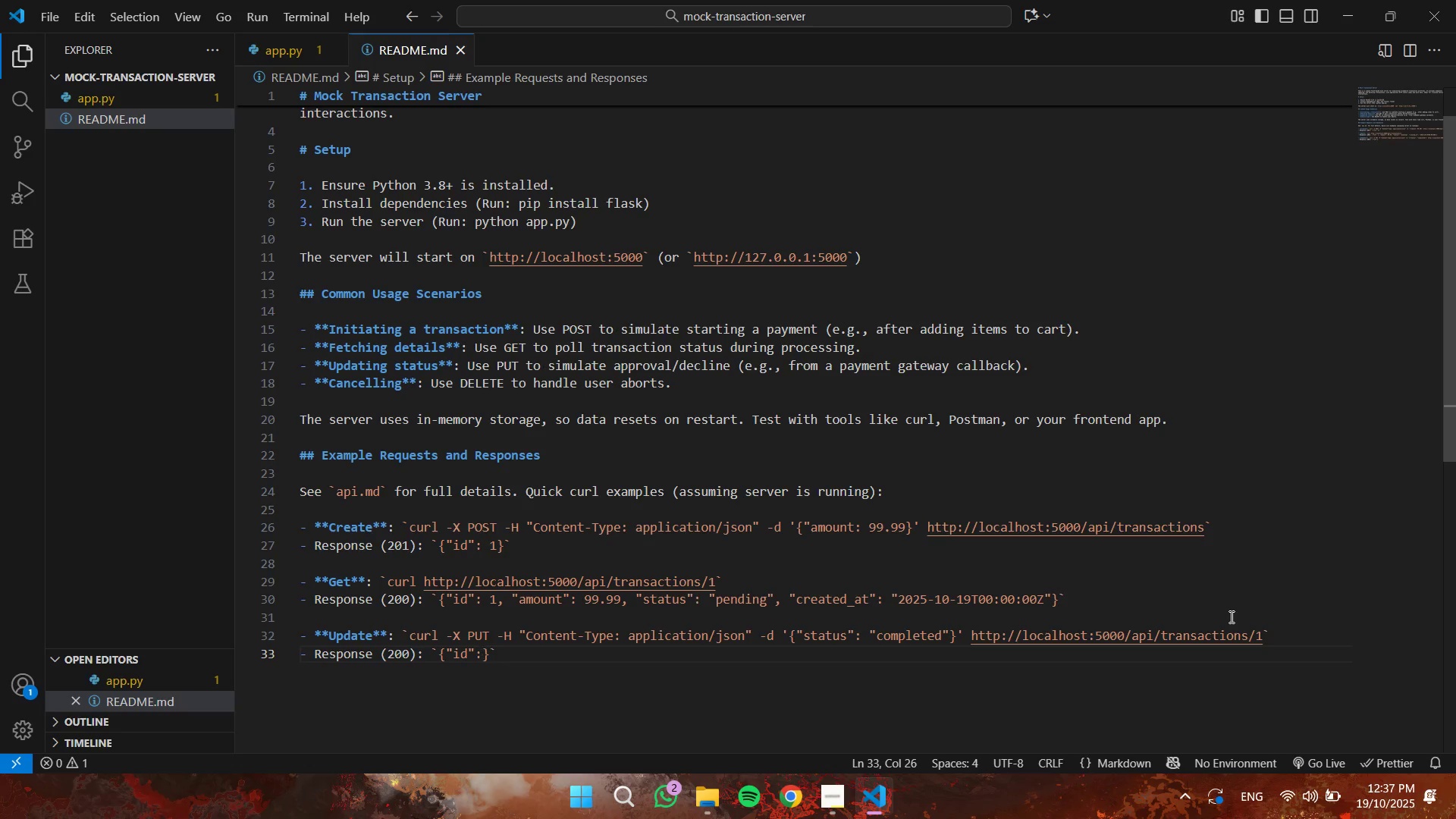 
key(Space)
 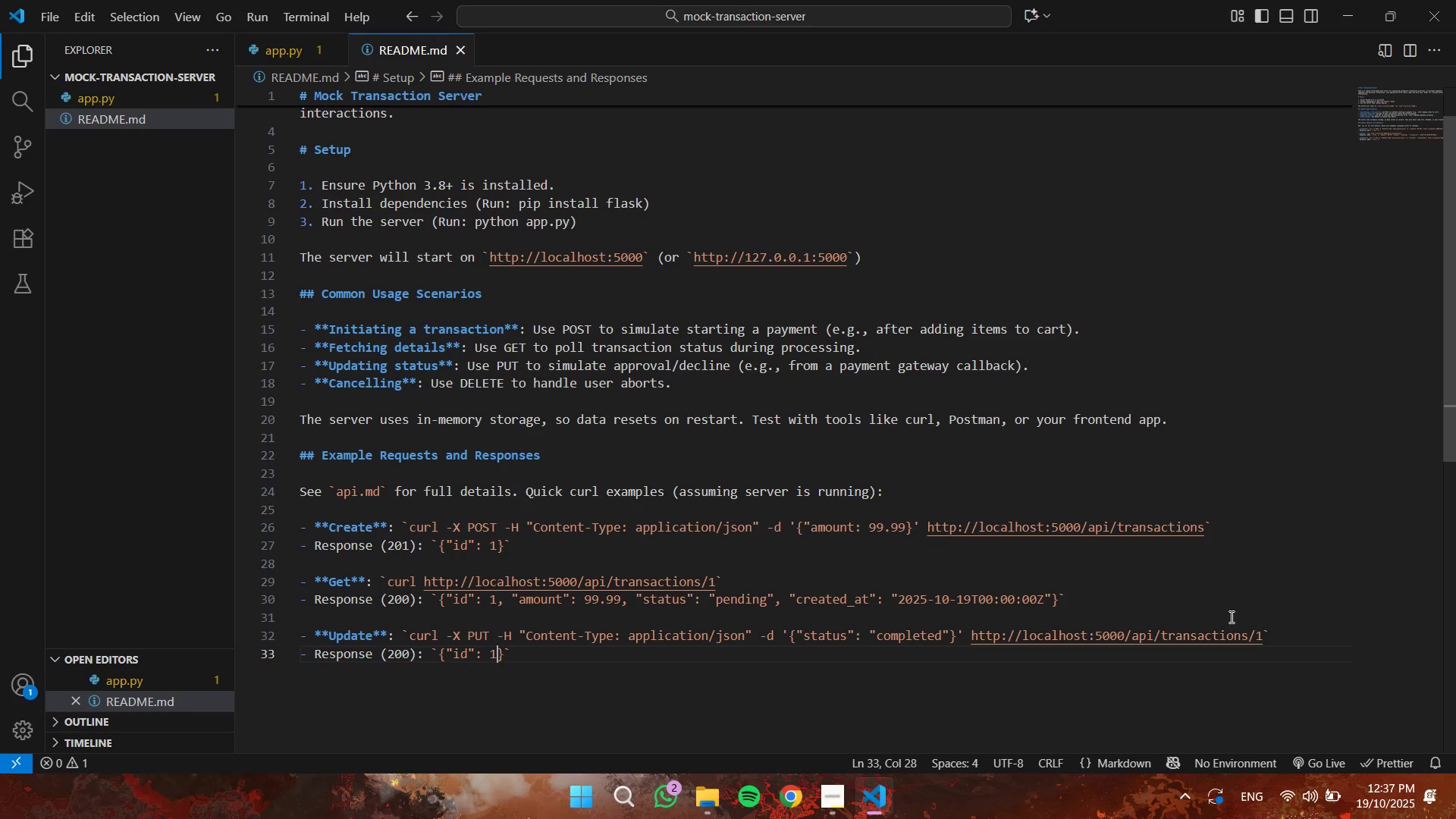 
key(1)
 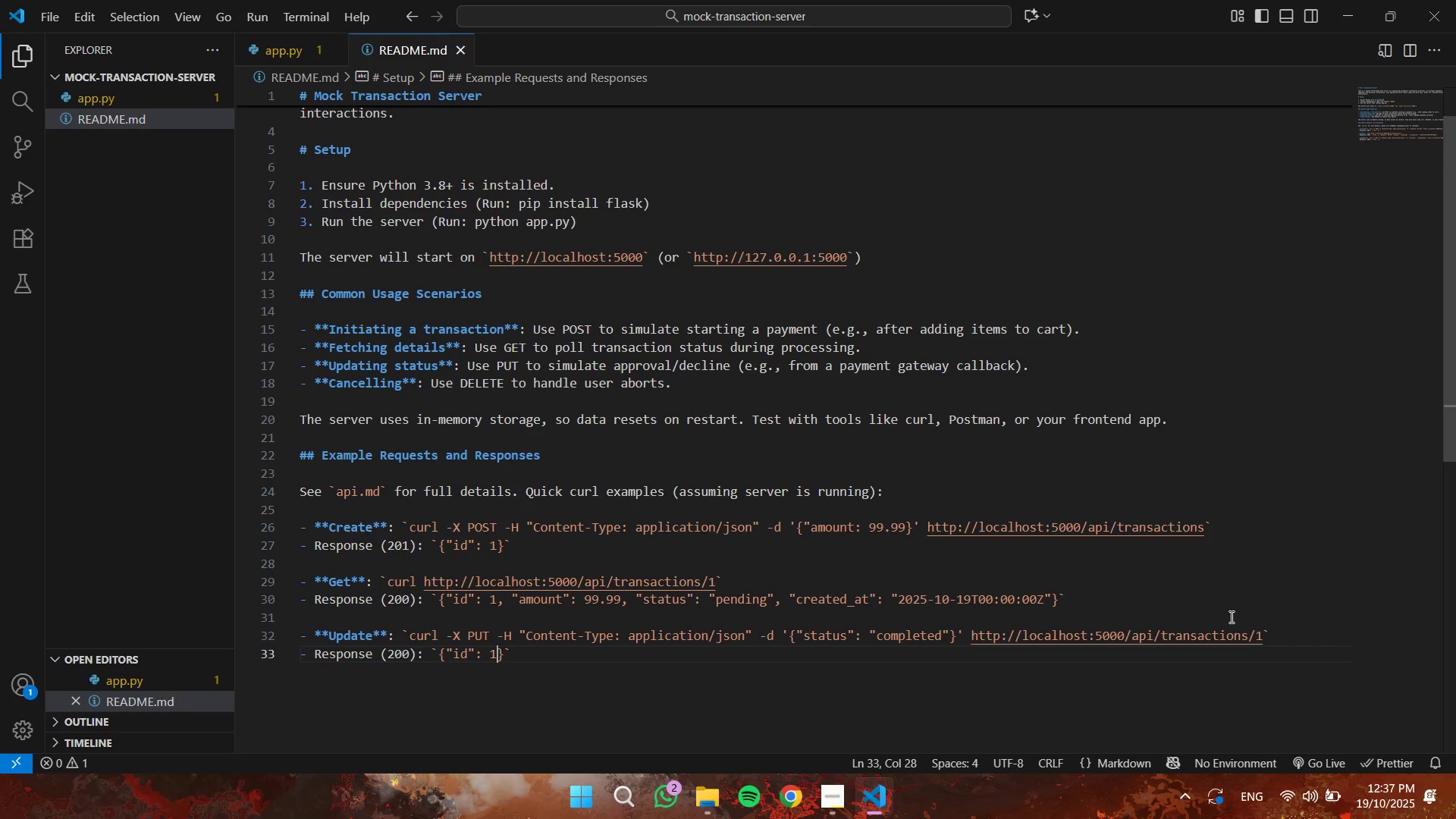 
wait(8.88)
 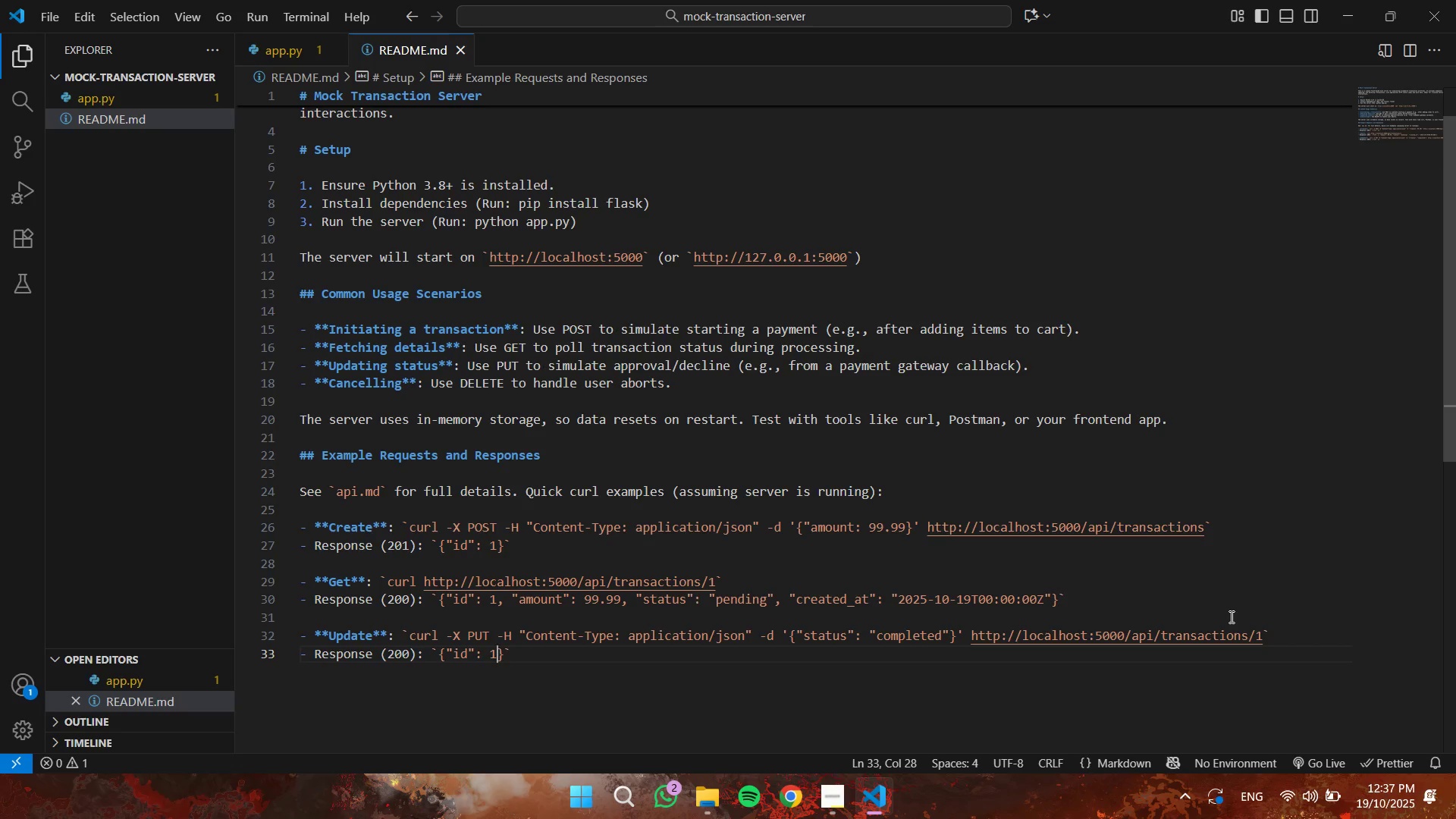 
key(Comma)
 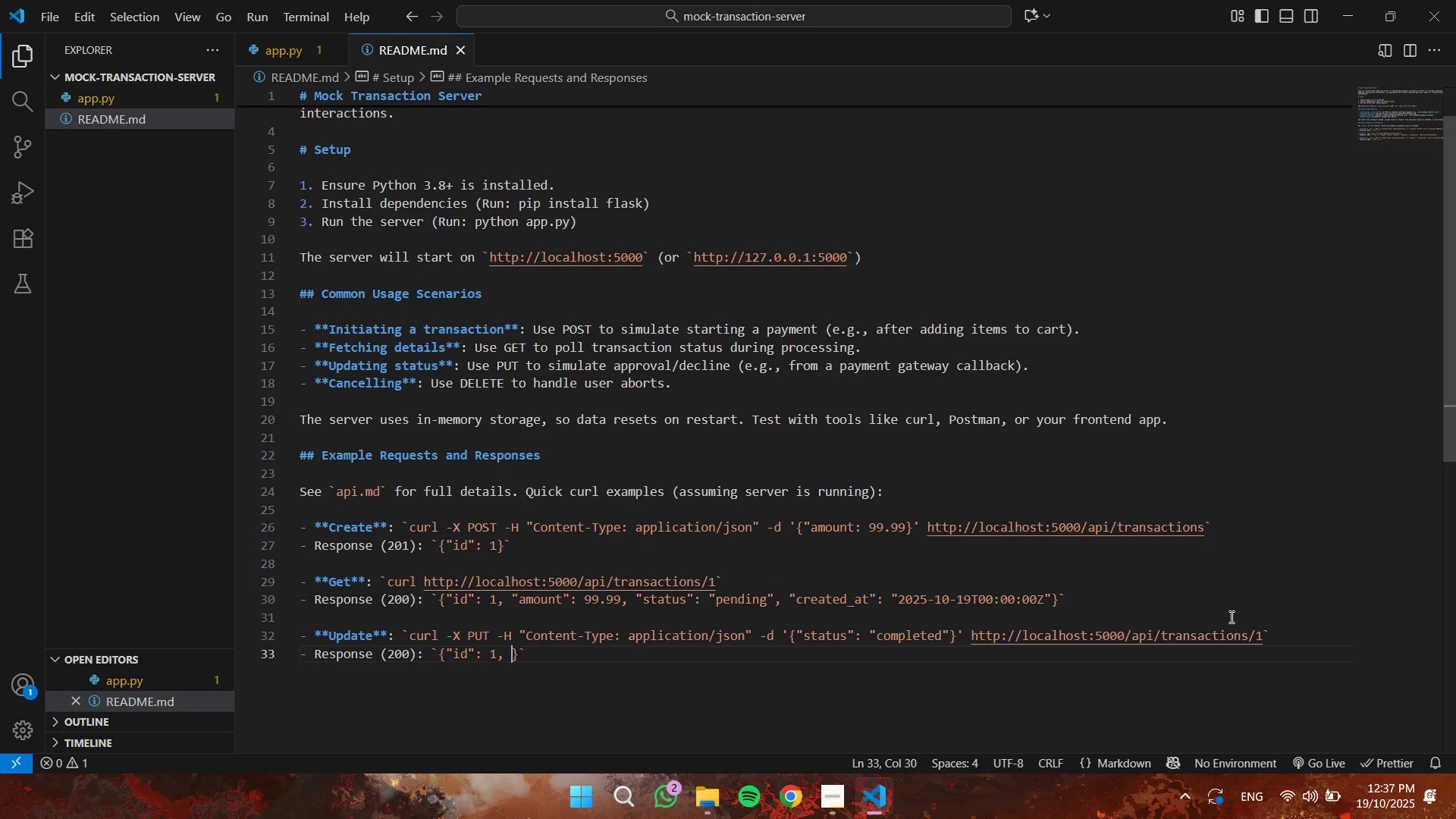 
key(Space)
 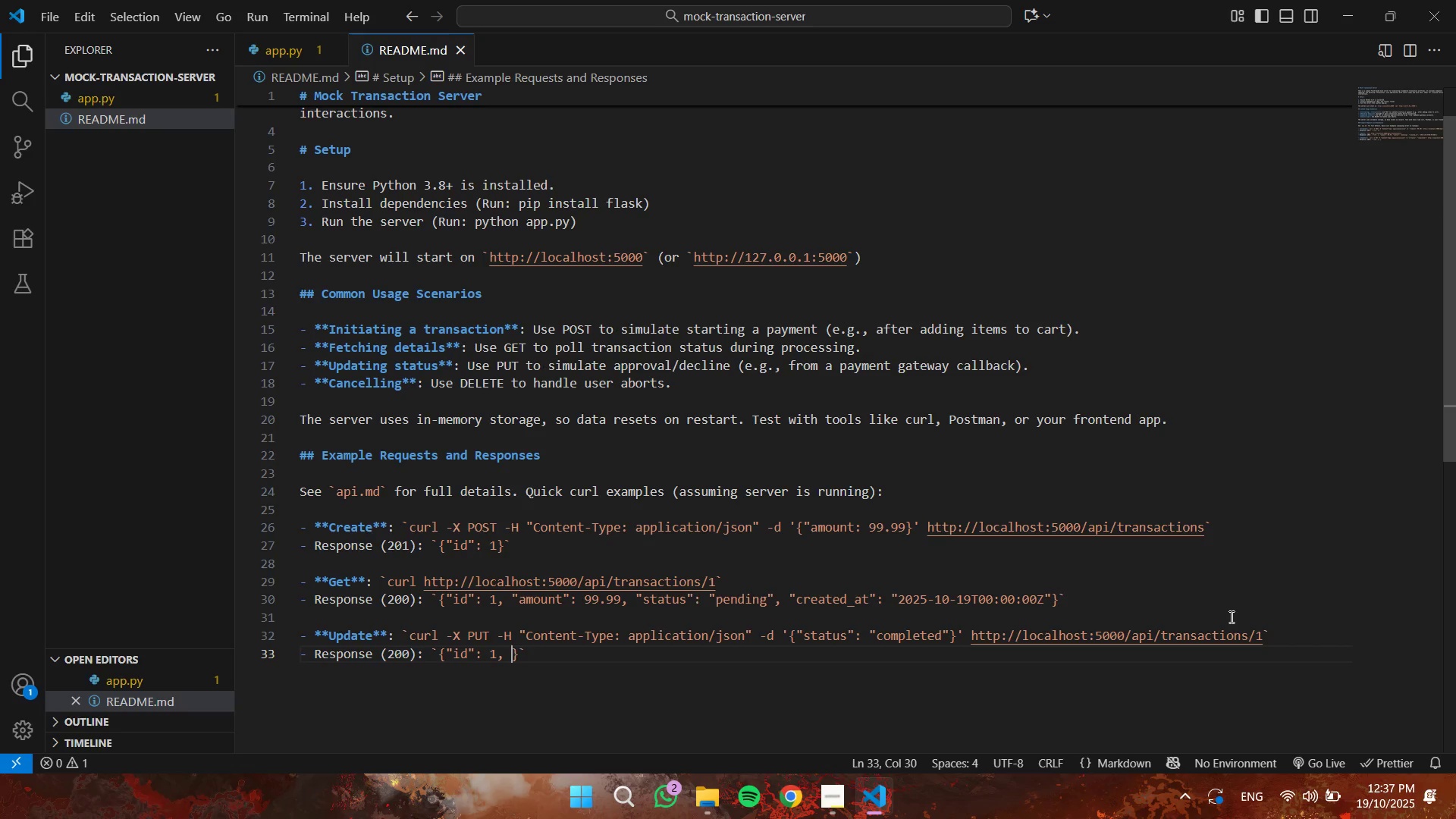 
key(Shift+Quote)
 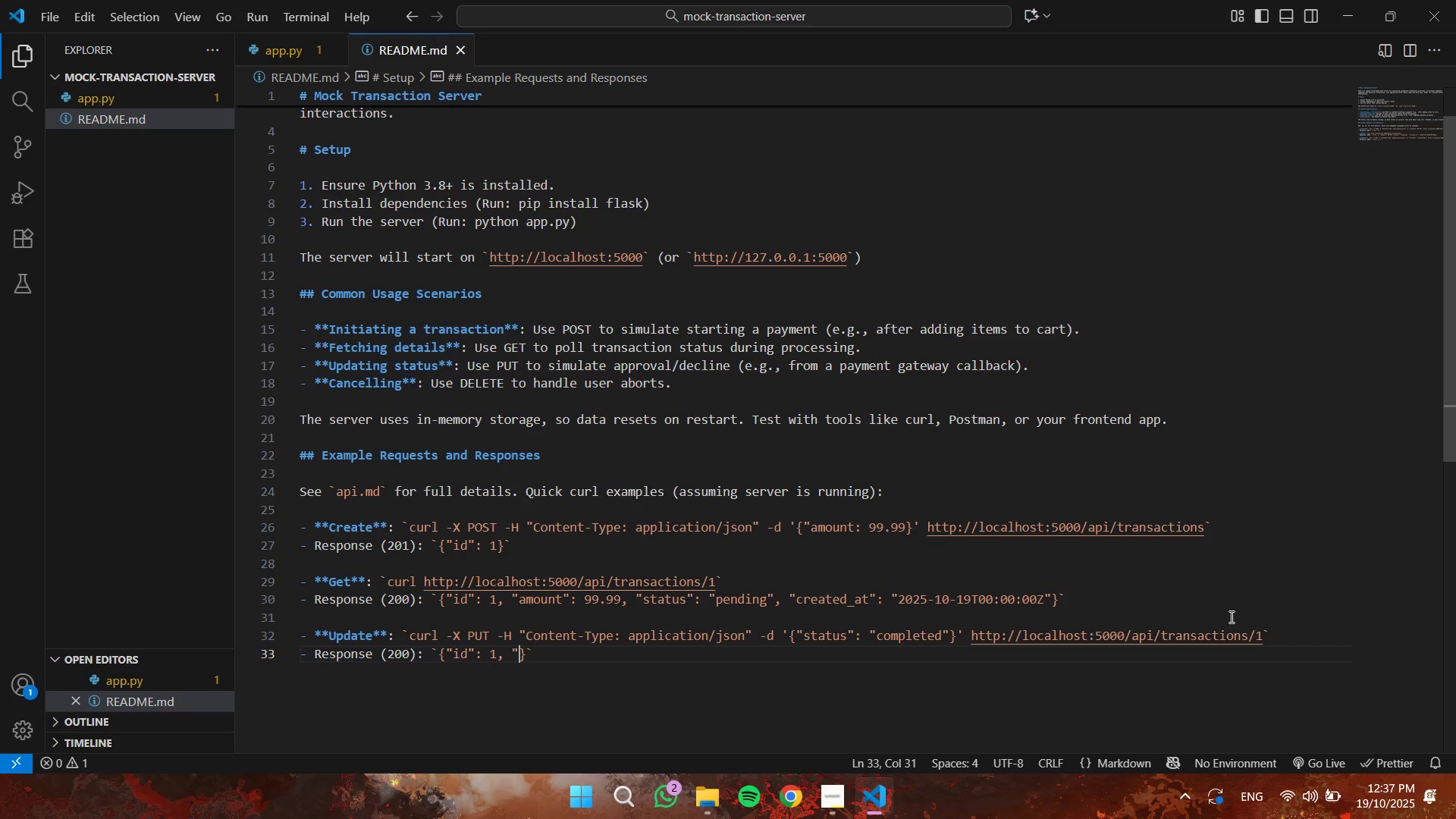 
key(Shift+Quote)
 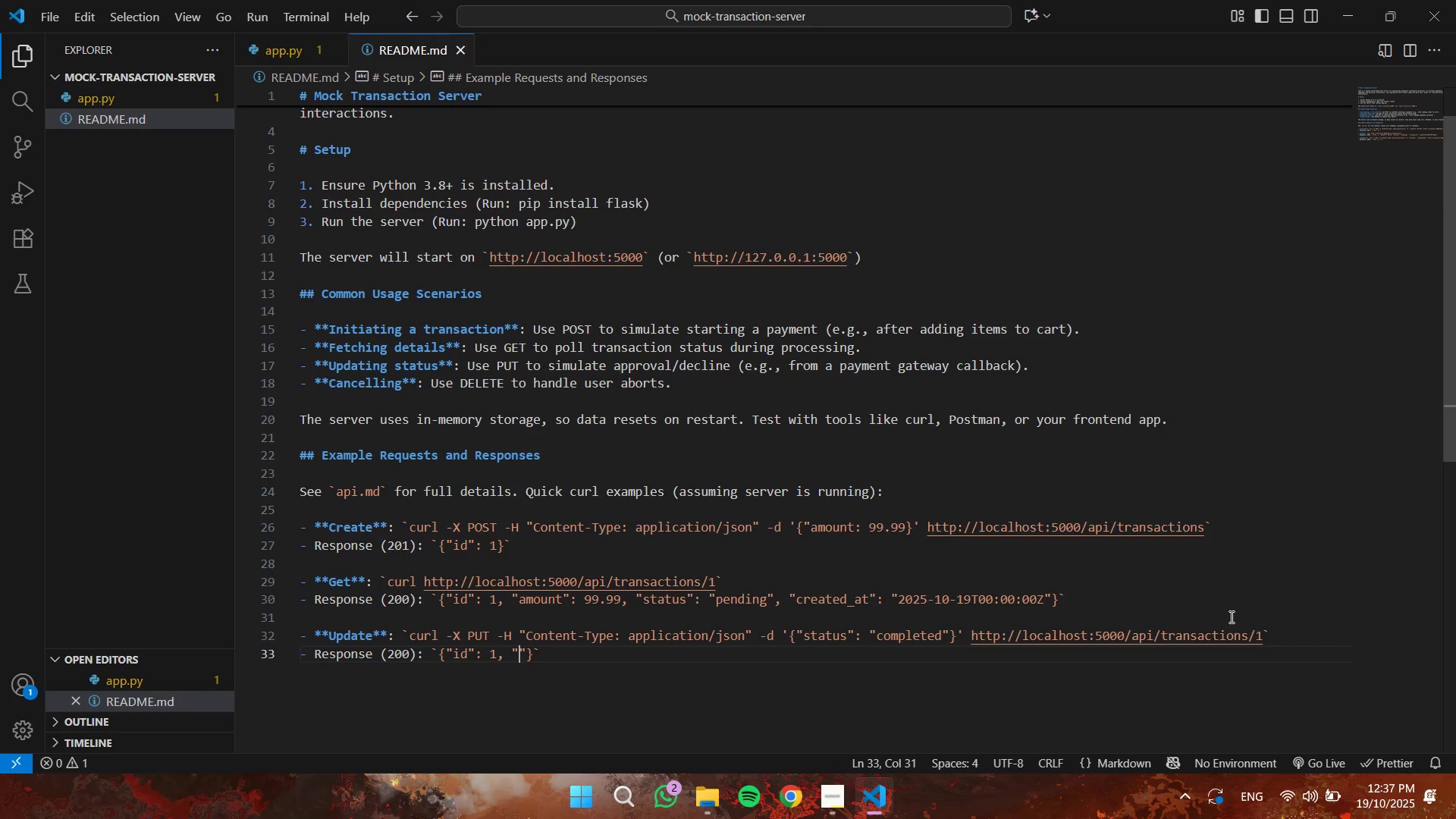 
key(ArrowLeft)
 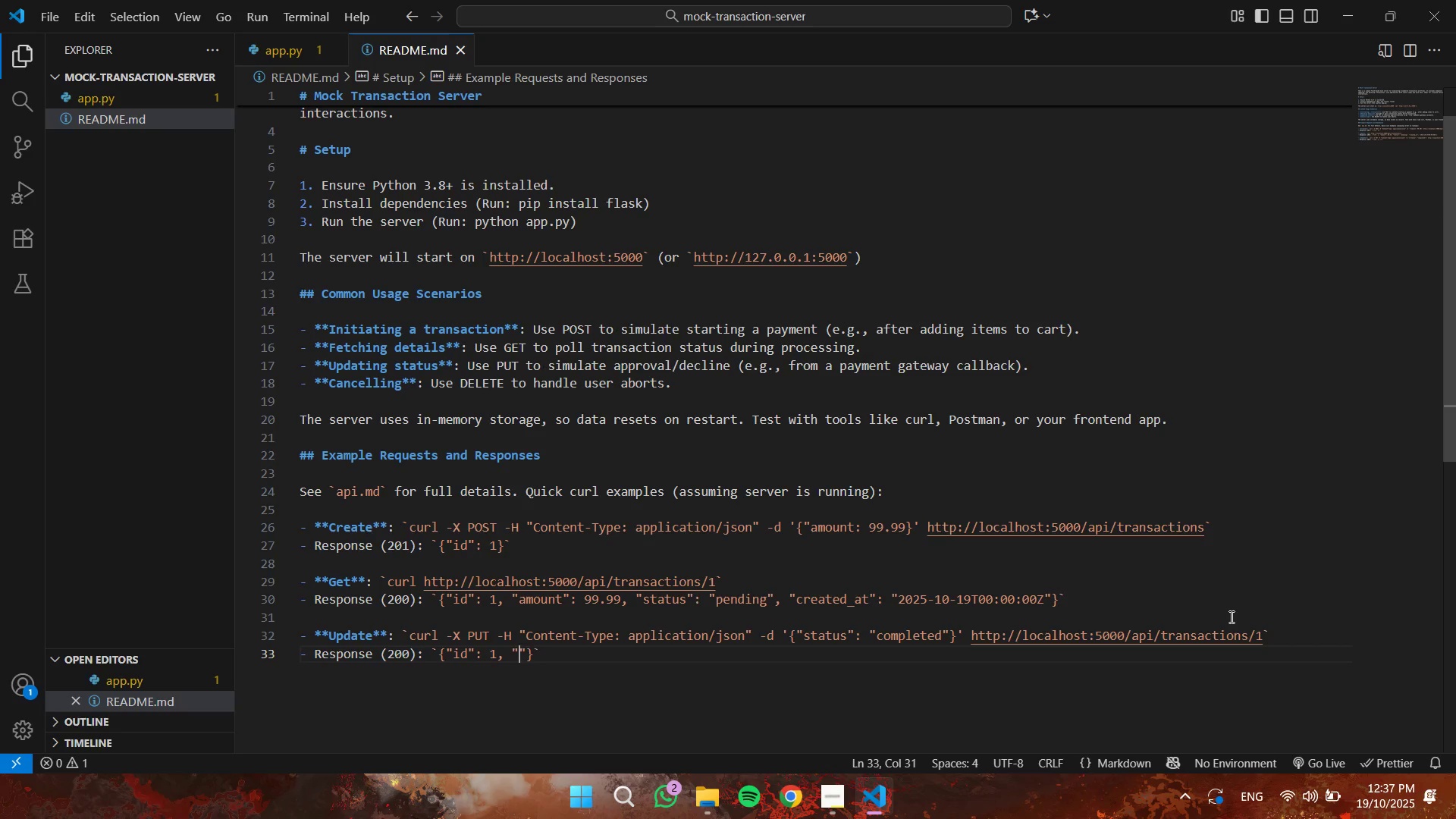 
type(amount)
 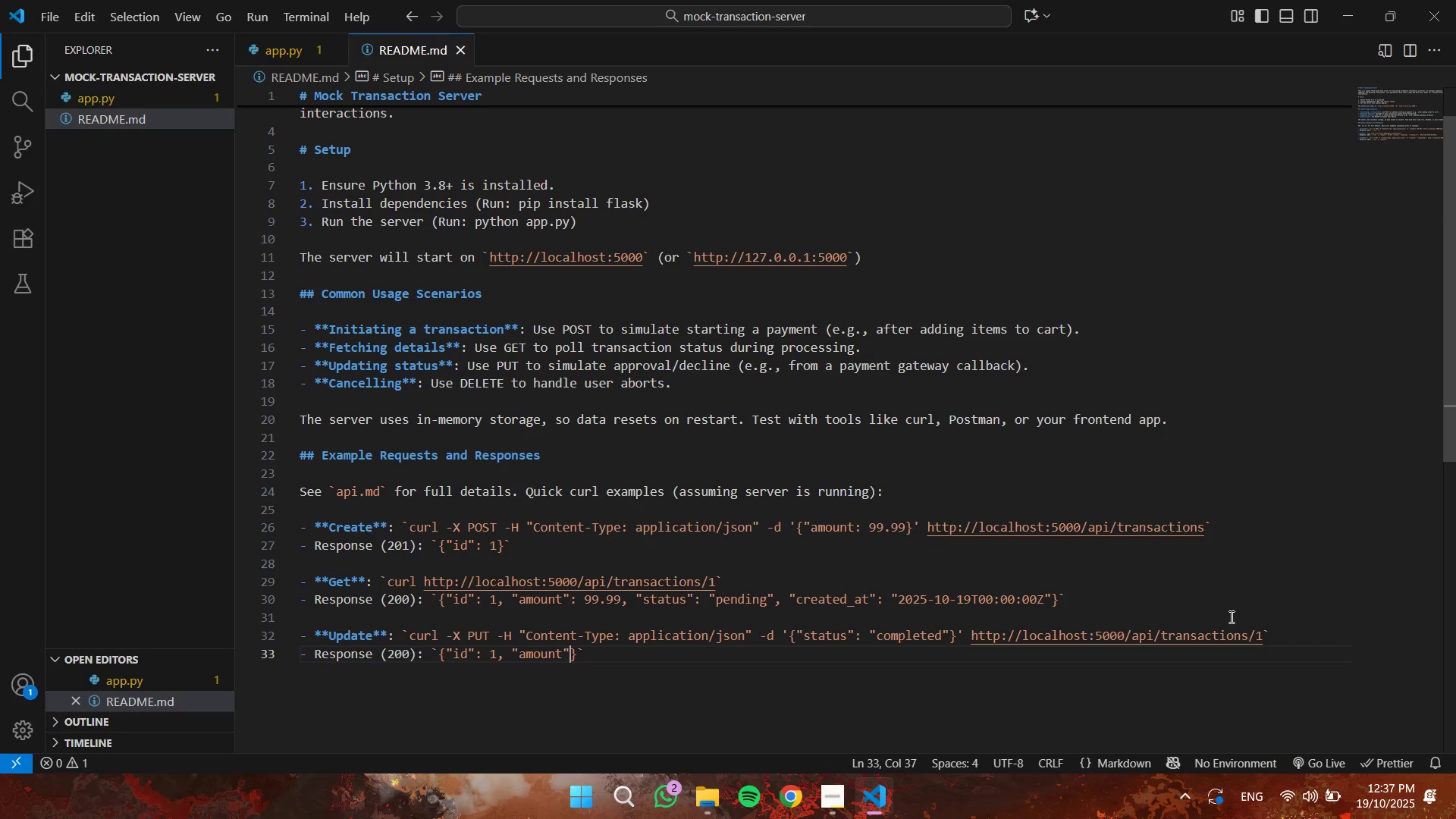 
key(ArrowRight)
 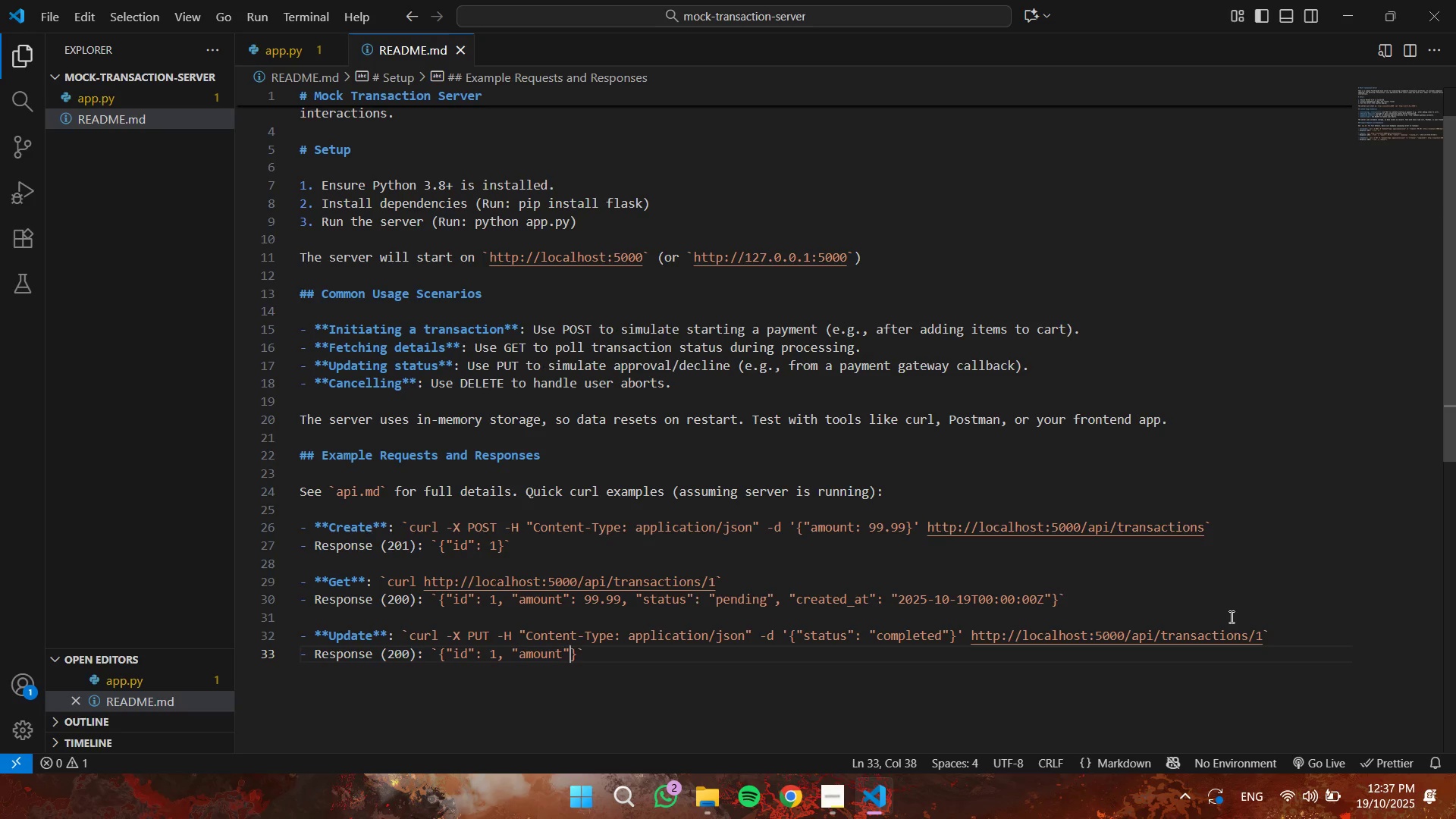 
type(: 99.99, "status" )
key(Backspace)
type(: "completed", )
 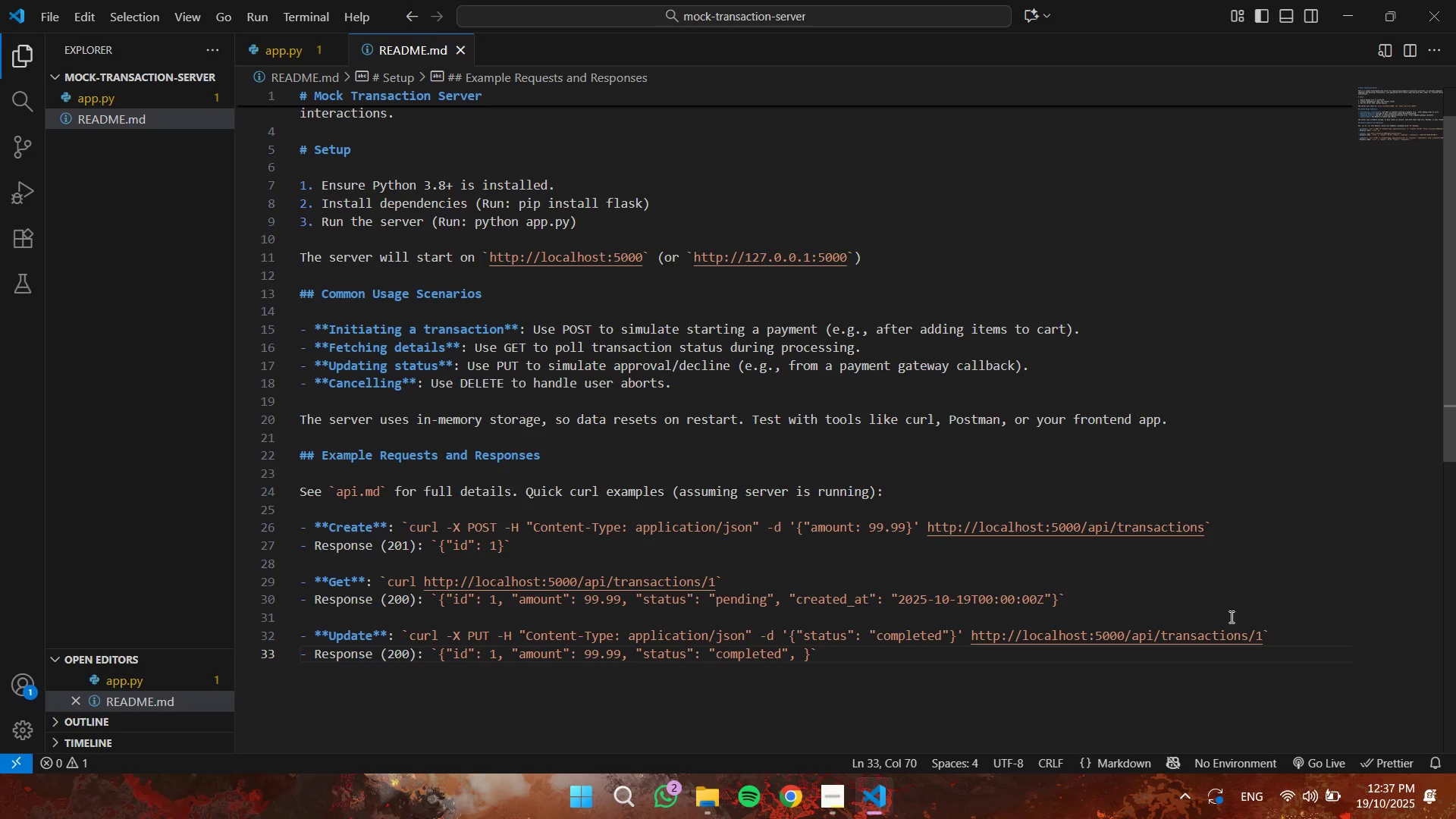 
key(Shift+Quote)
 